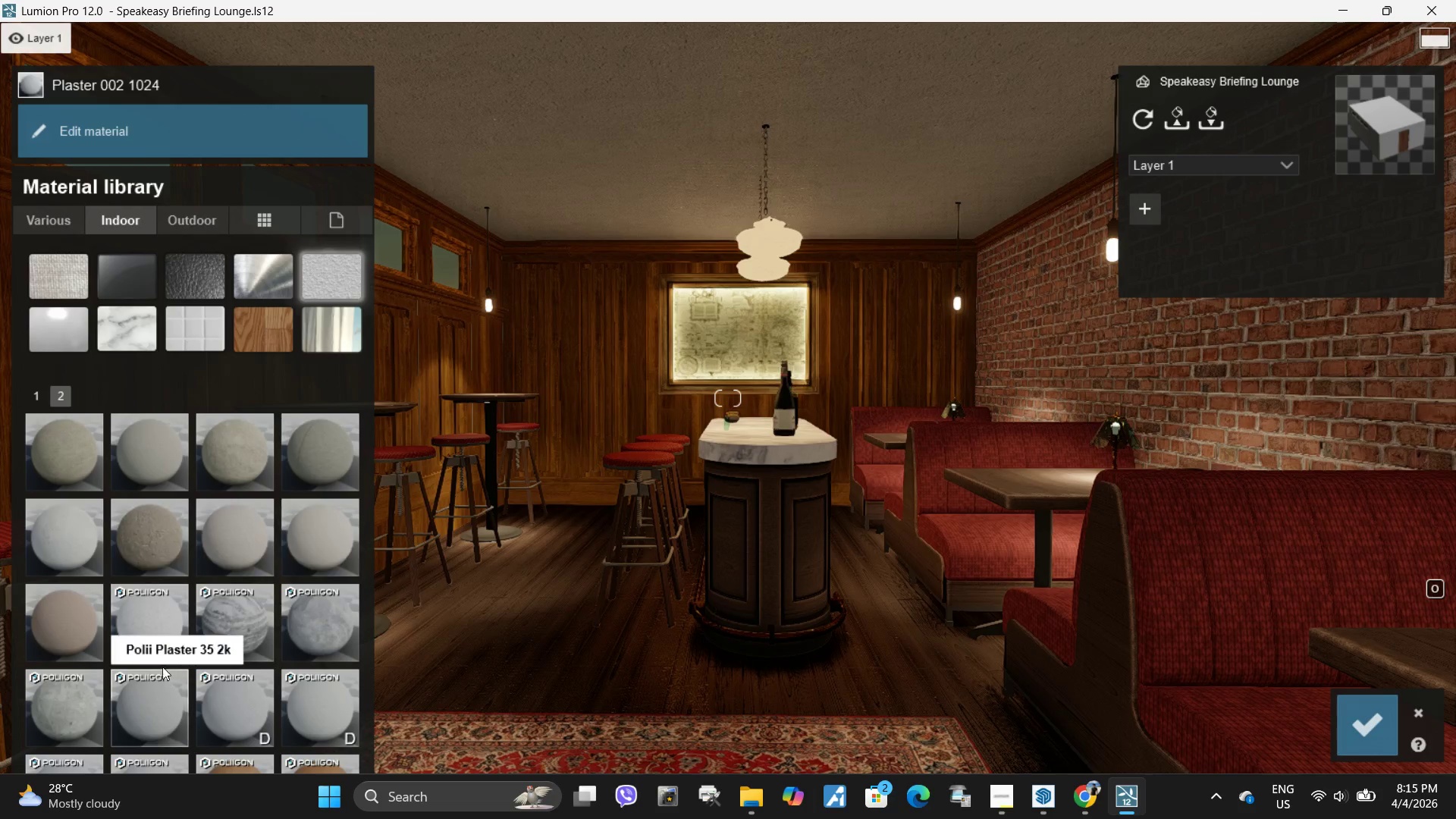 
left_click([157, 610])
 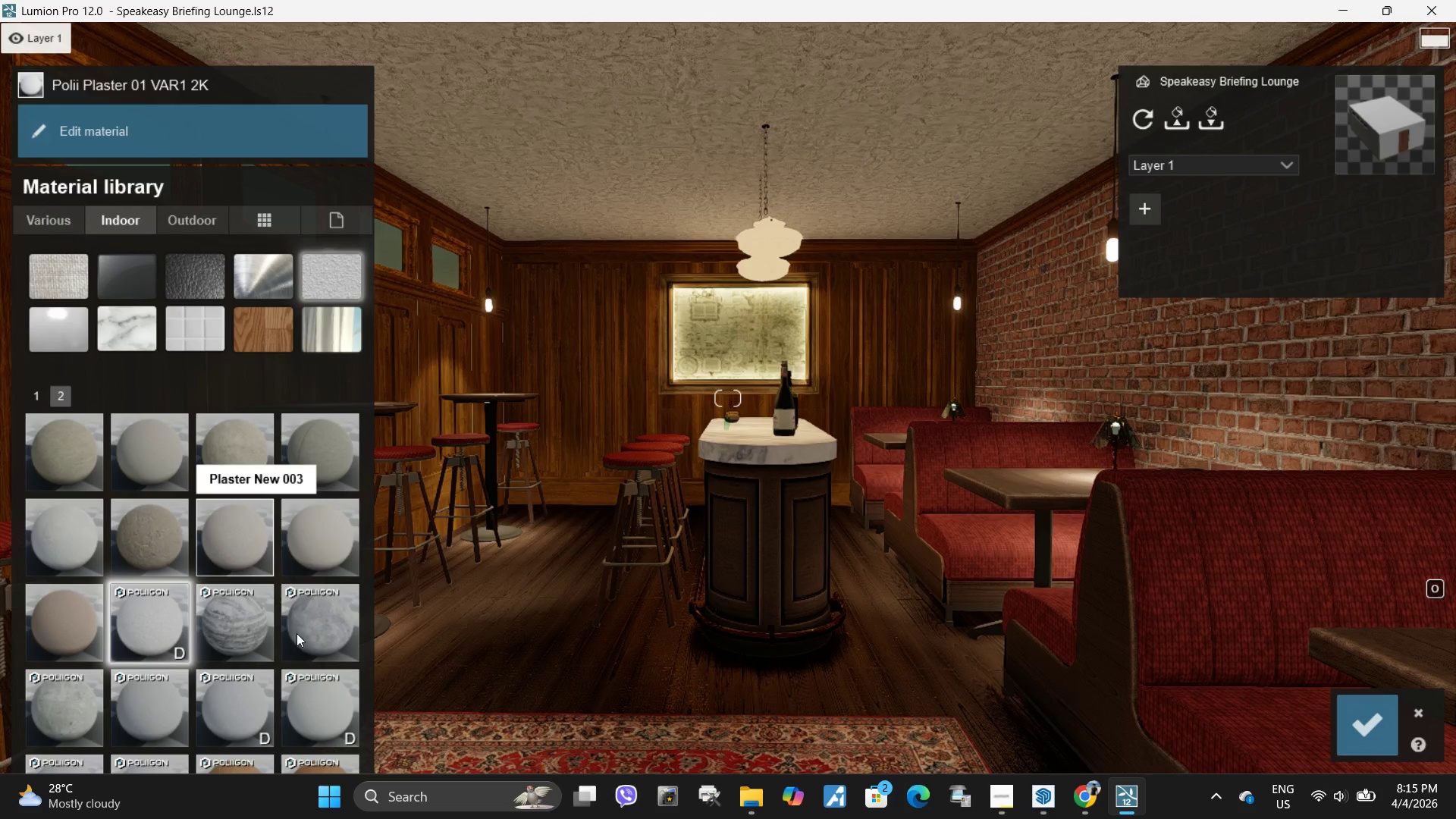 
left_click([309, 711])
 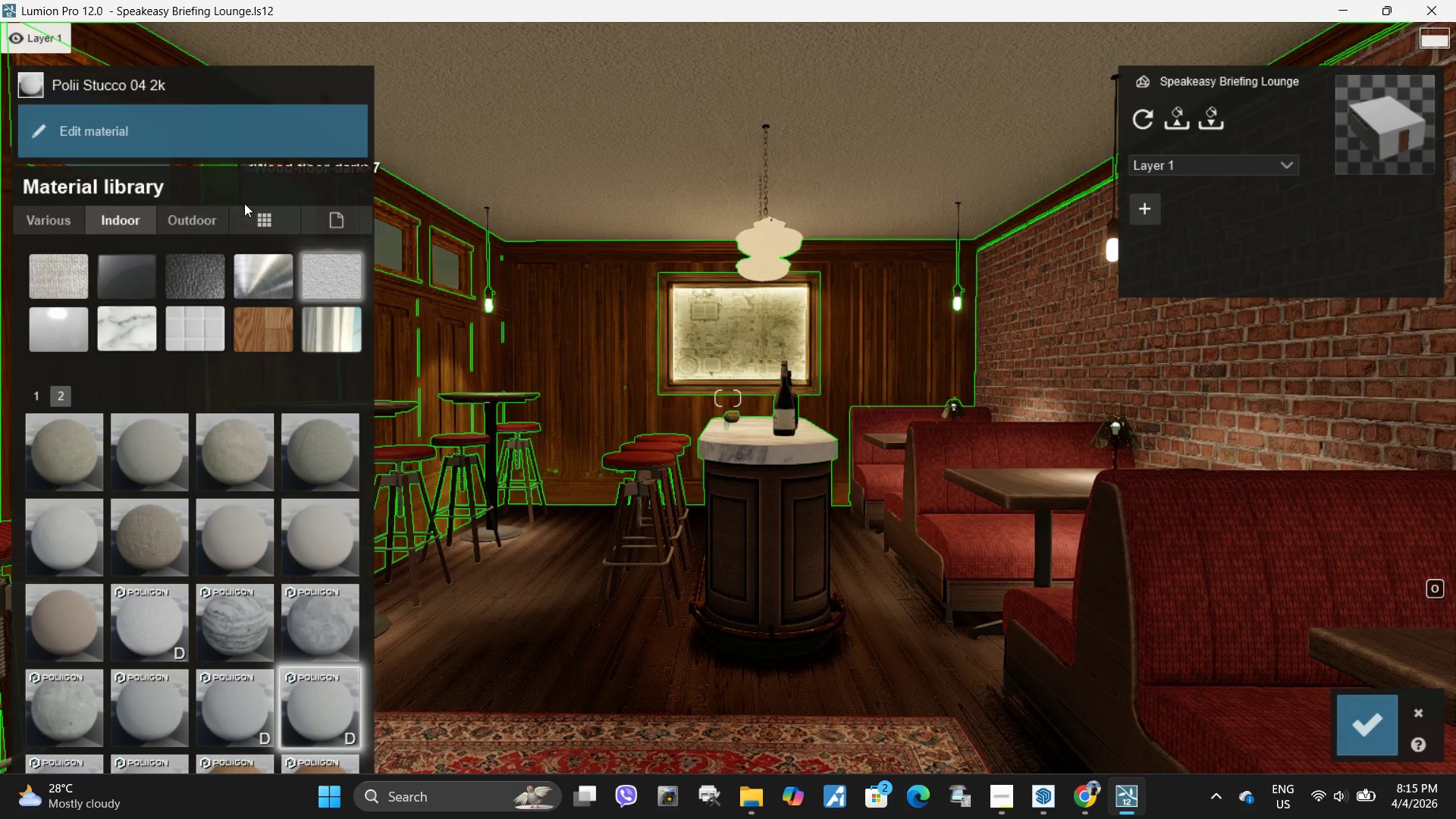 
left_click([200, 216])
 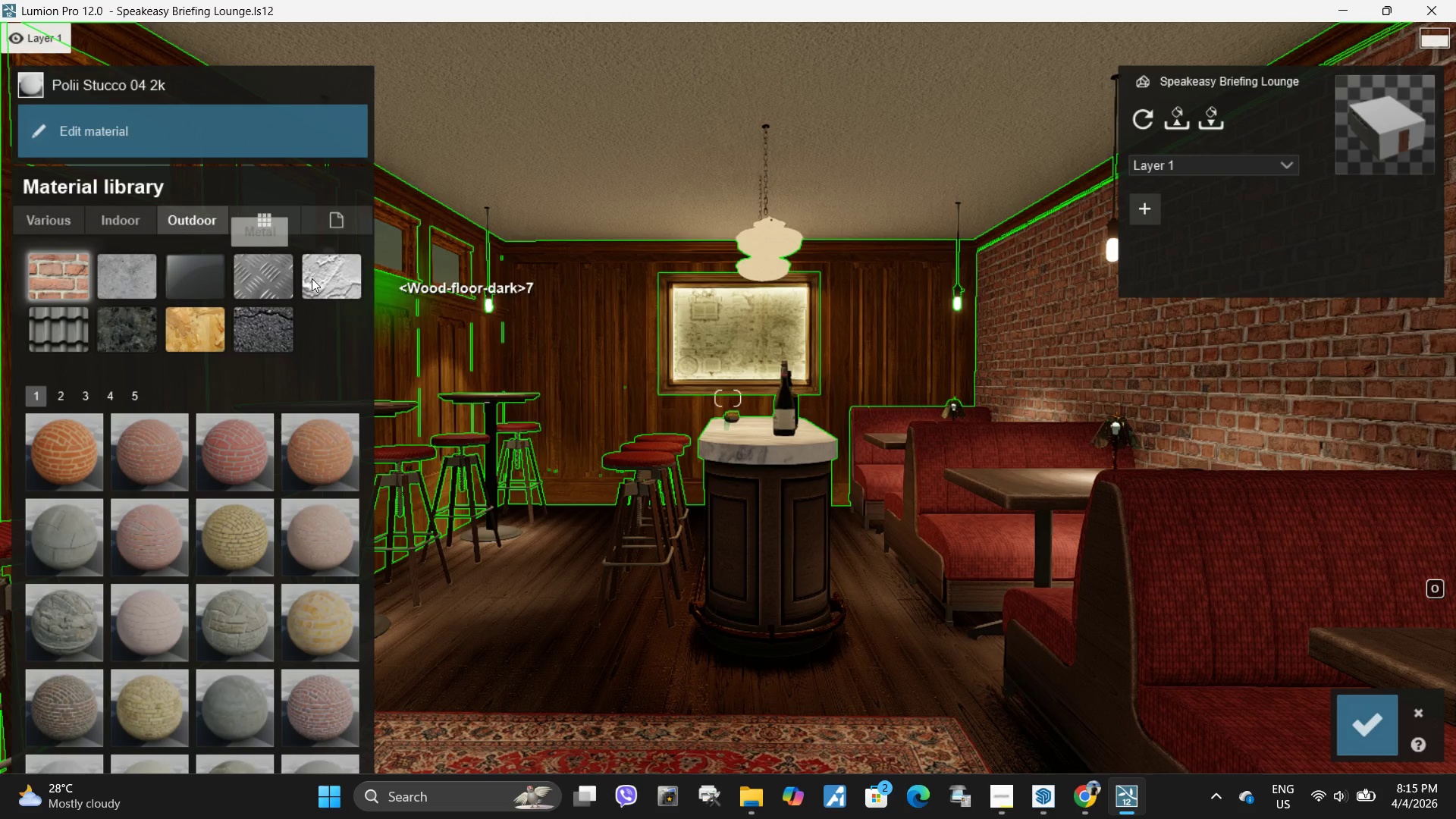 
left_click([322, 276])
 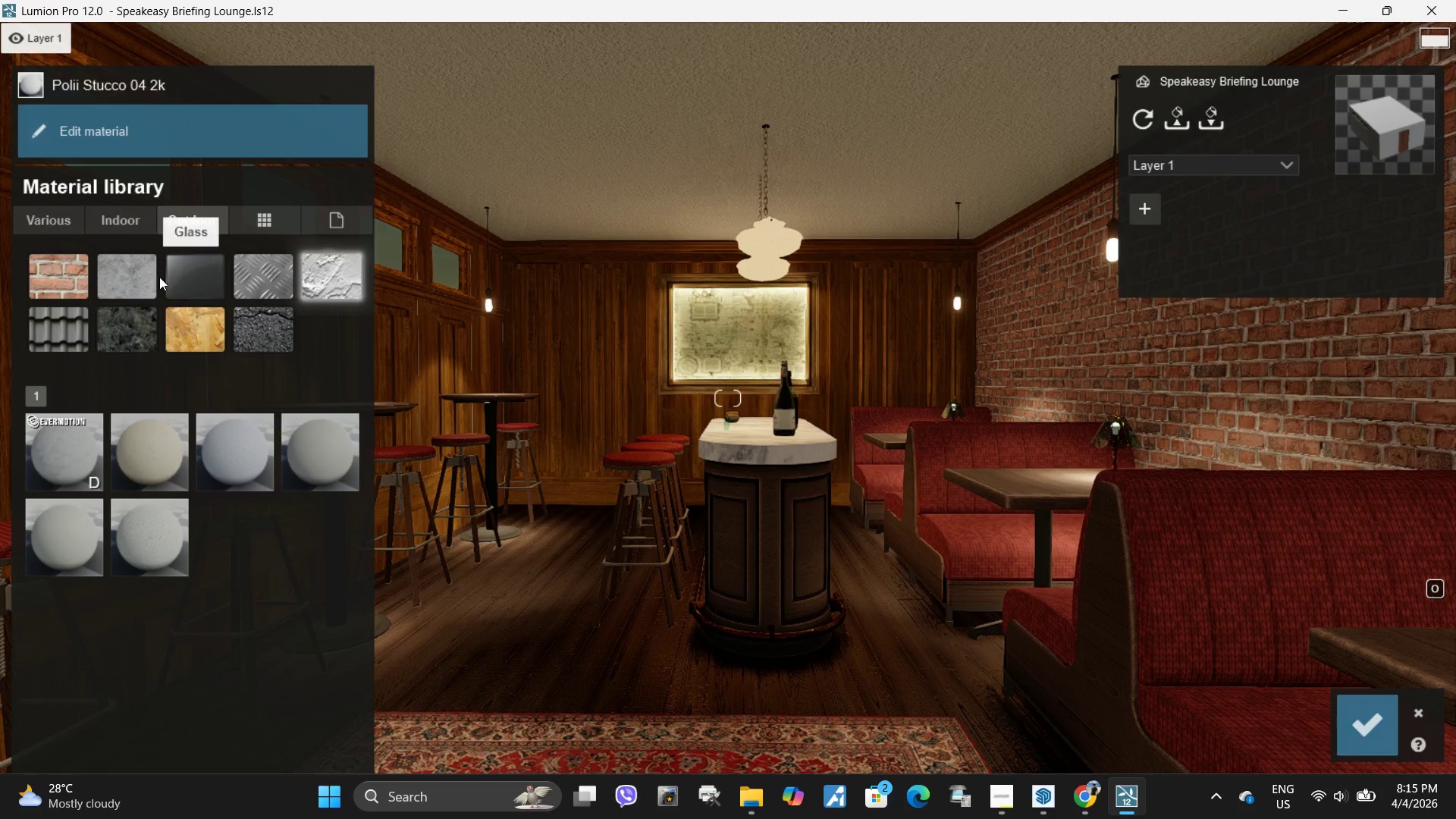 
left_click([146, 278])
 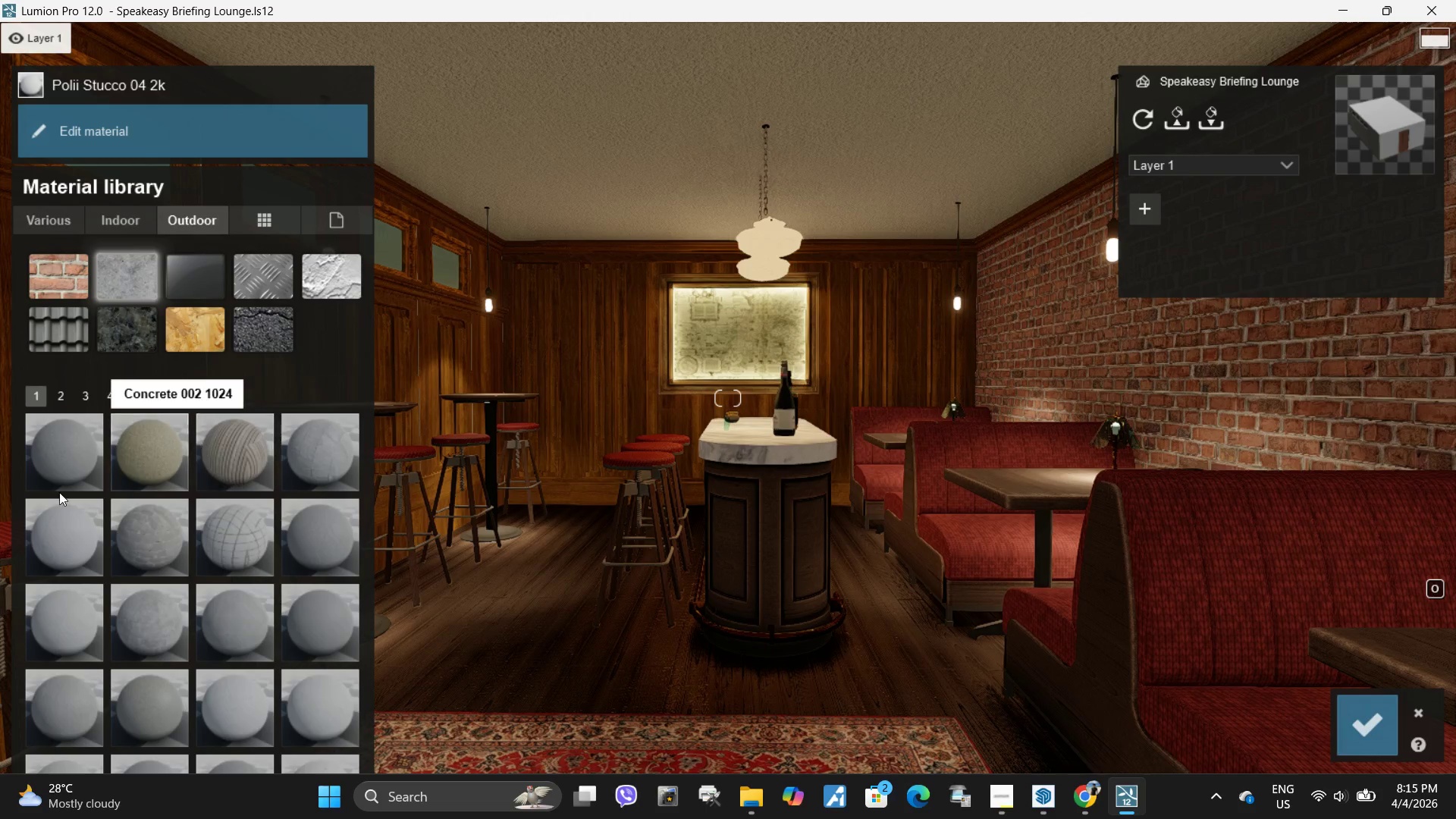 
left_click([20, 482])
 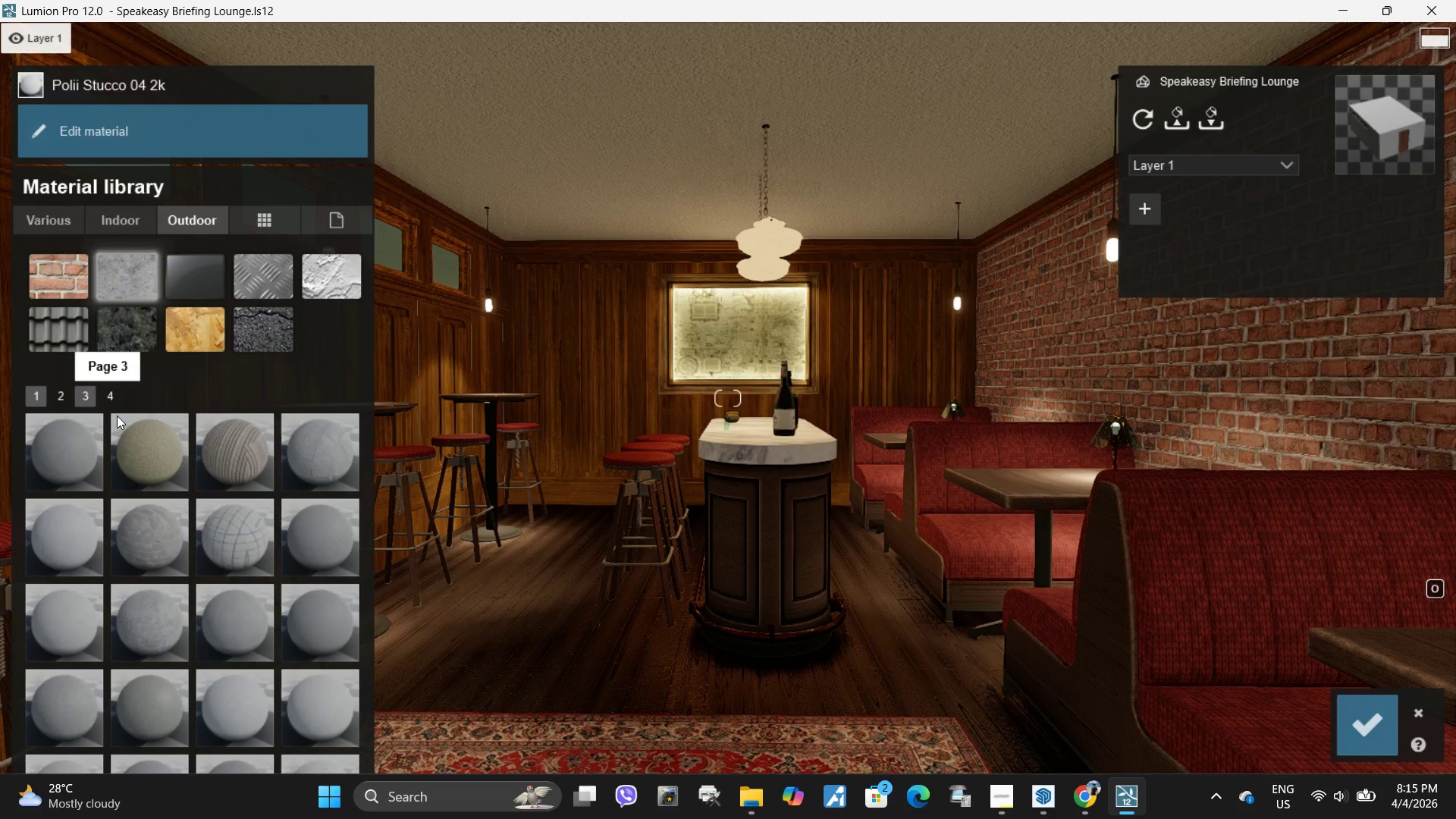 
left_click([112, 400])
 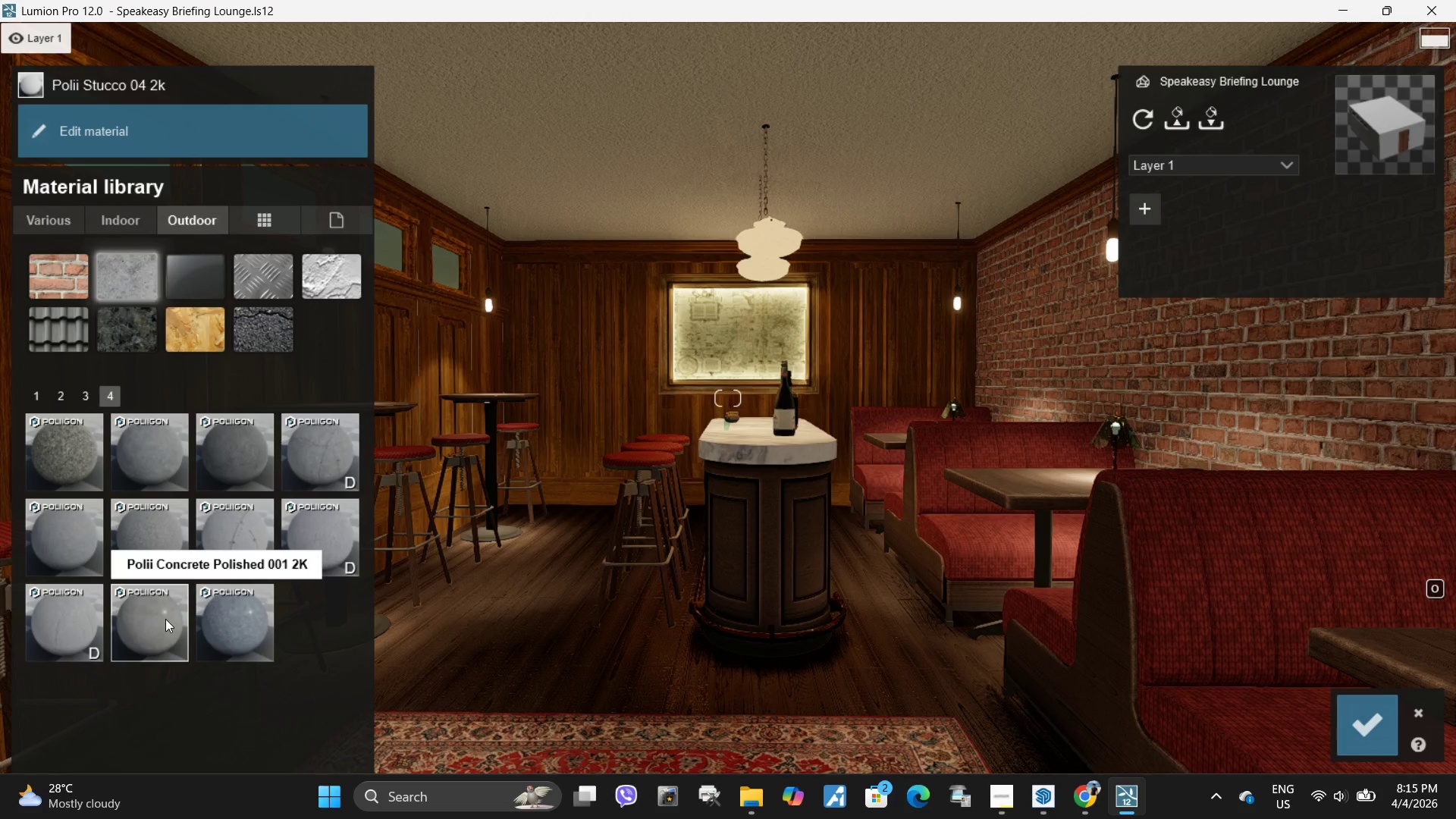 
left_click([165, 619])
 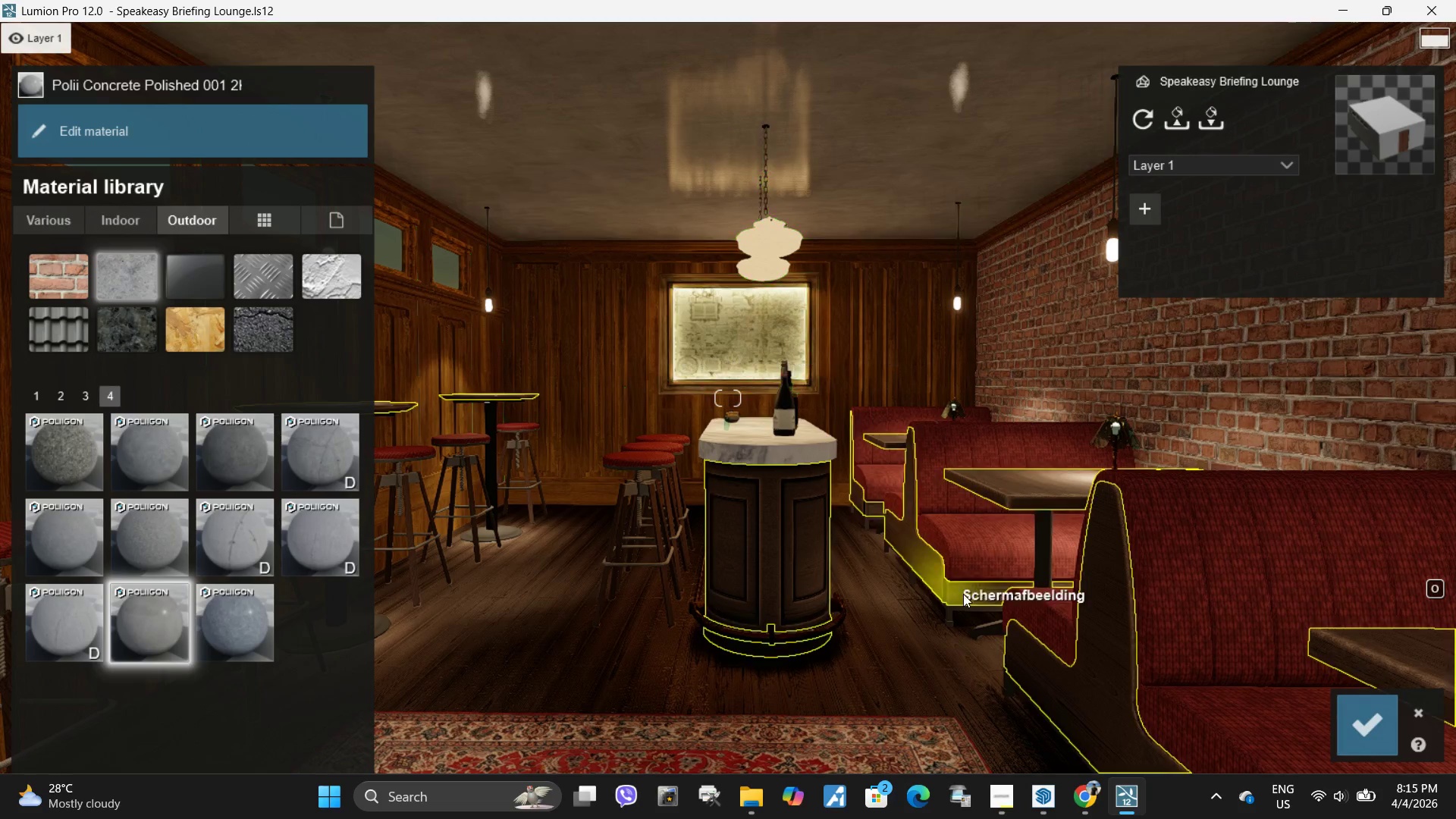 
left_click([206, 142])
 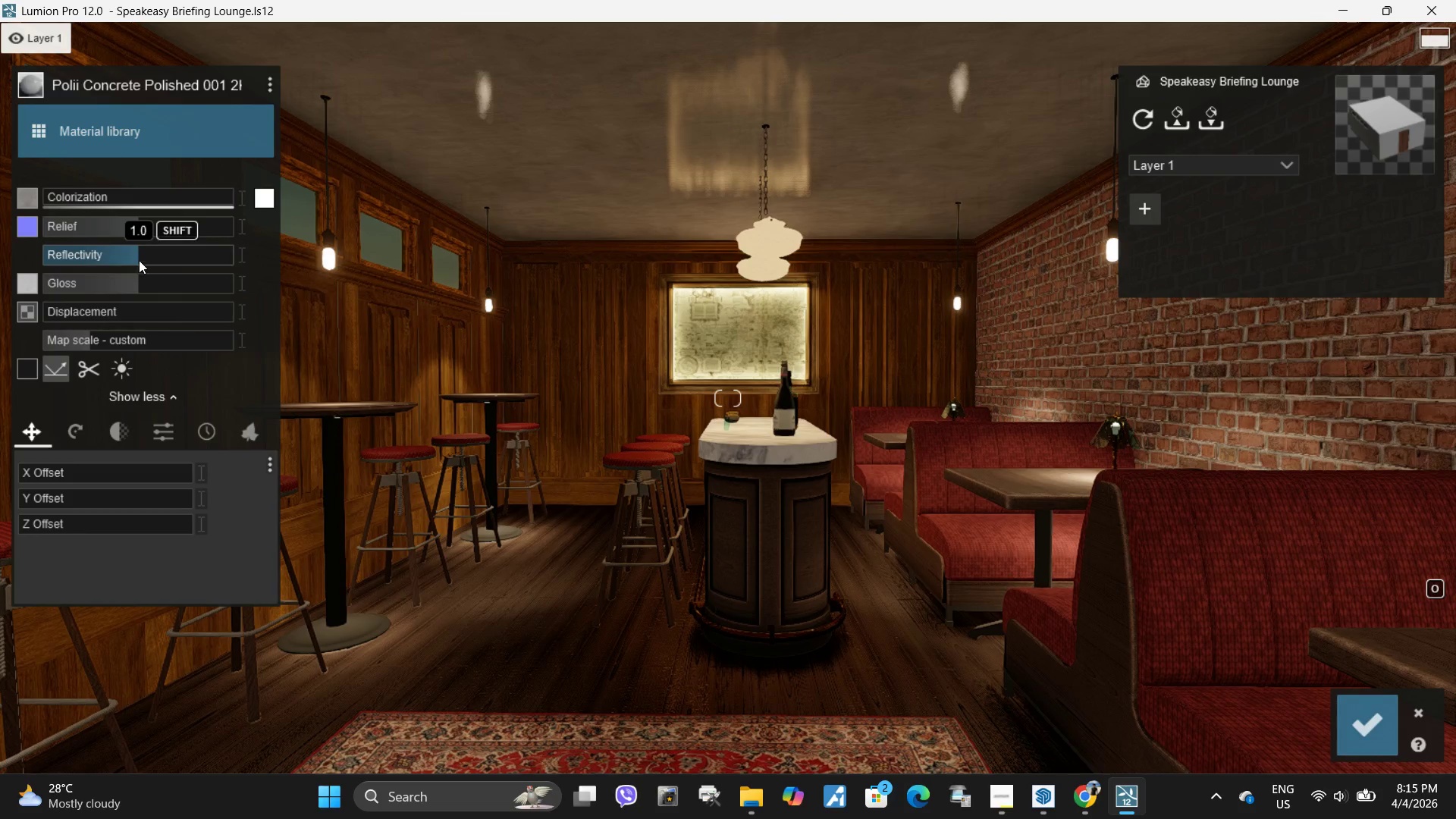 
left_click_drag(start_coordinate=[136, 255], to_coordinate=[89, 260])
 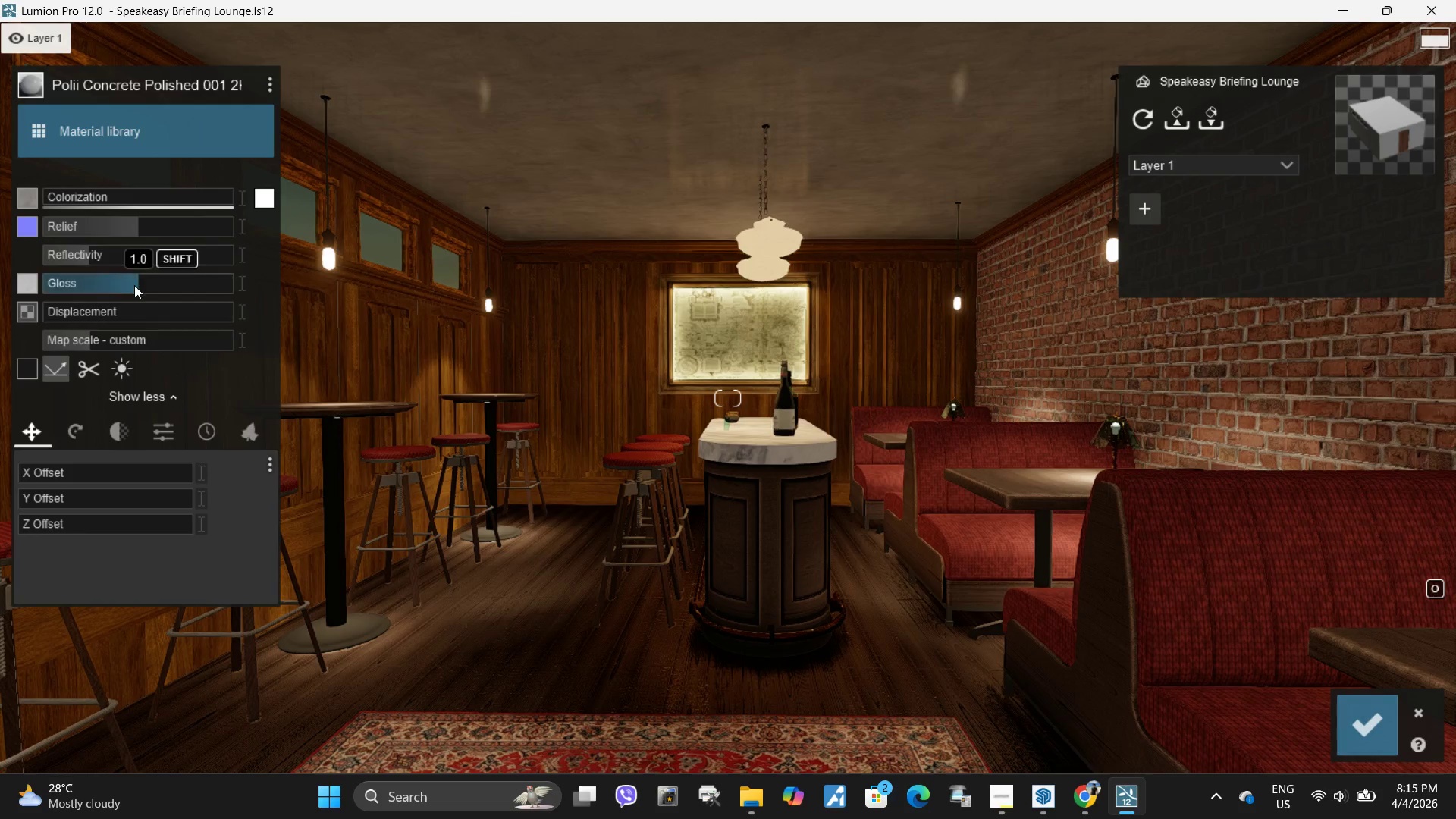 
left_click_drag(start_coordinate=[143, 281], to_coordinate=[93, 275])
 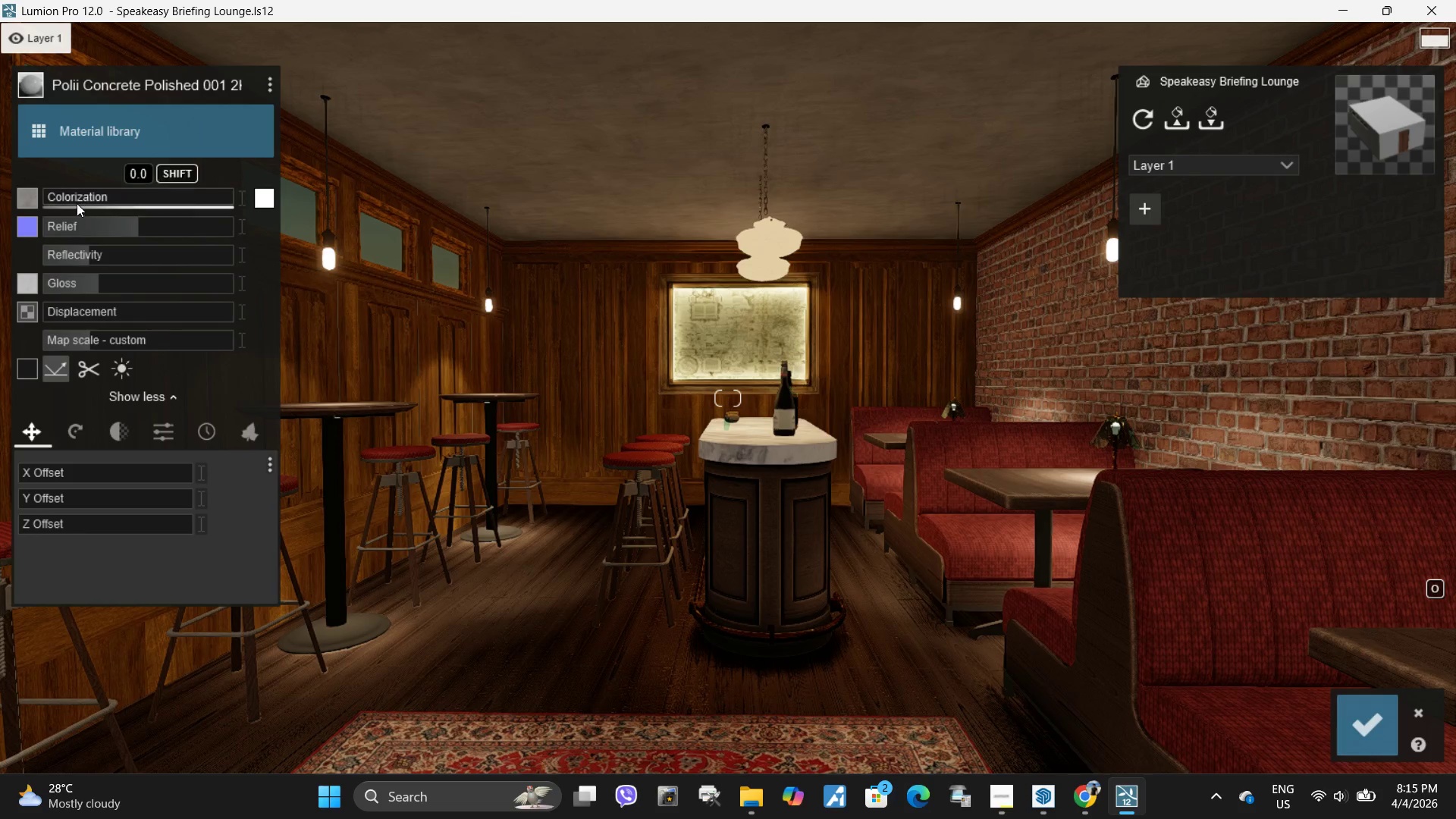 
left_click_drag(start_coordinate=[77, 203], to_coordinate=[159, 201])
 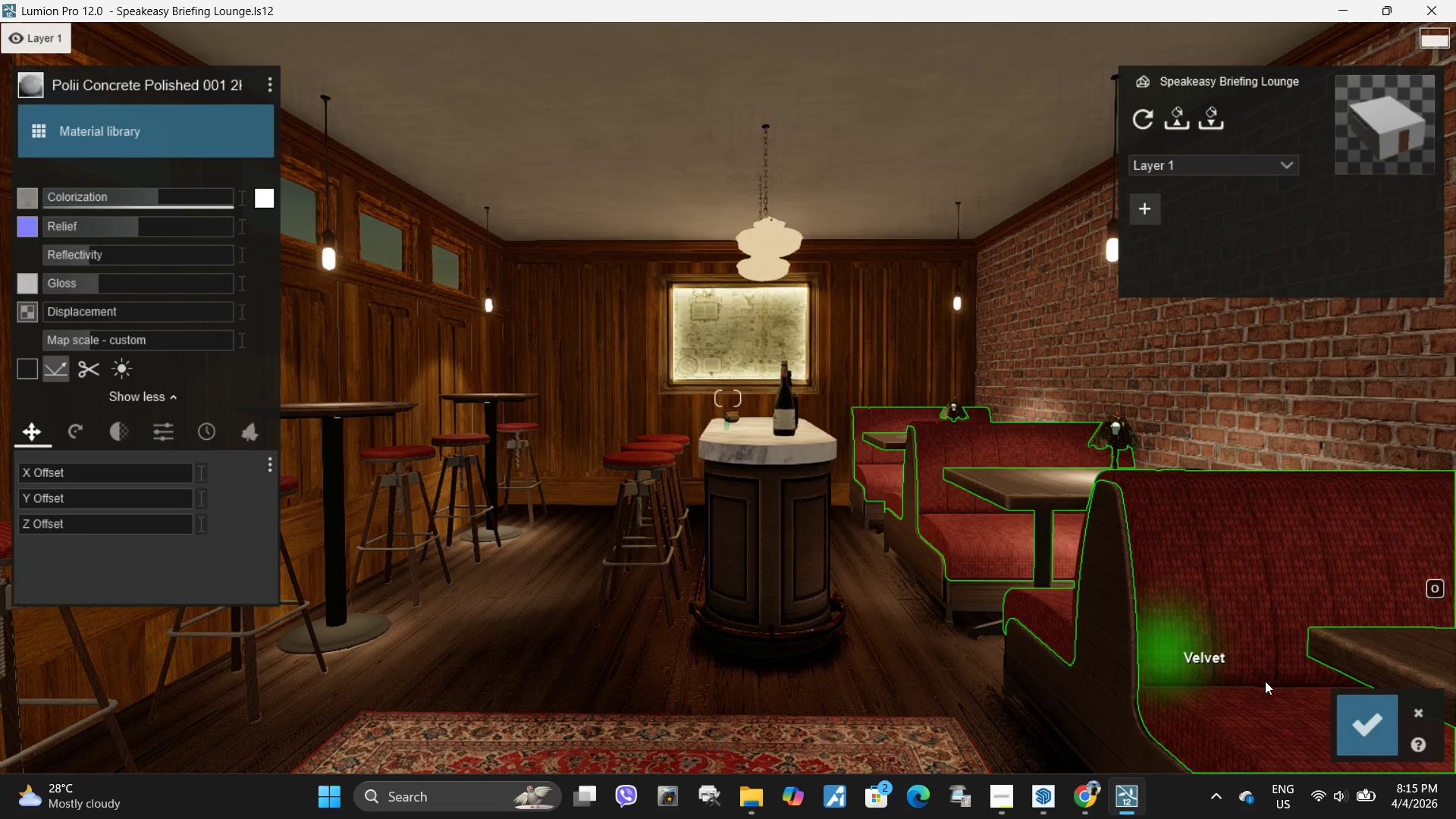 
mouse_move([1361, 723])
 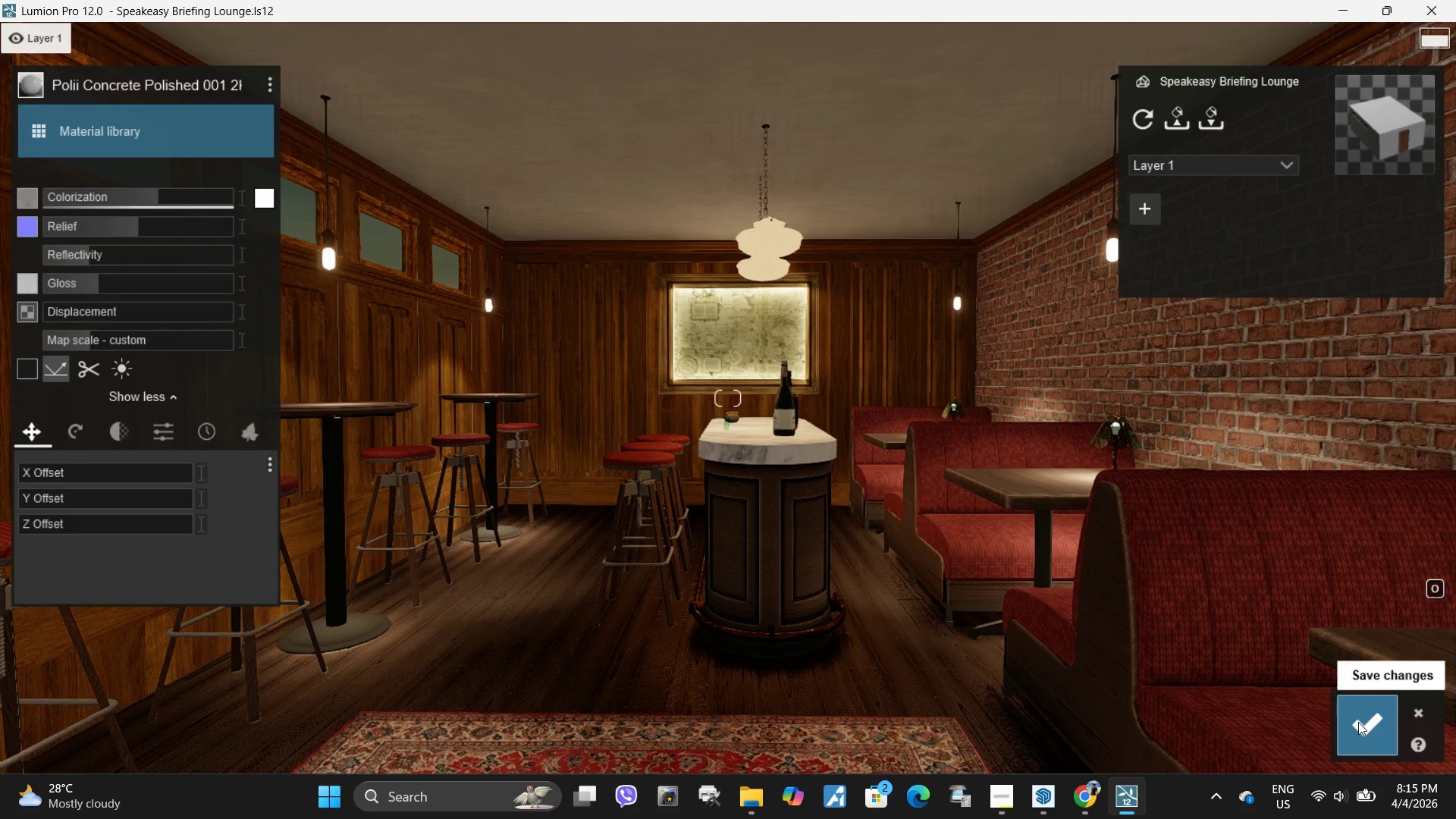 
left_click([1358, 722])
 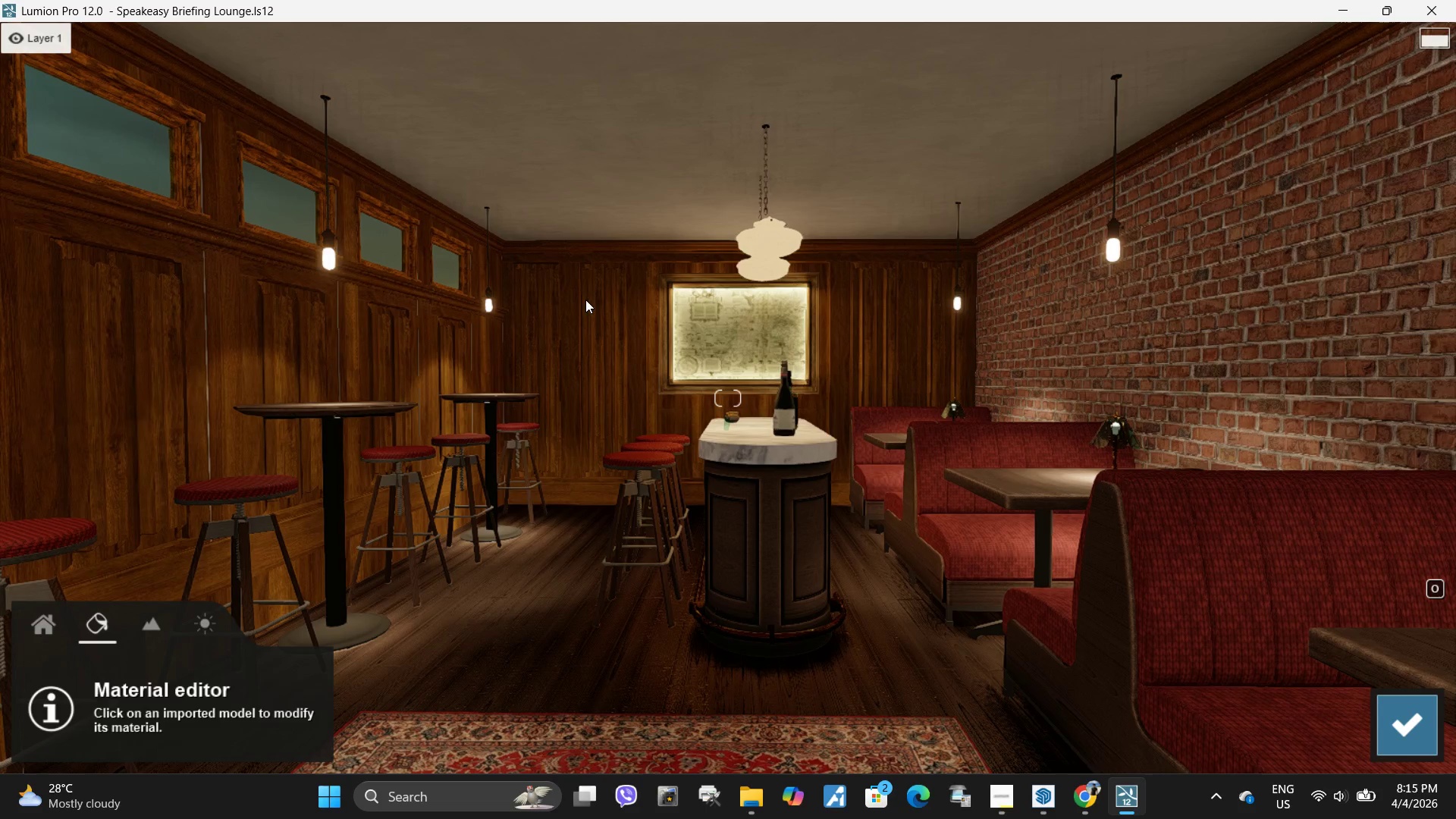 
left_click([826, 318])
 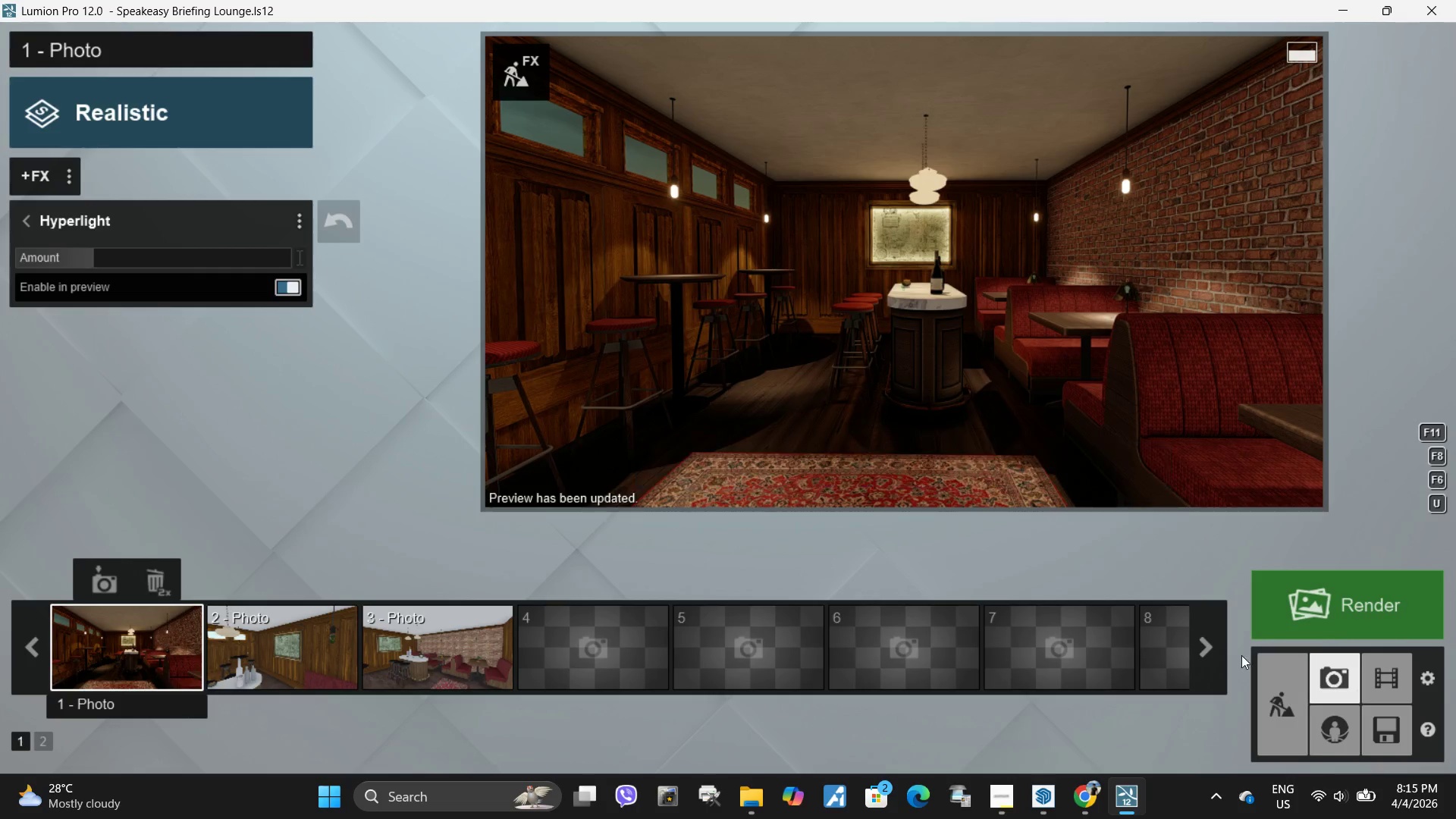 
left_click([1383, 726])
 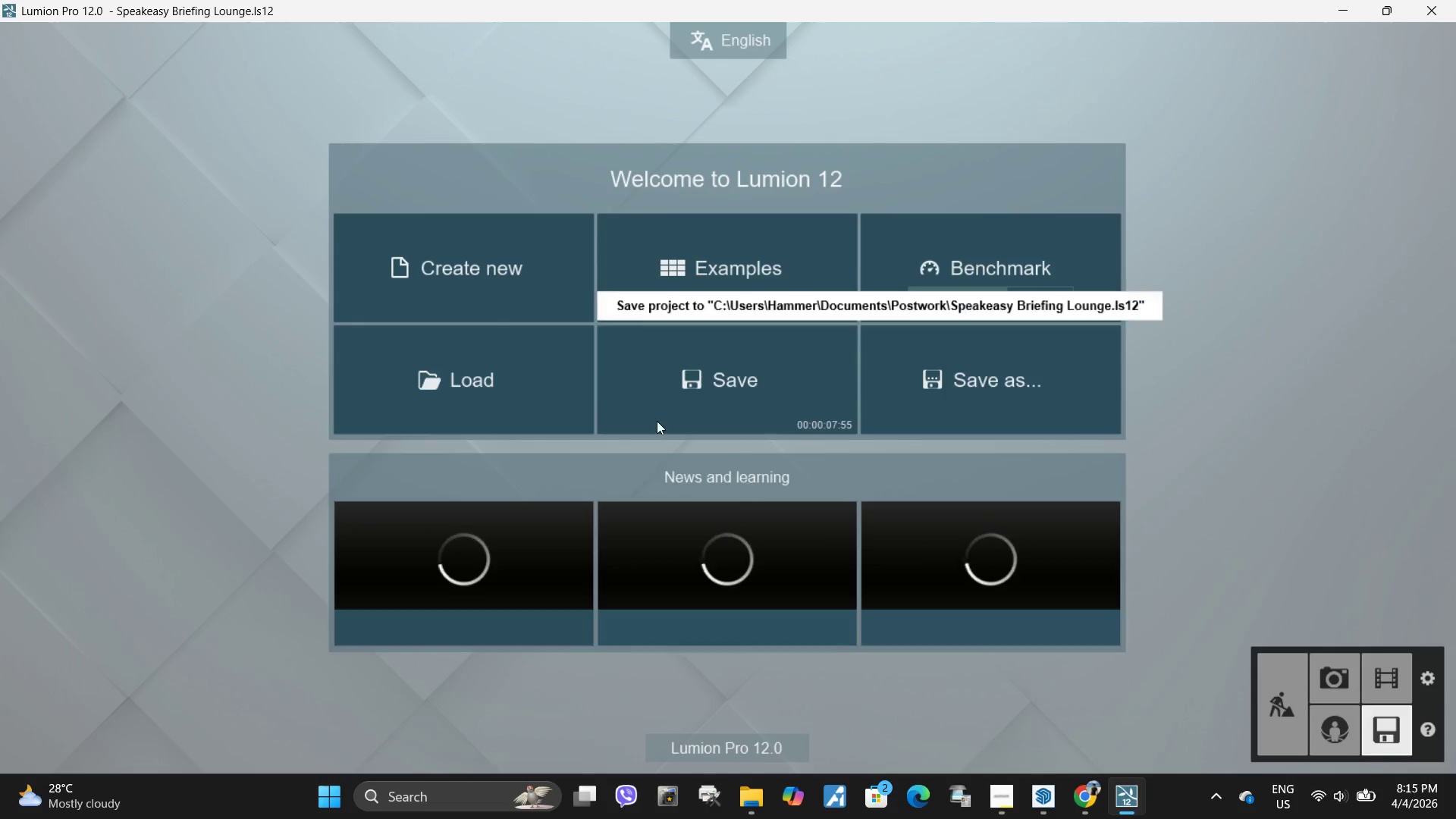 
left_click([704, 381])
 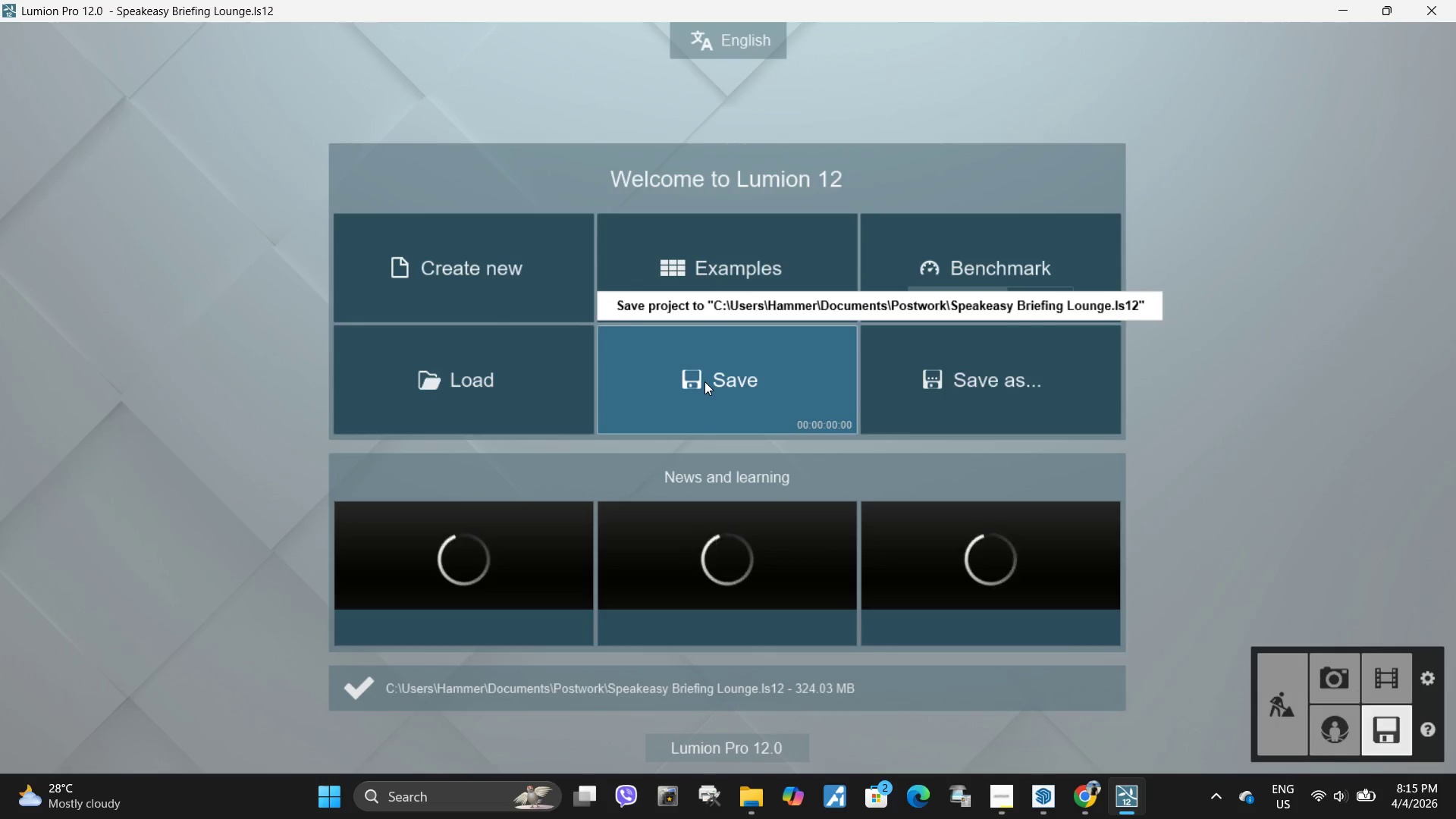 
wait(5.8)
 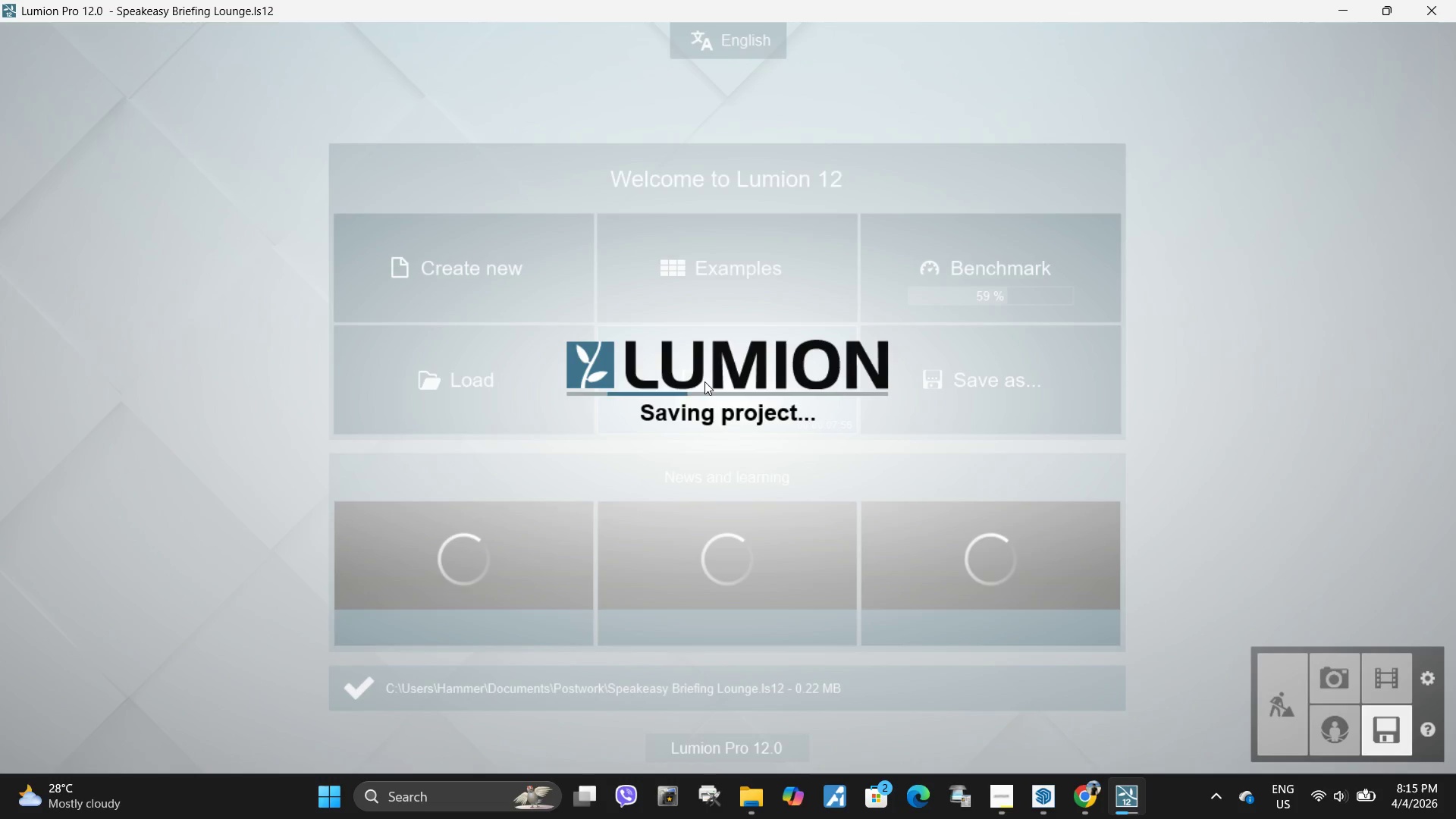 
left_click([1076, 798])
 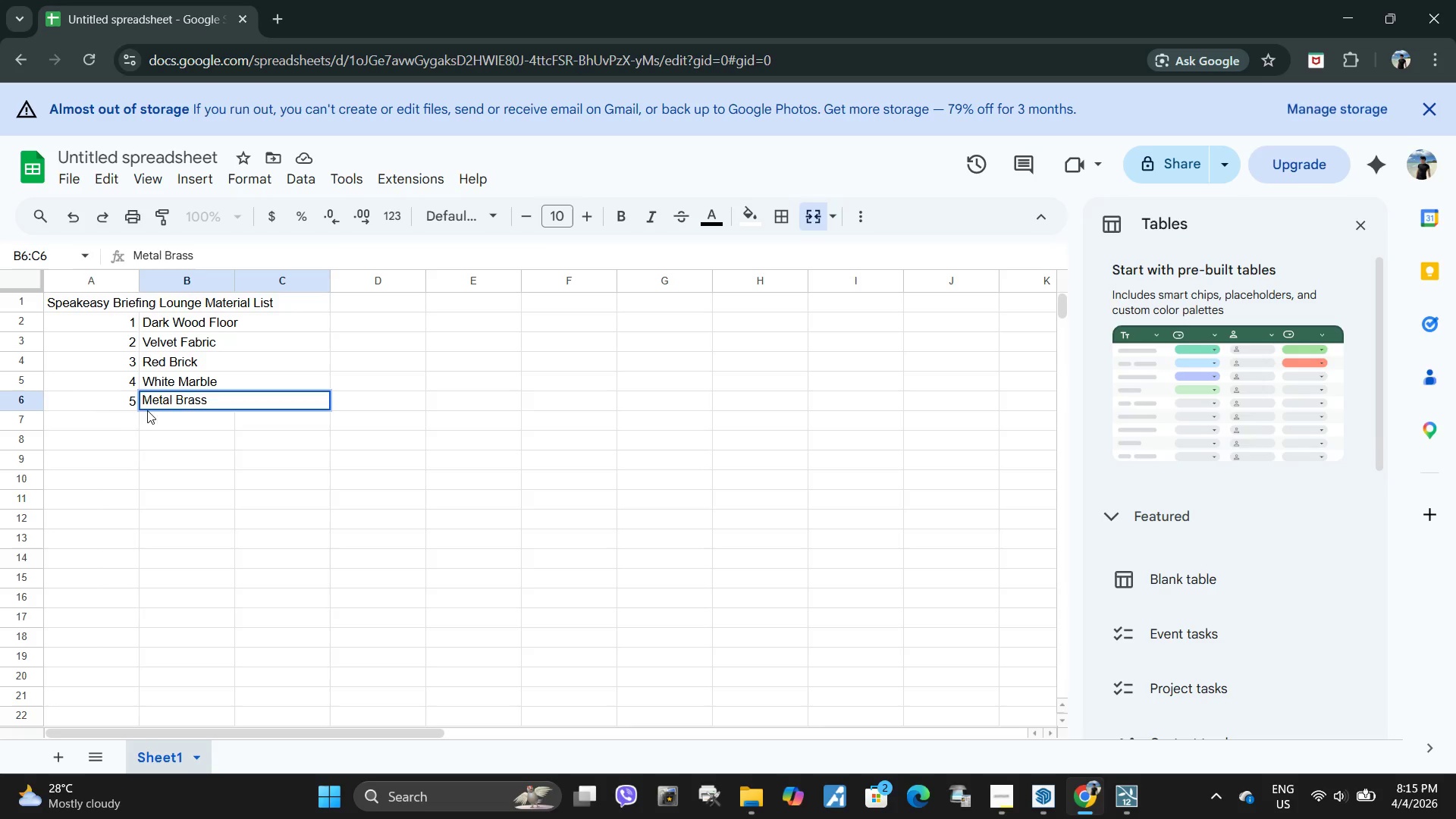 
left_click([127, 422])
 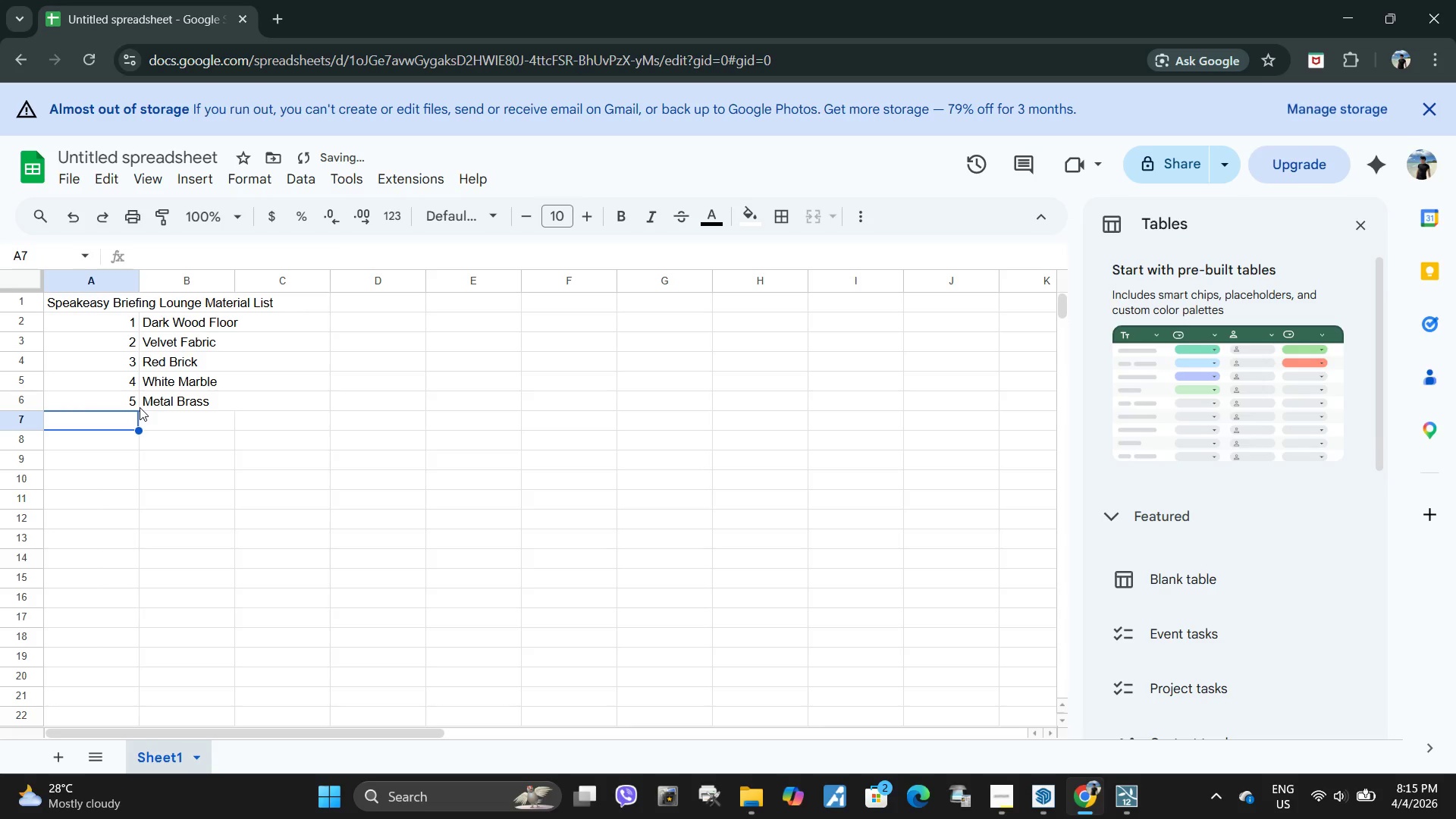 
key(6)
 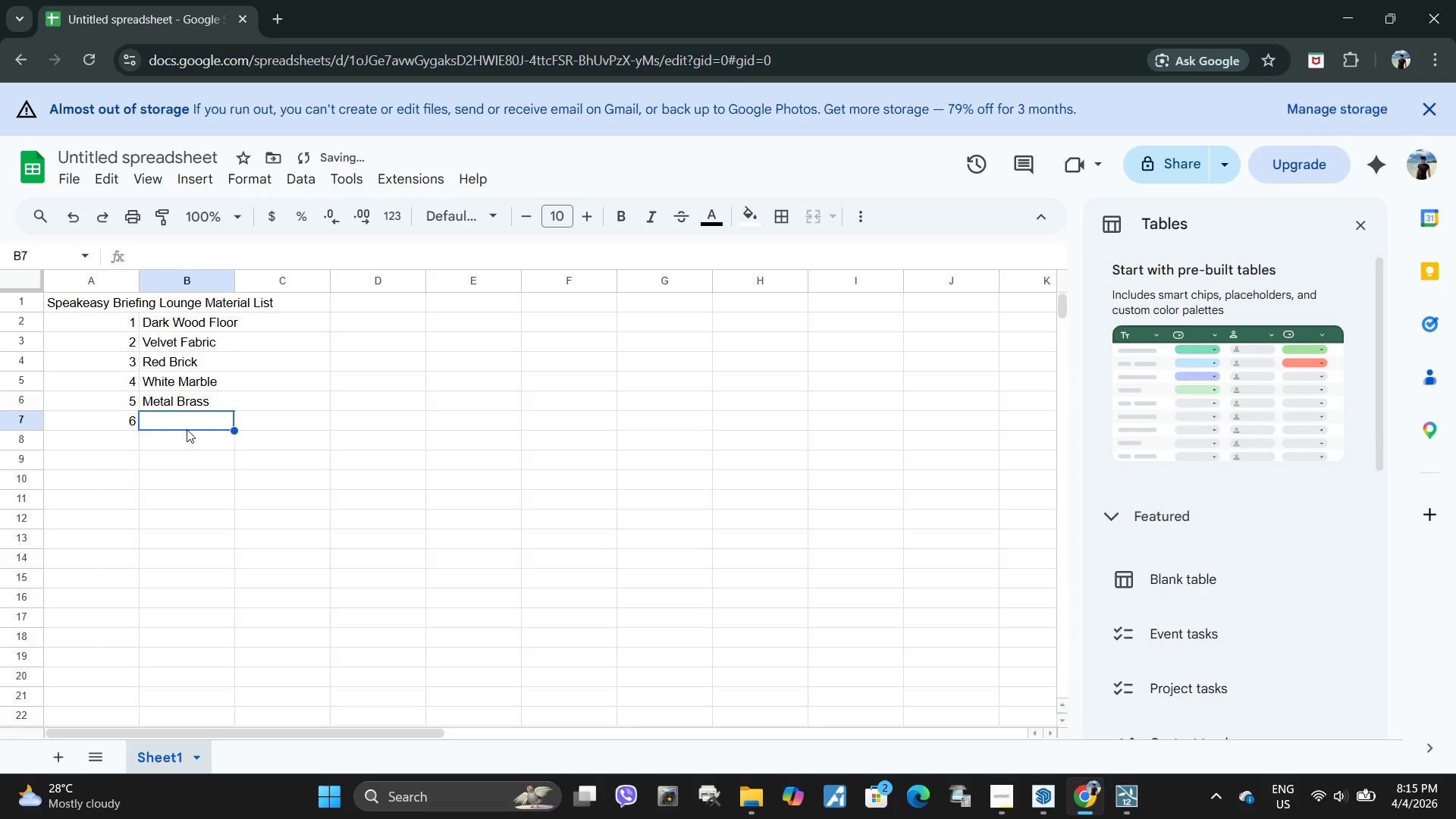 
double_click([187, 425])
 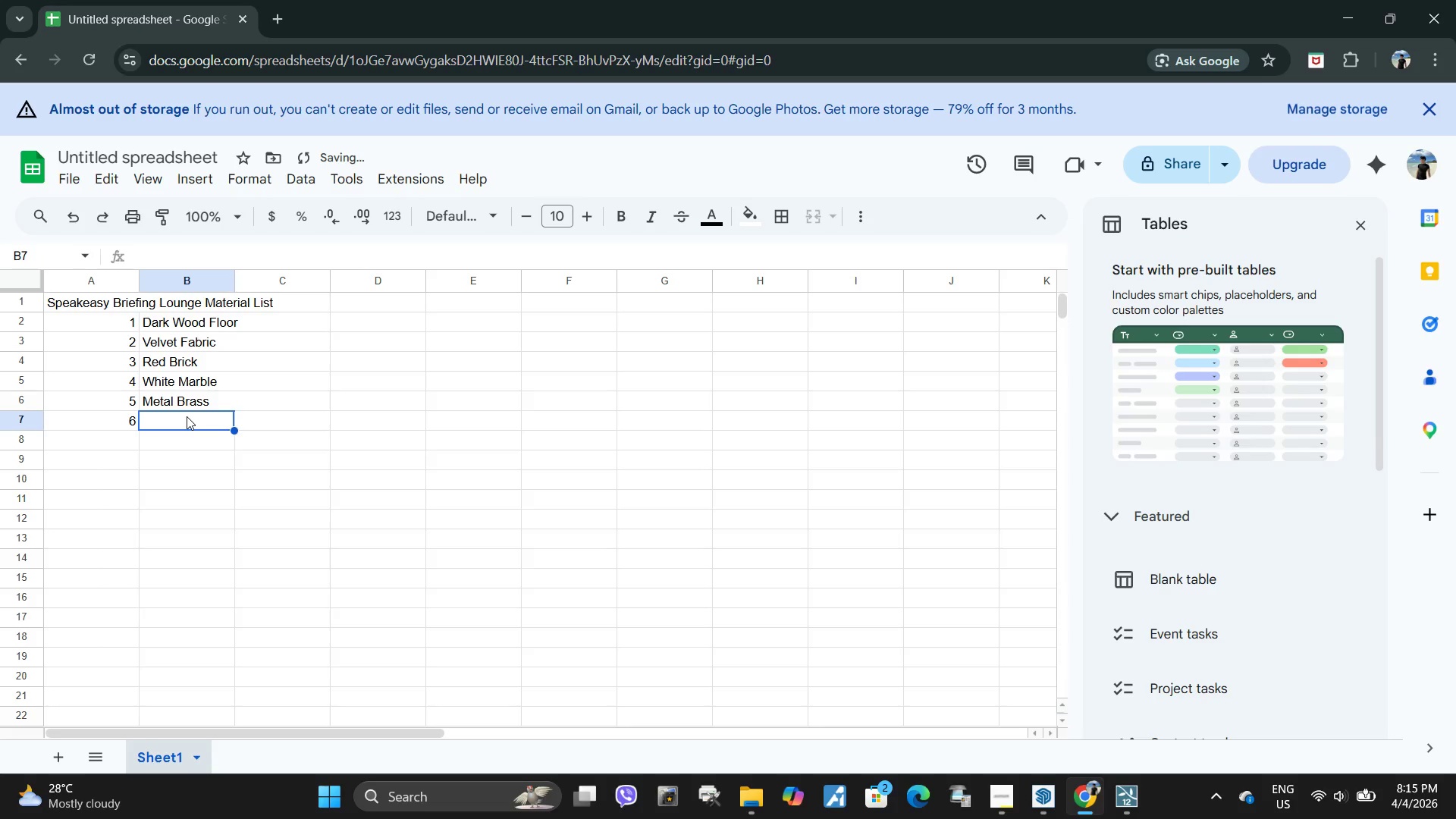 
double_click([187, 416])
 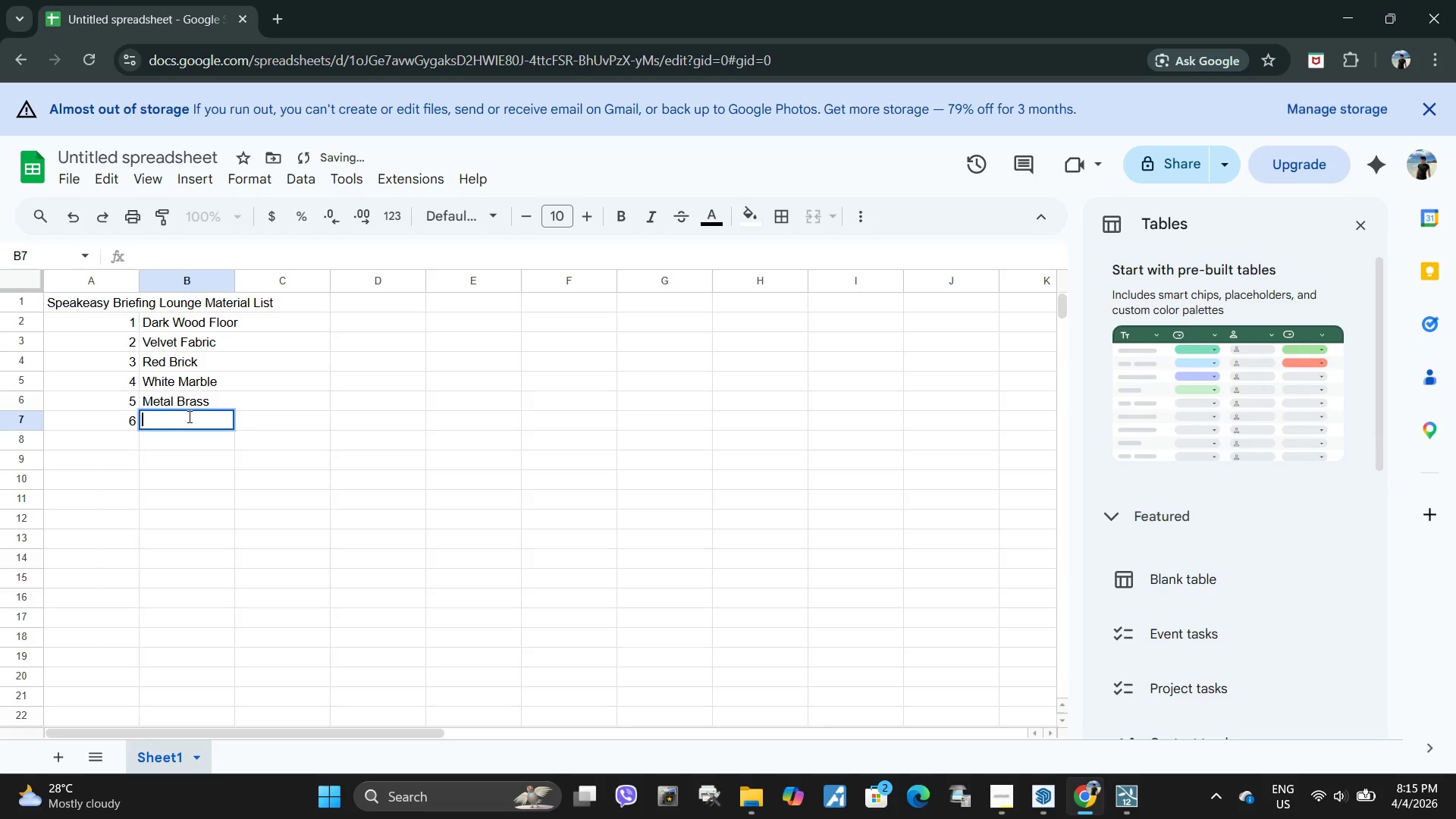 
type(Poli Concrete Polished)
 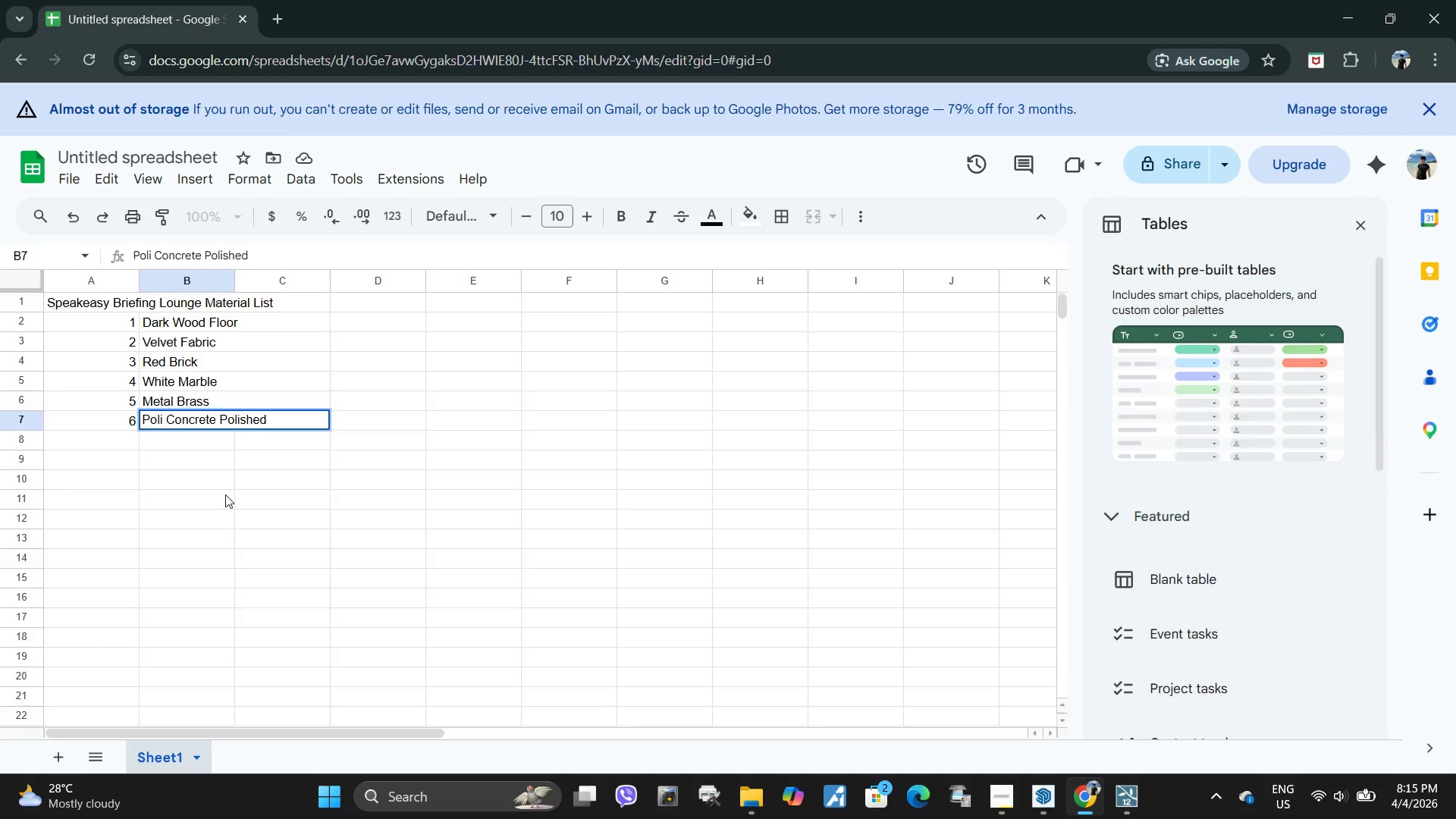 
left_click([225, 494])
 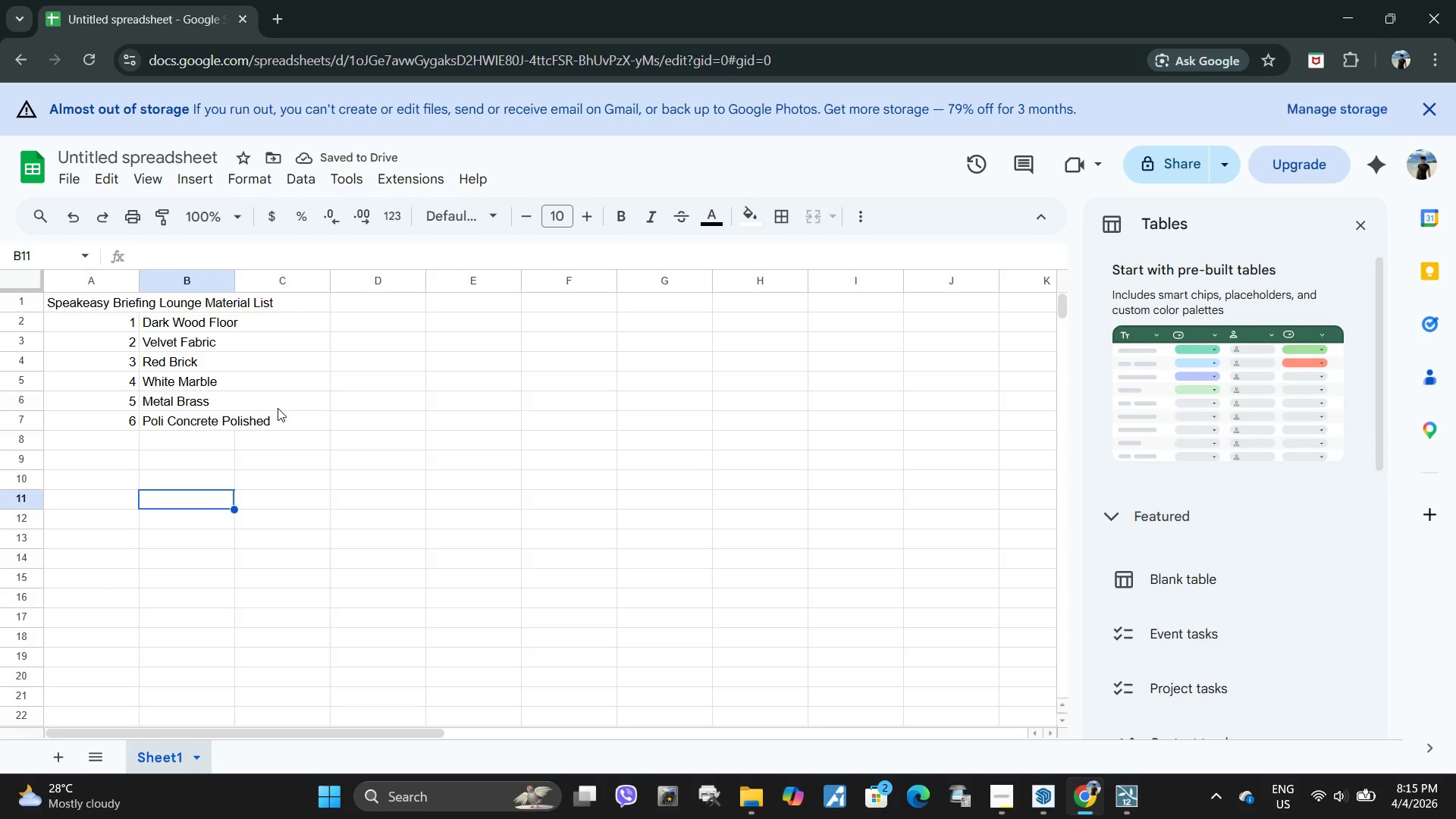 
wait(9.19)
 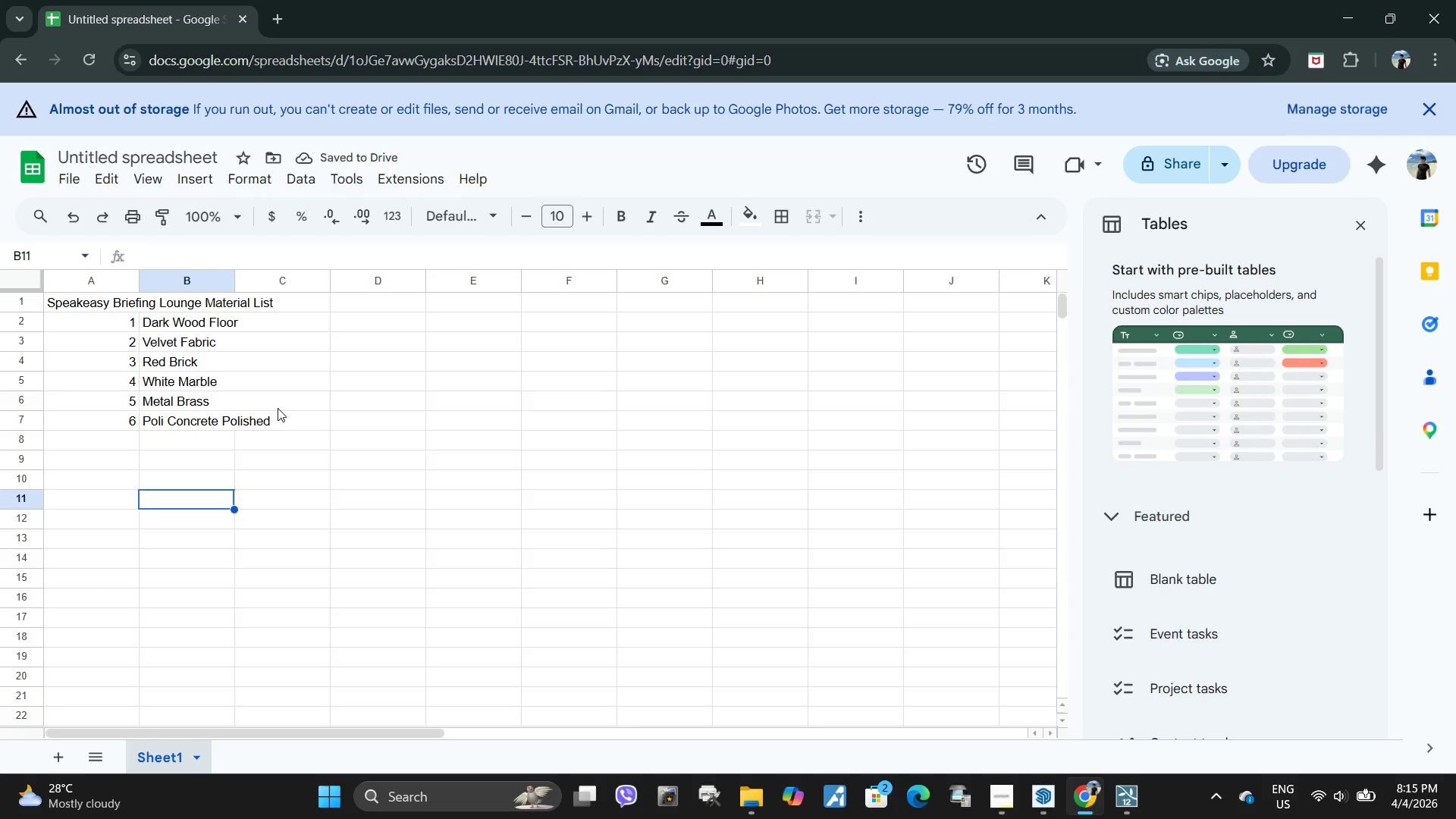 
left_click([1133, 803])
 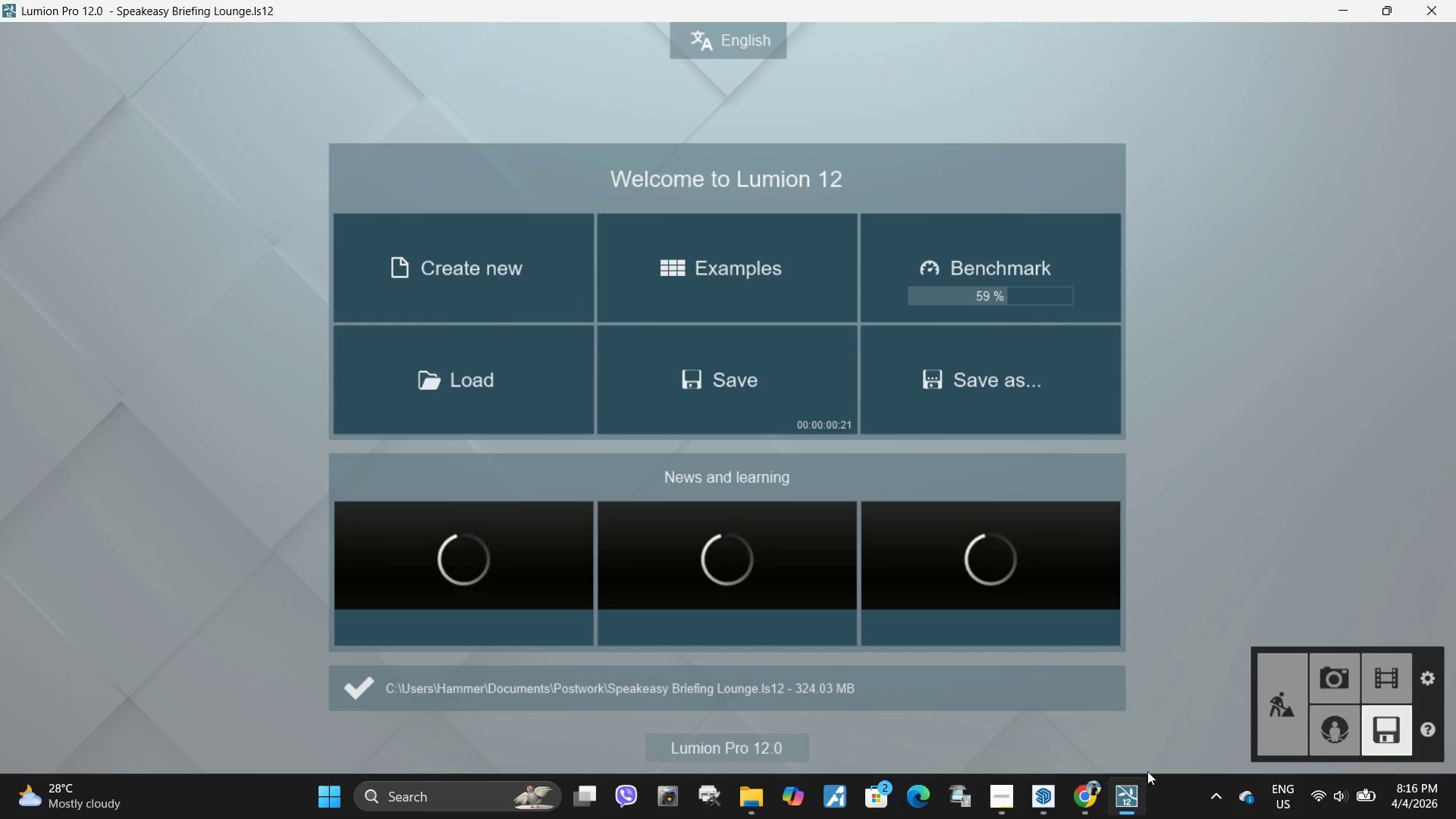 
left_click([1269, 686])
 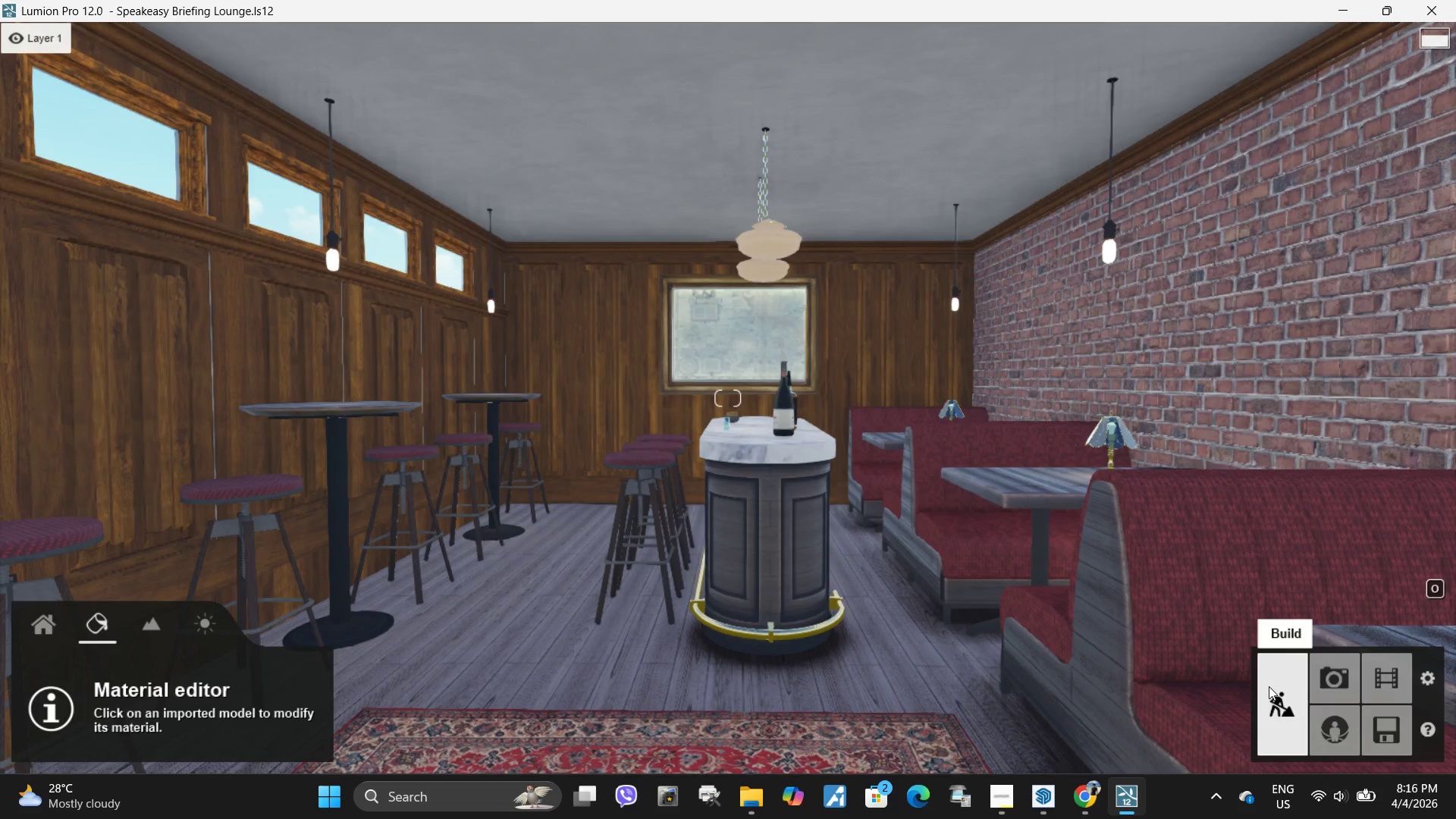 
left_click([1339, 667])
 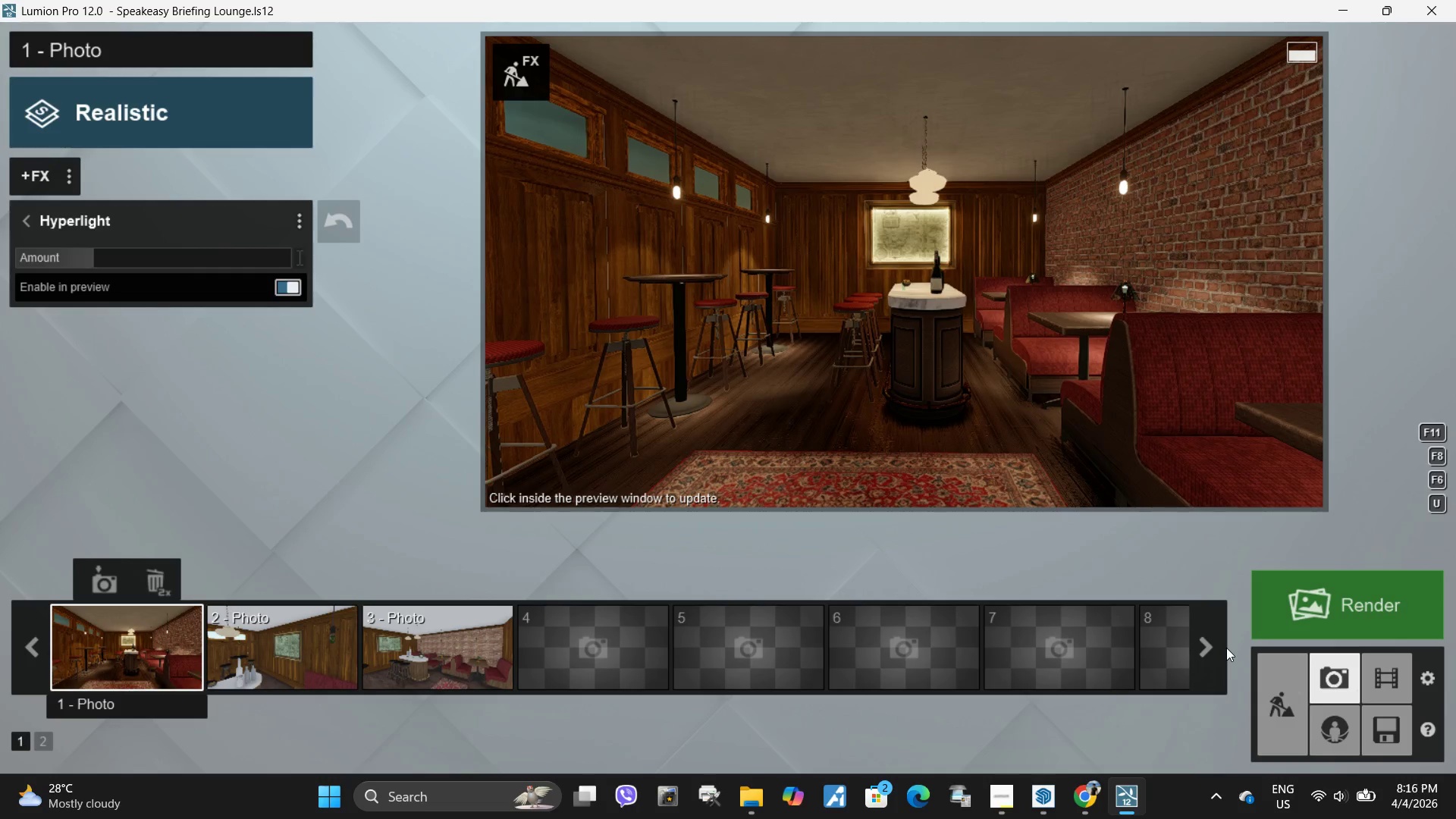 
wait(6.31)
 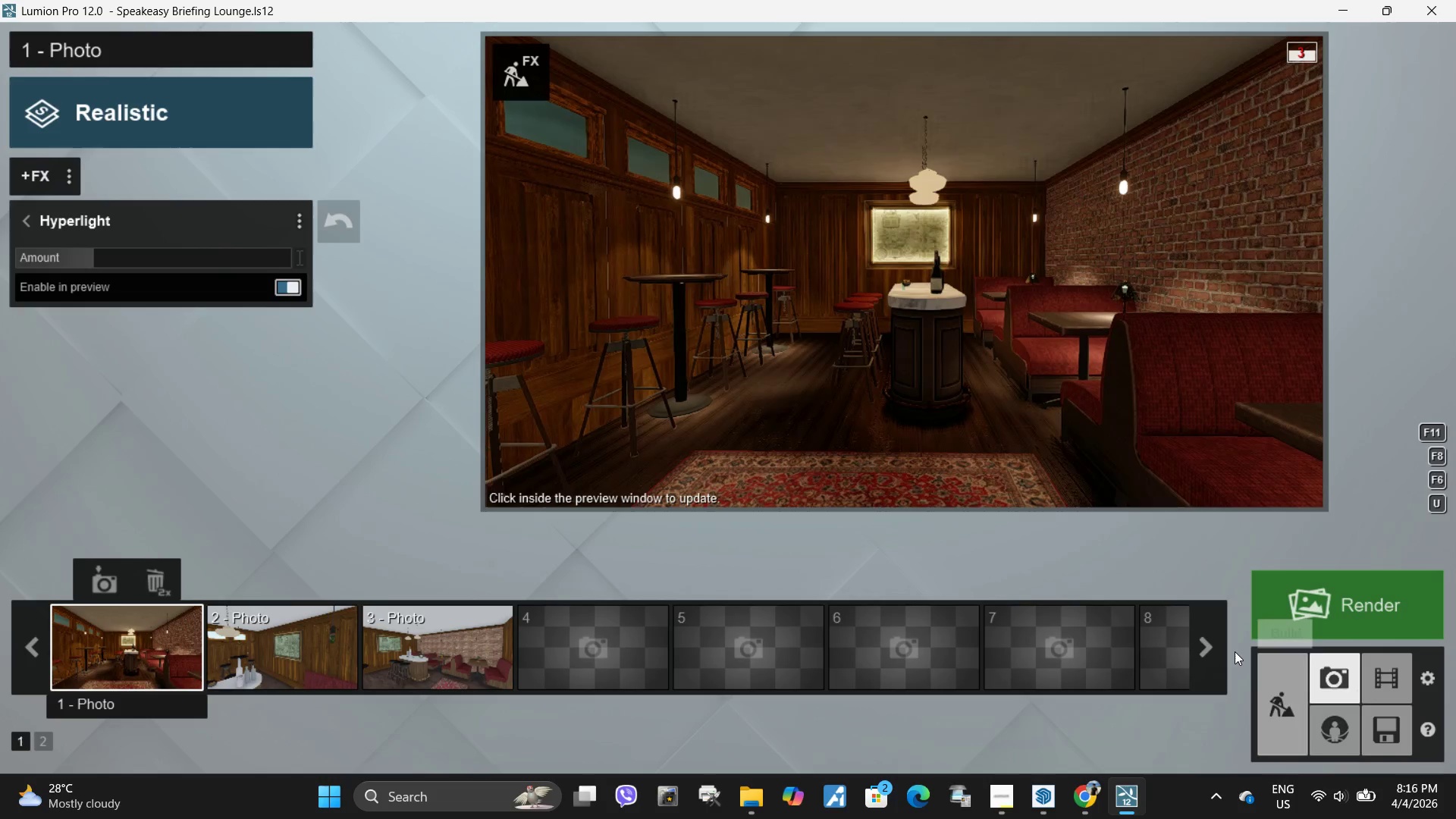 
left_click([767, 271])
 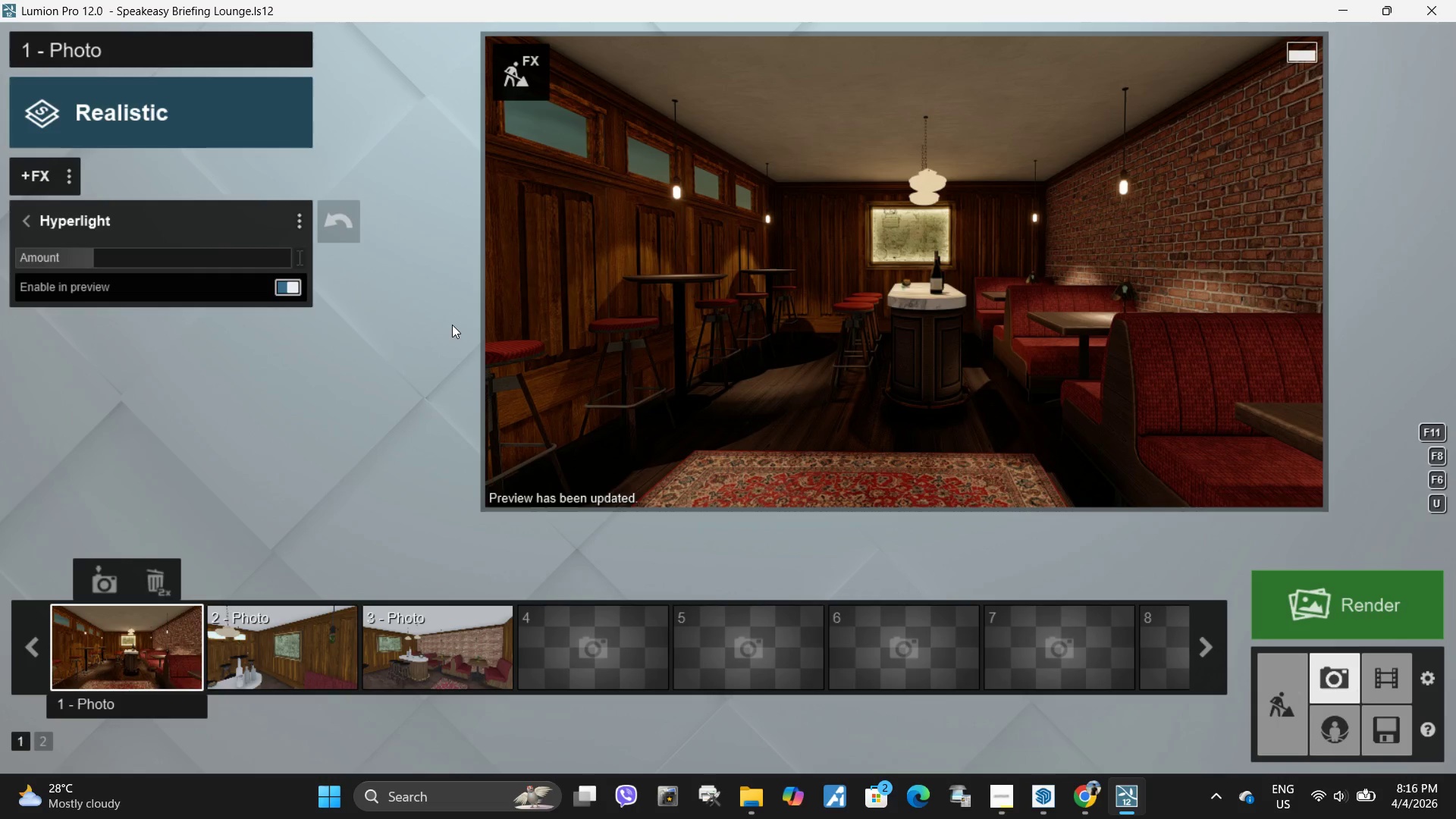 
wait(18.7)
 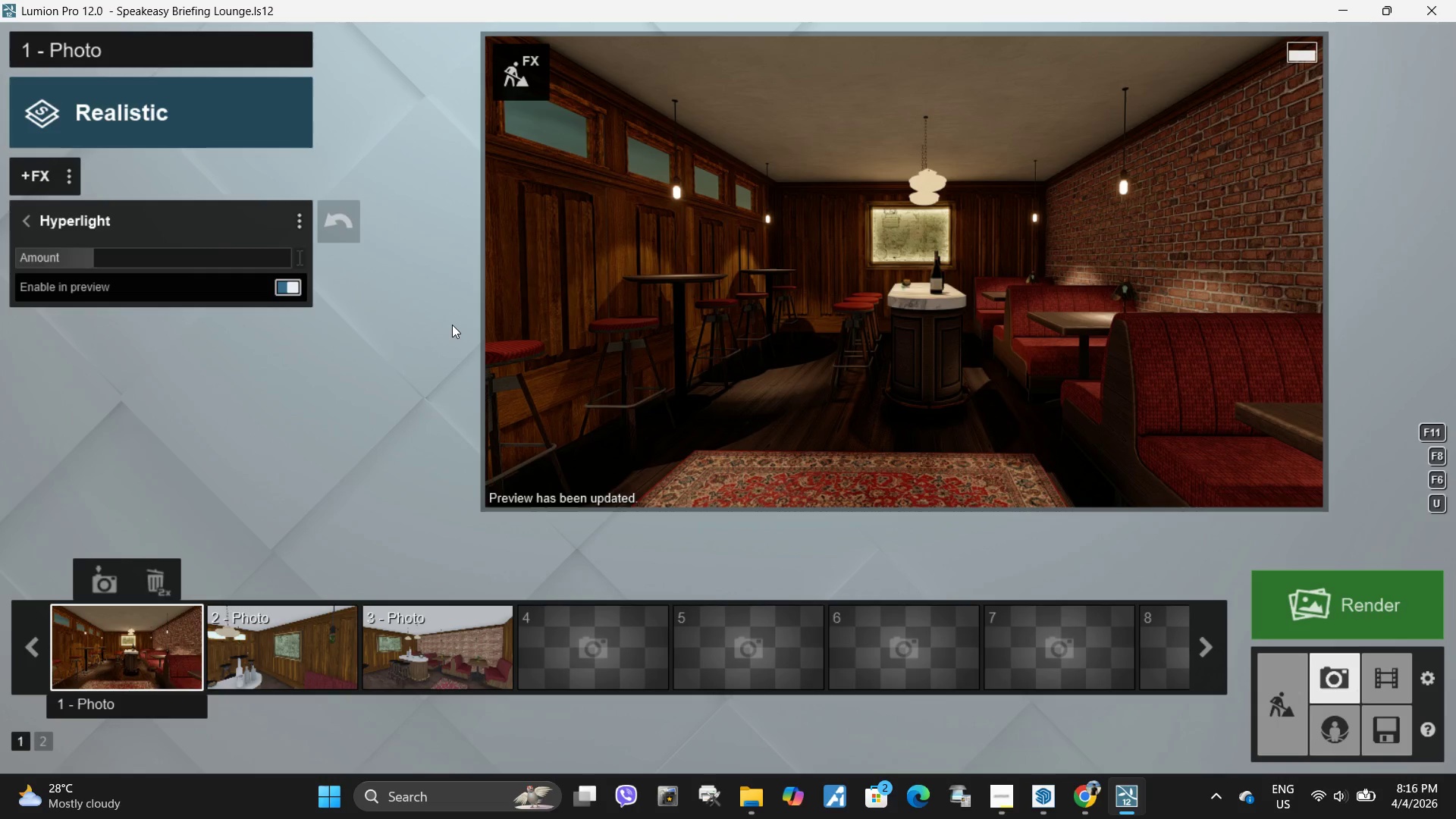 
left_click([27, 212])
 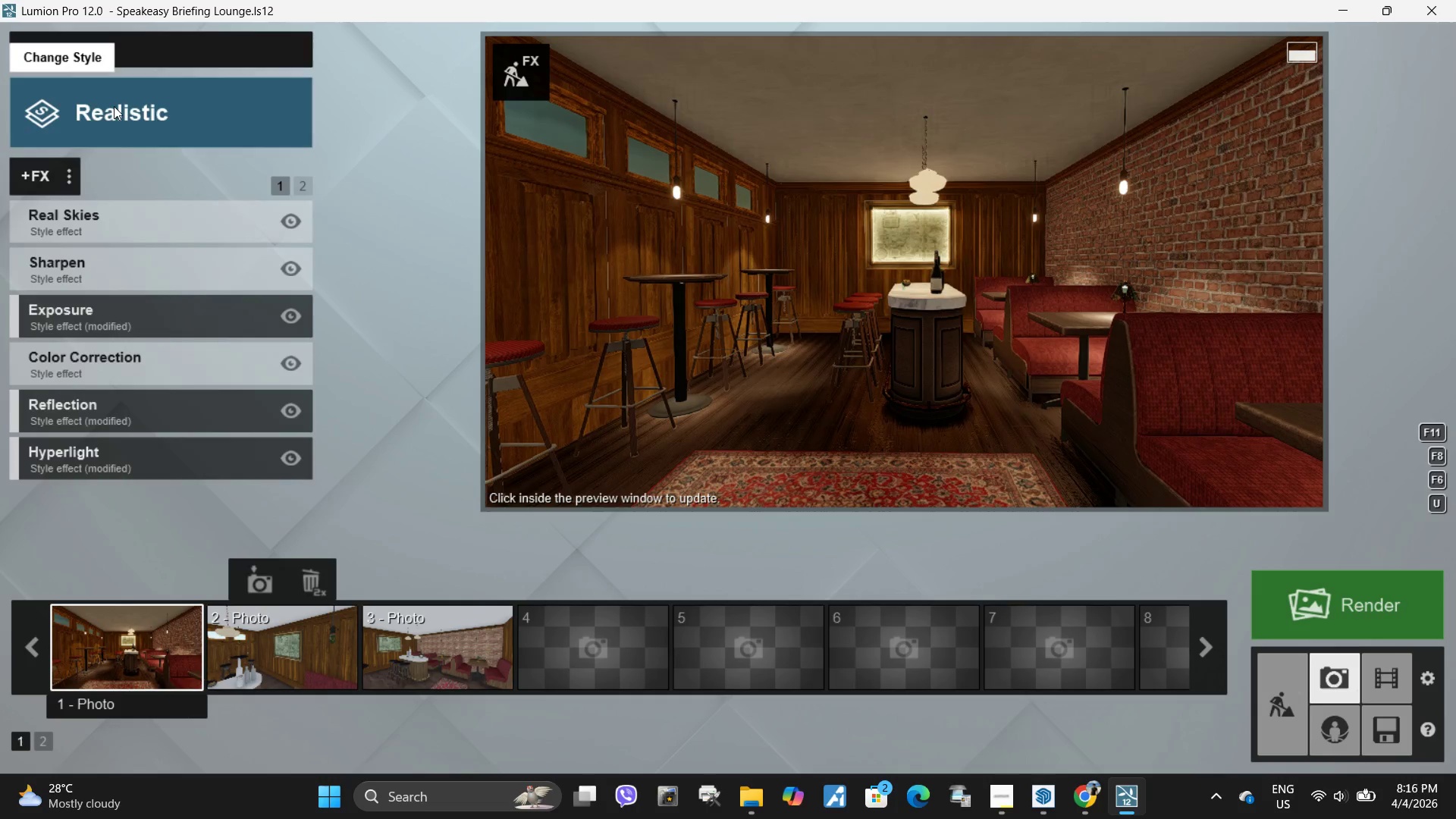 
left_click([115, 106])
 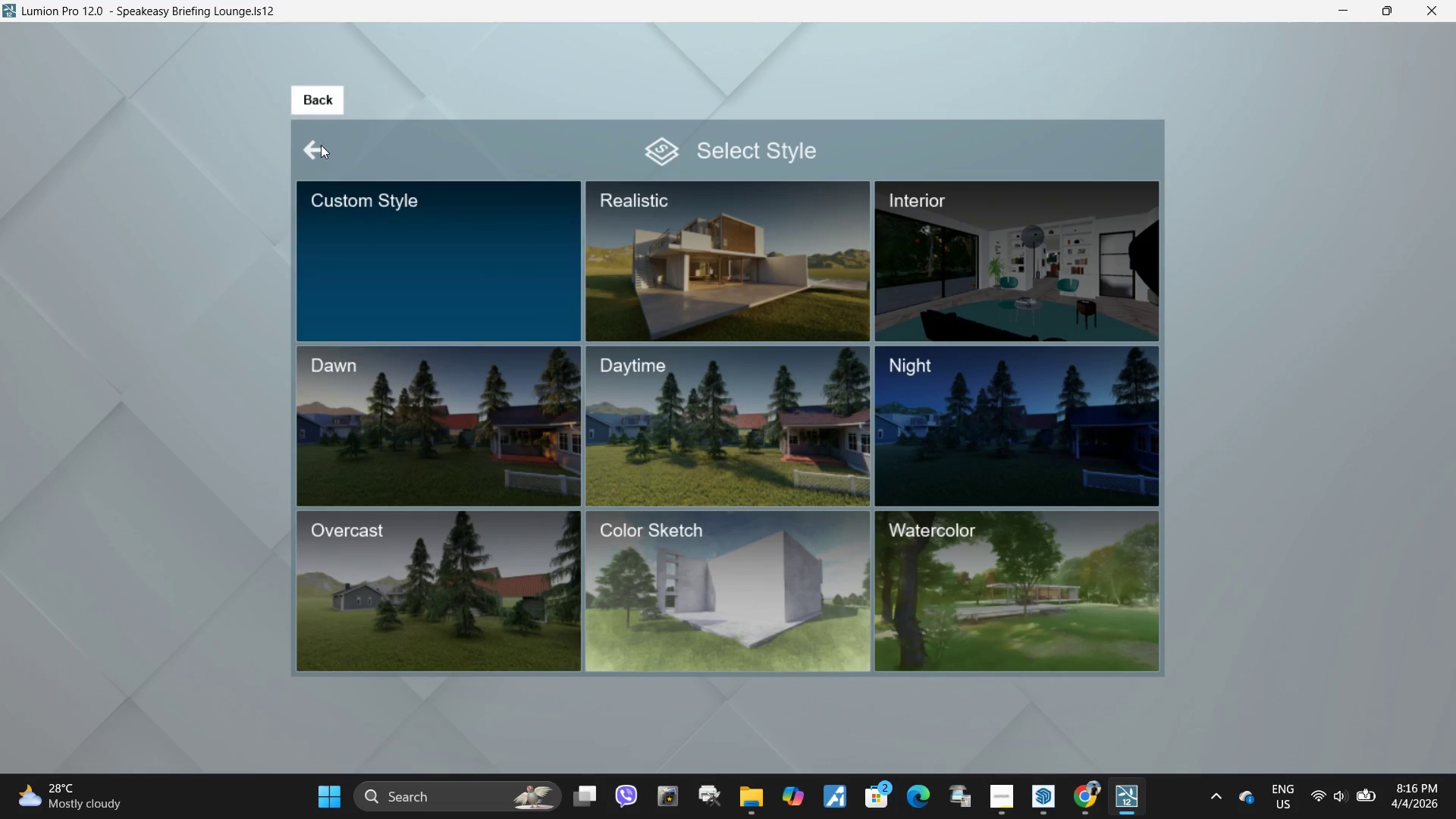 
left_click([320, 141])
 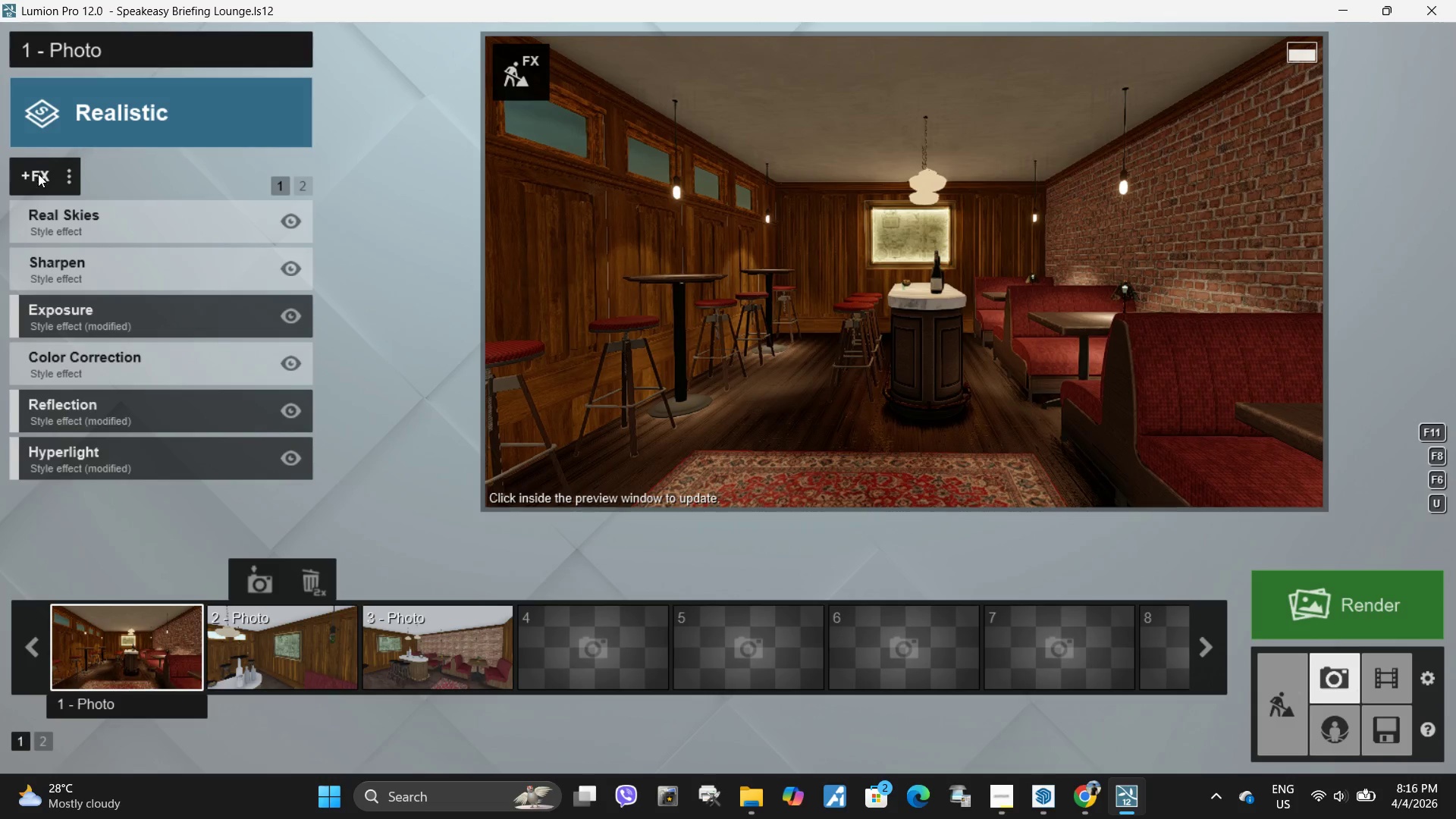 
left_click([34, 178])
 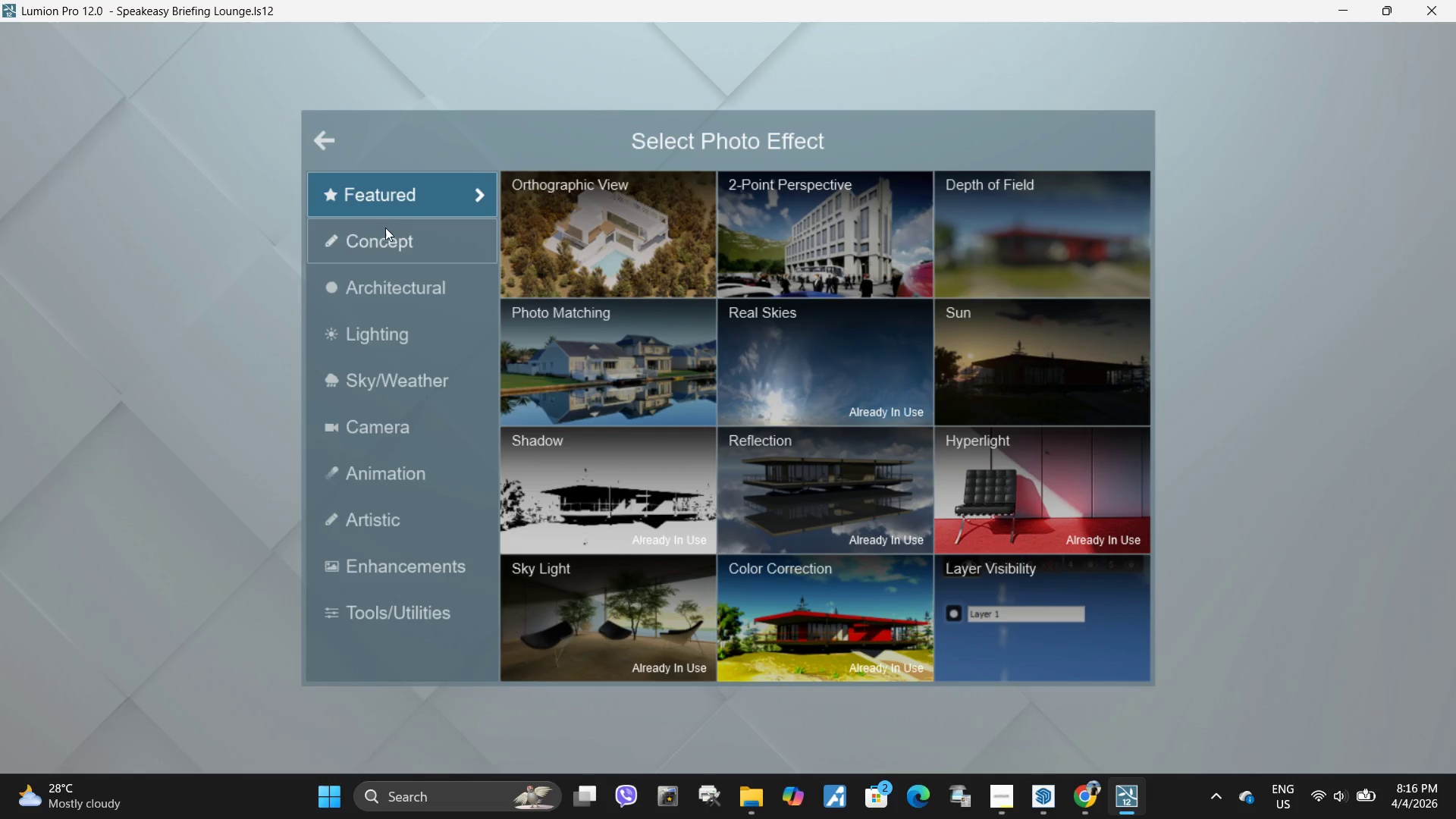 
left_click([391, 238])
 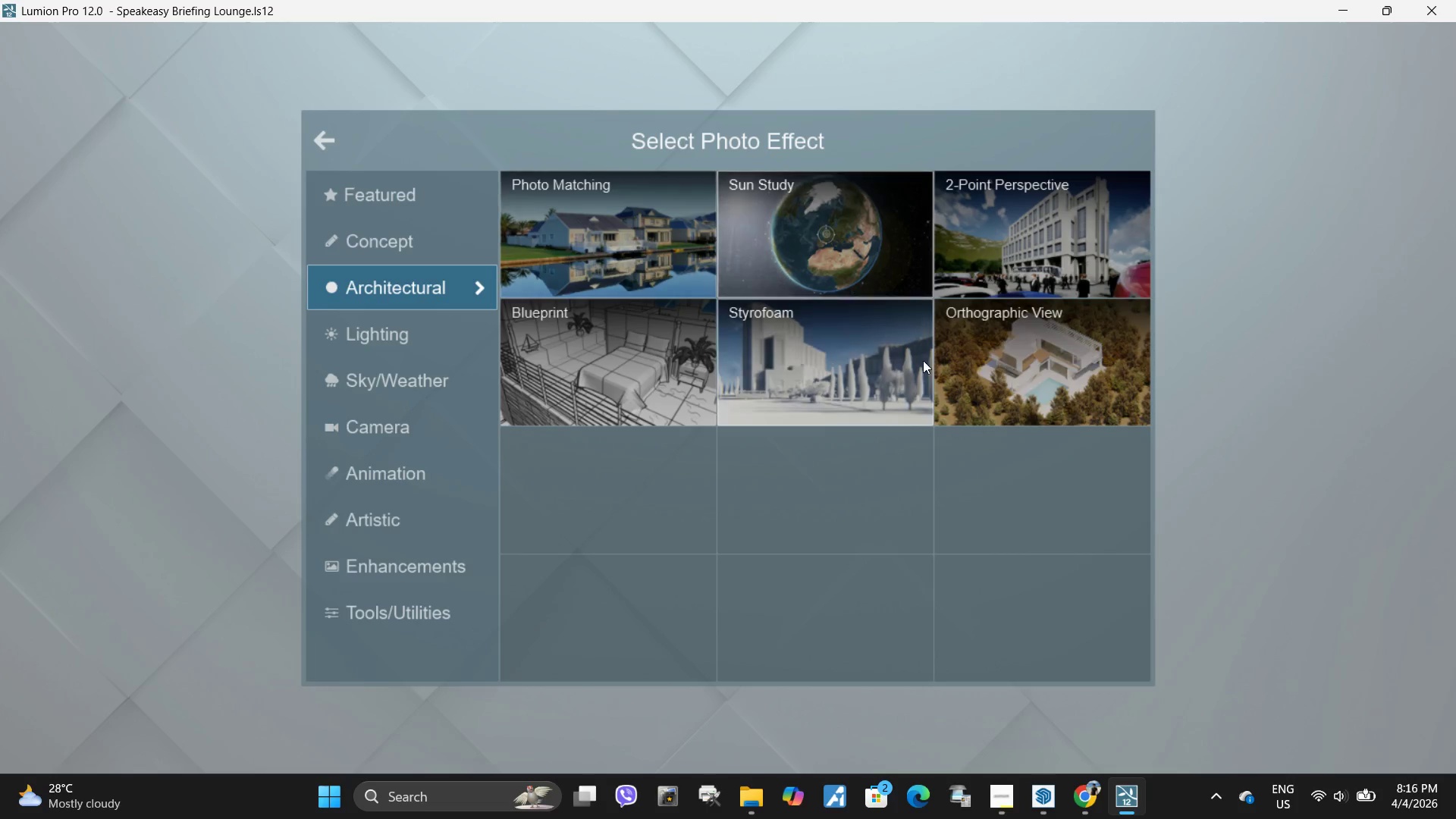 
wait(5.08)
 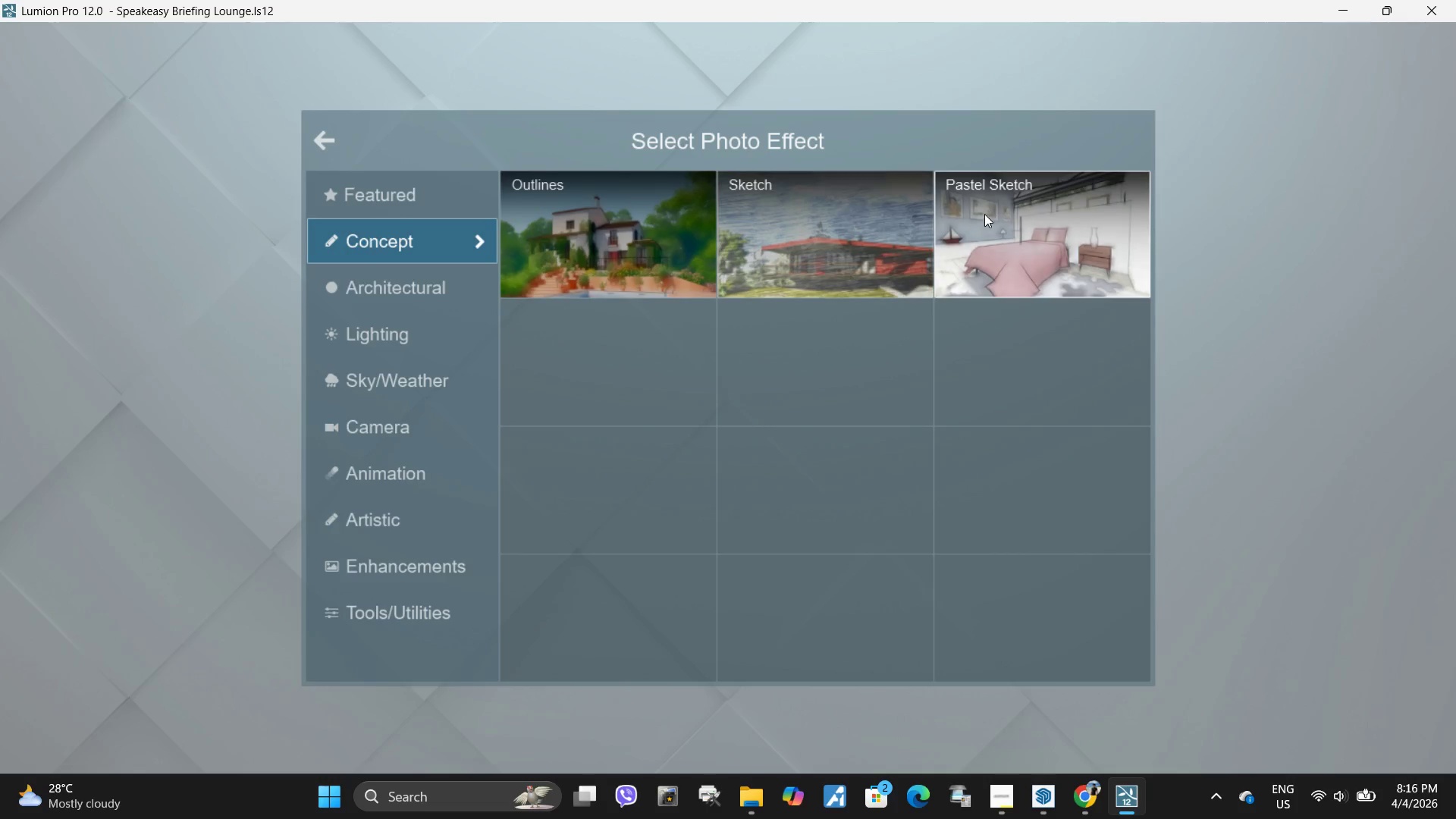 
left_click([410, 338])
 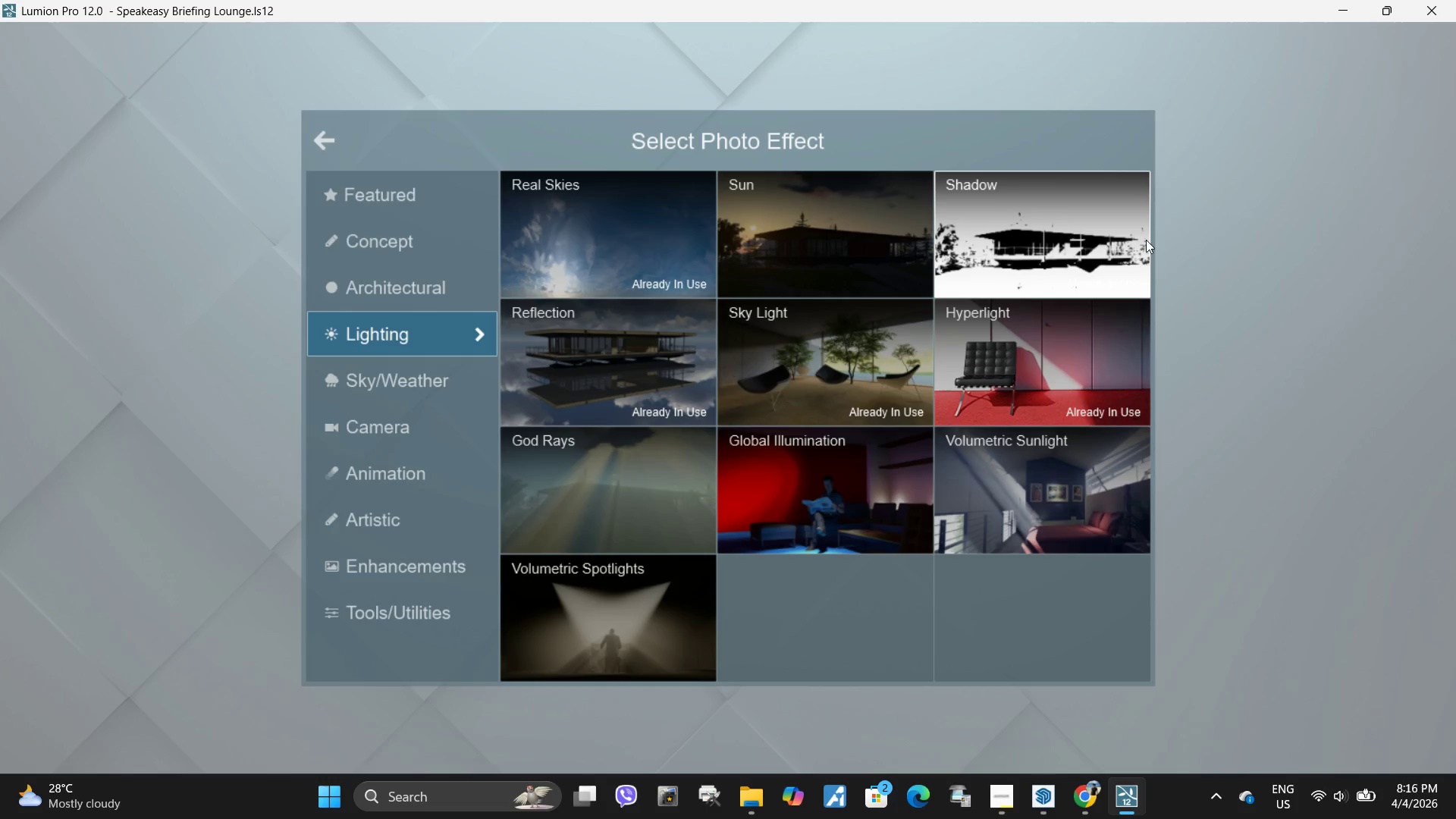 
left_click([1076, 257])
 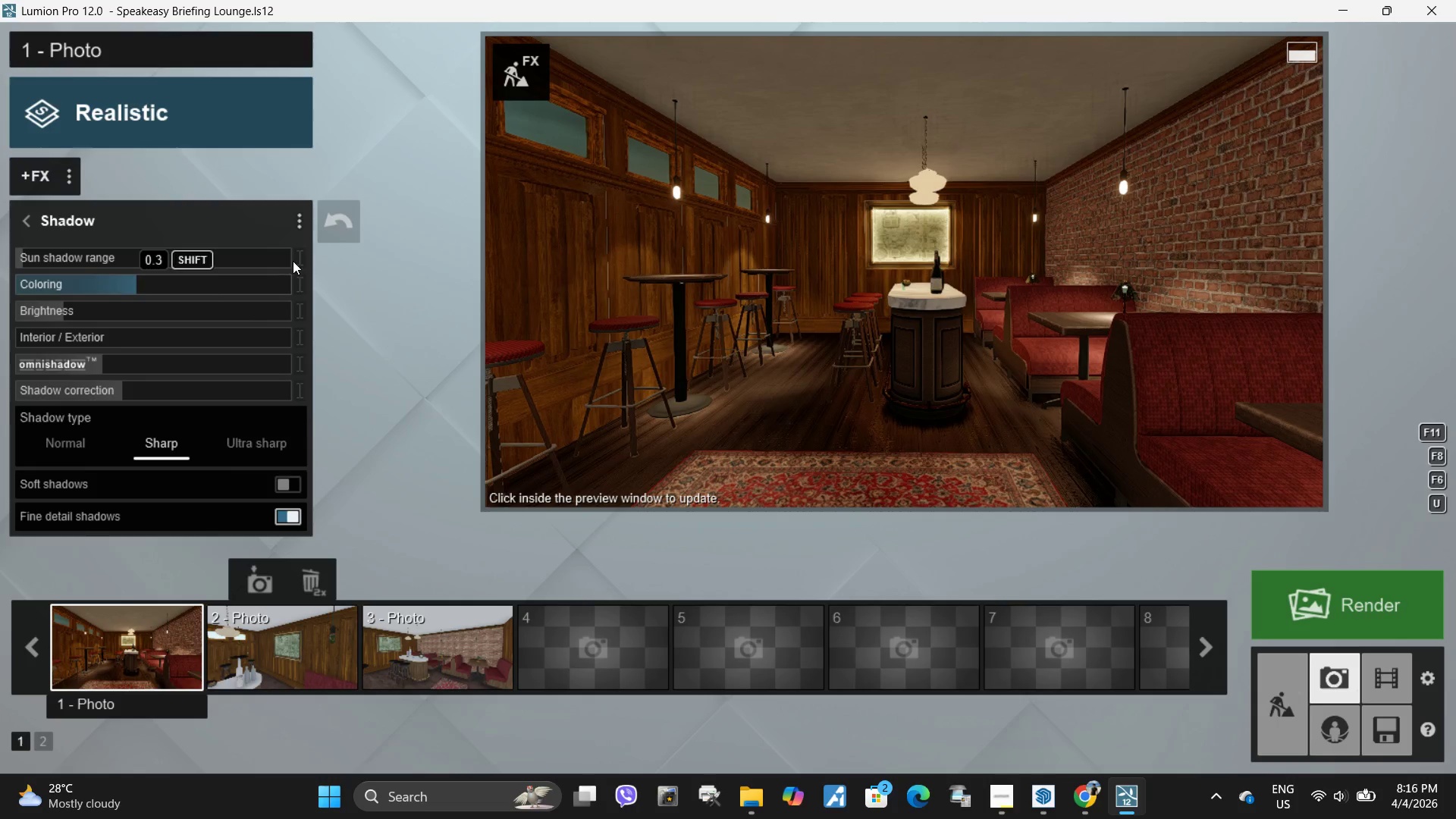 
wait(5.31)
 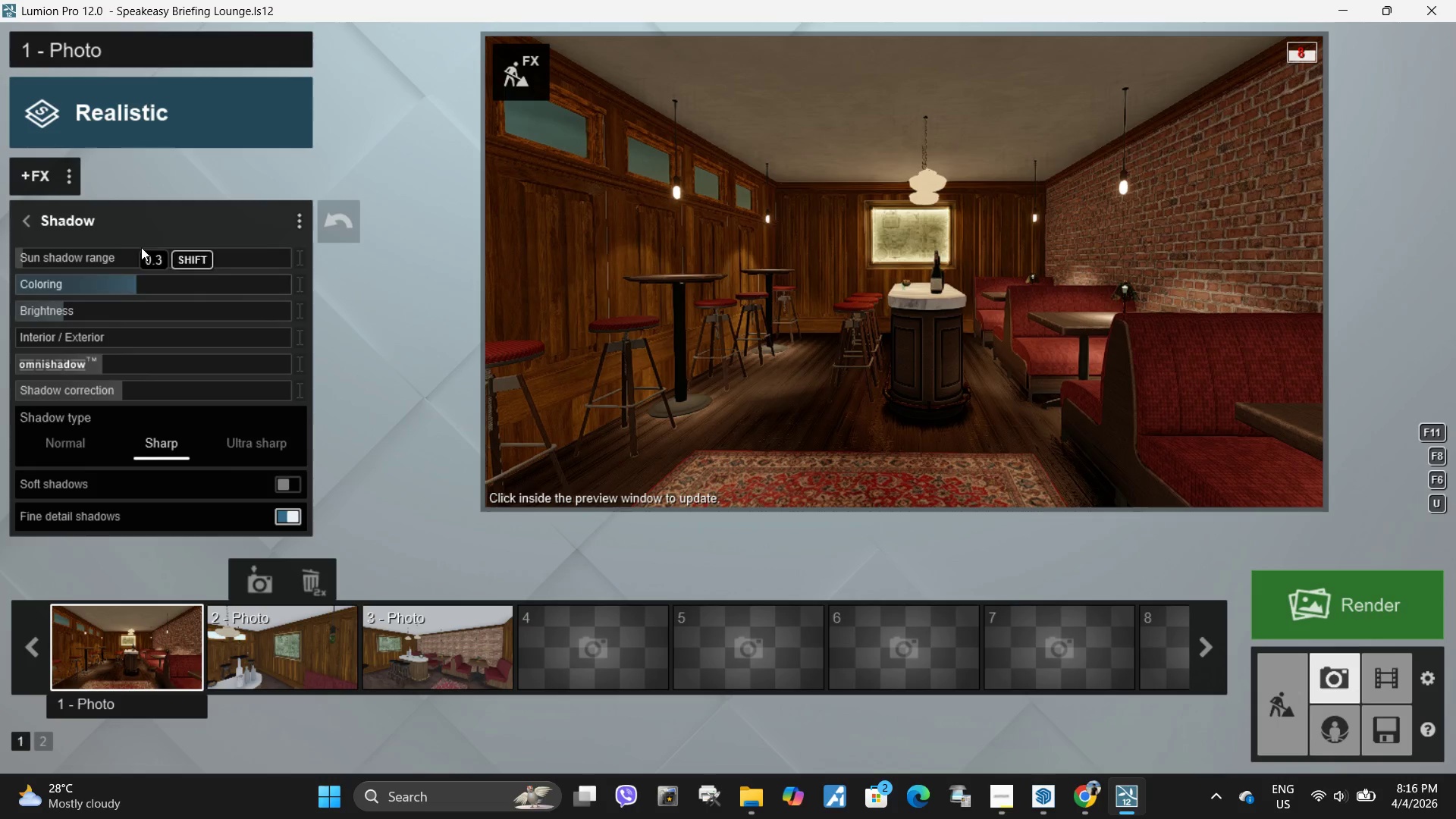 
left_click([28, 179])
 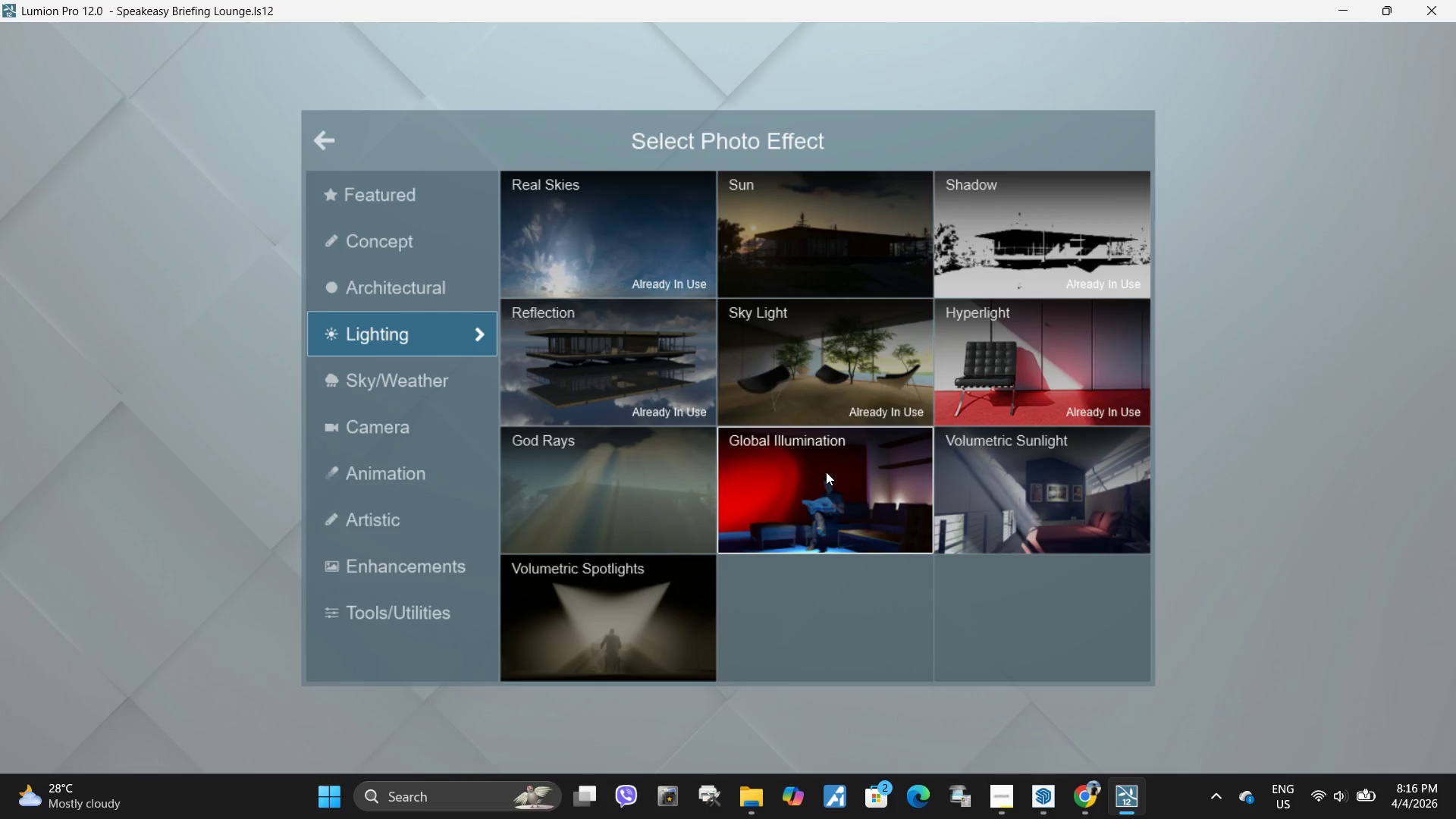 
wait(5.19)
 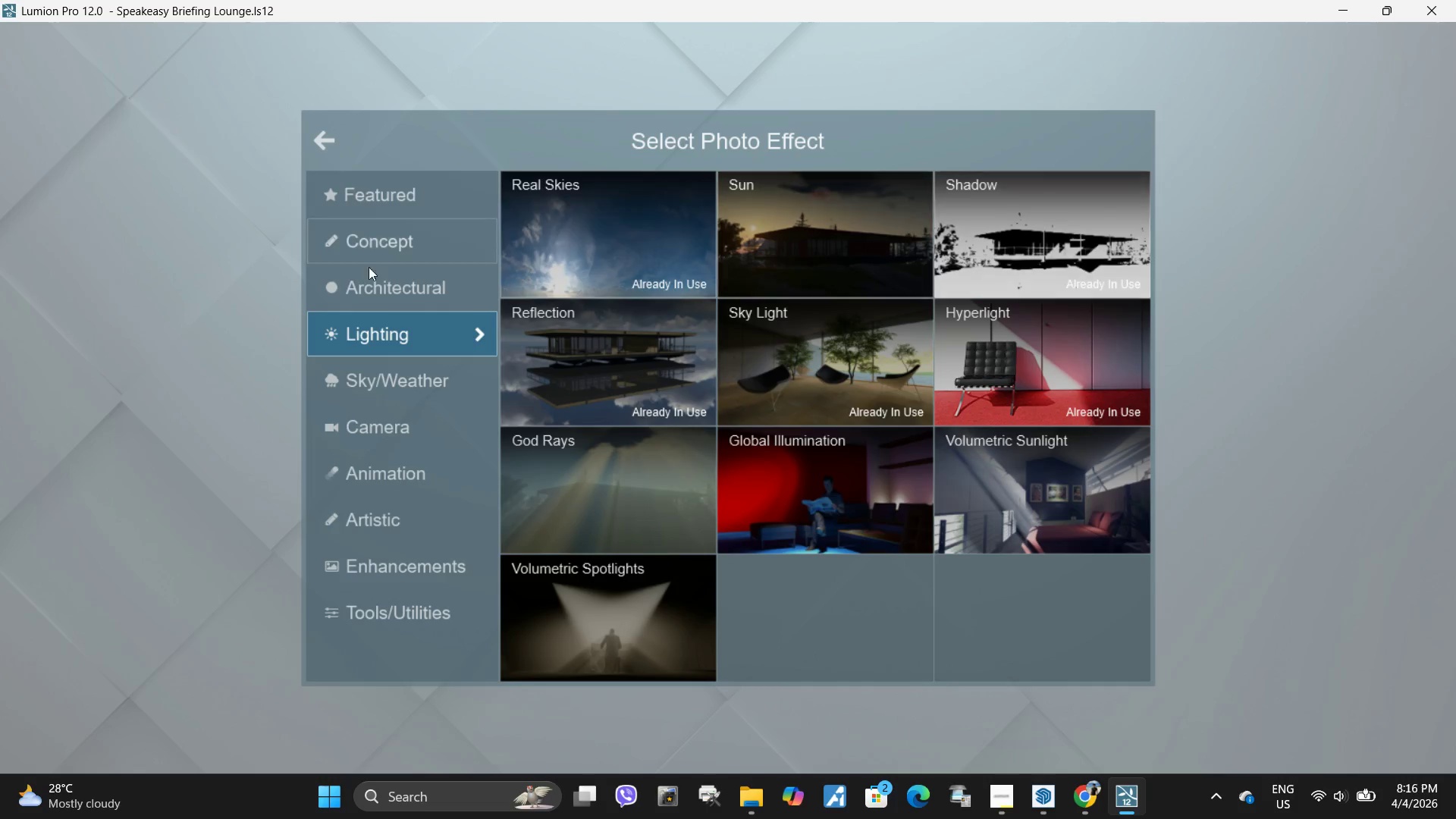 
left_click([605, 601])
 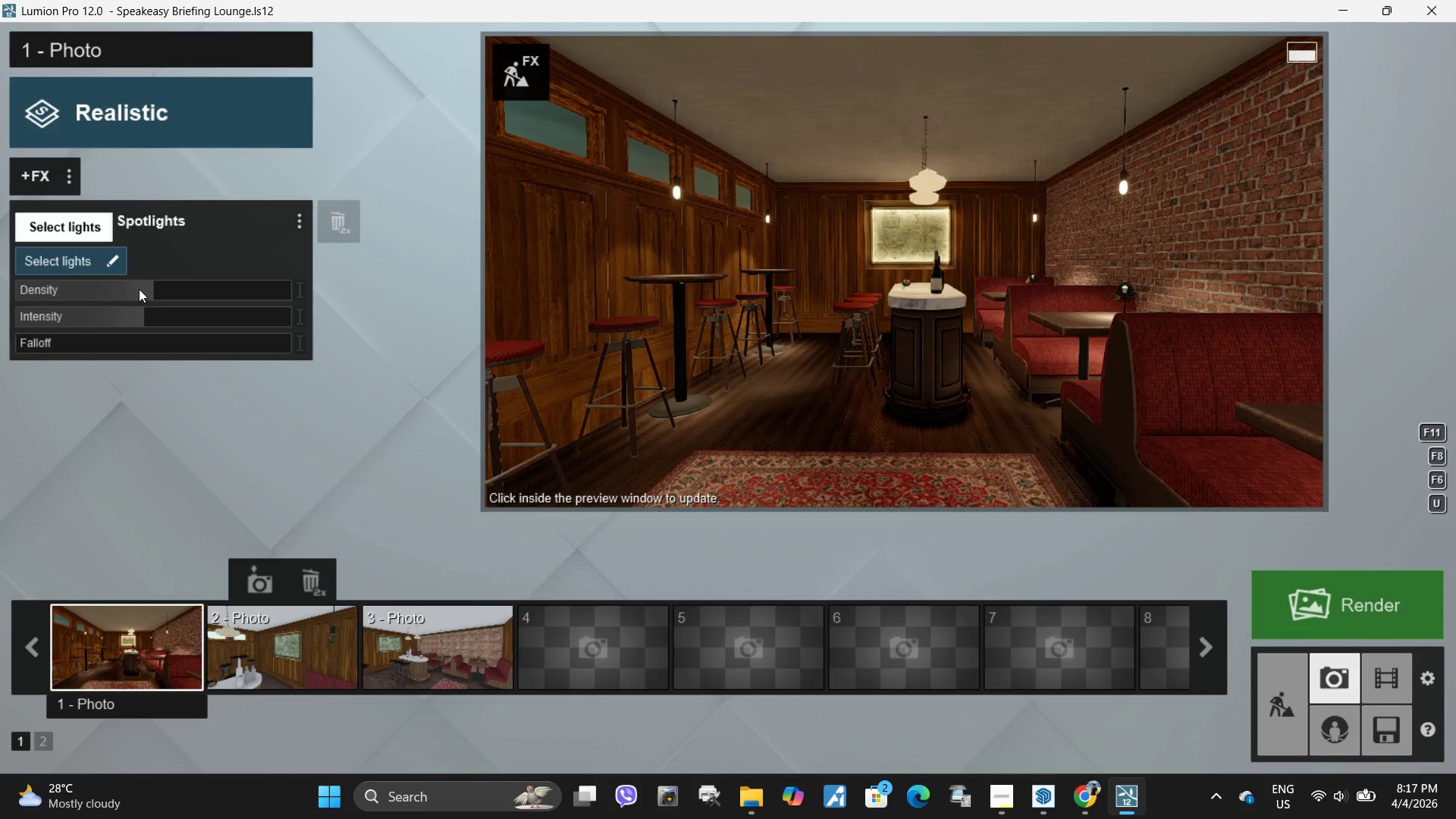 
left_click_drag(start_coordinate=[158, 289], to_coordinate=[127, 303])
 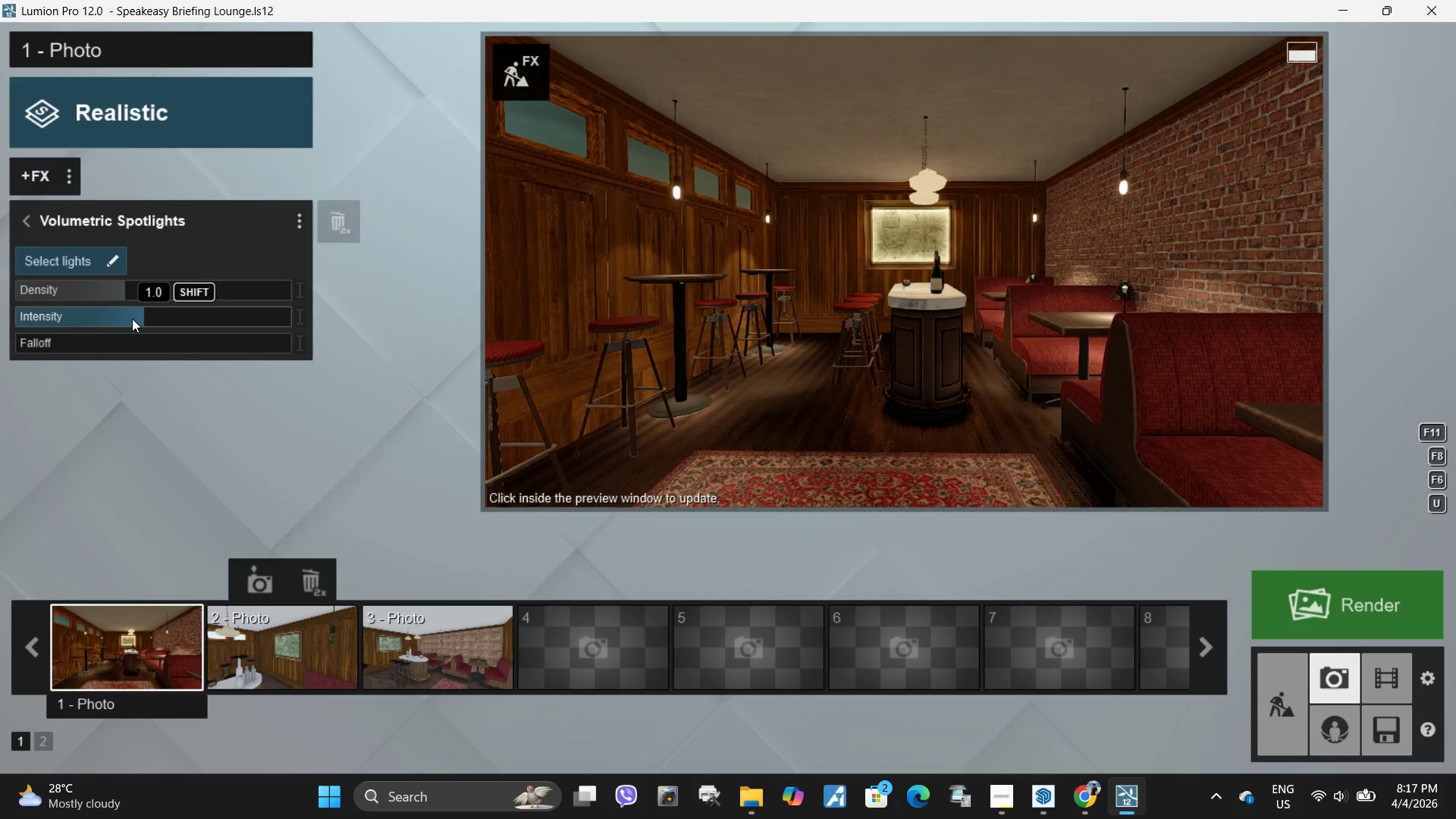 
left_click_drag(start_coordinate=[133, 318], to_coordinate=[126, 309])
 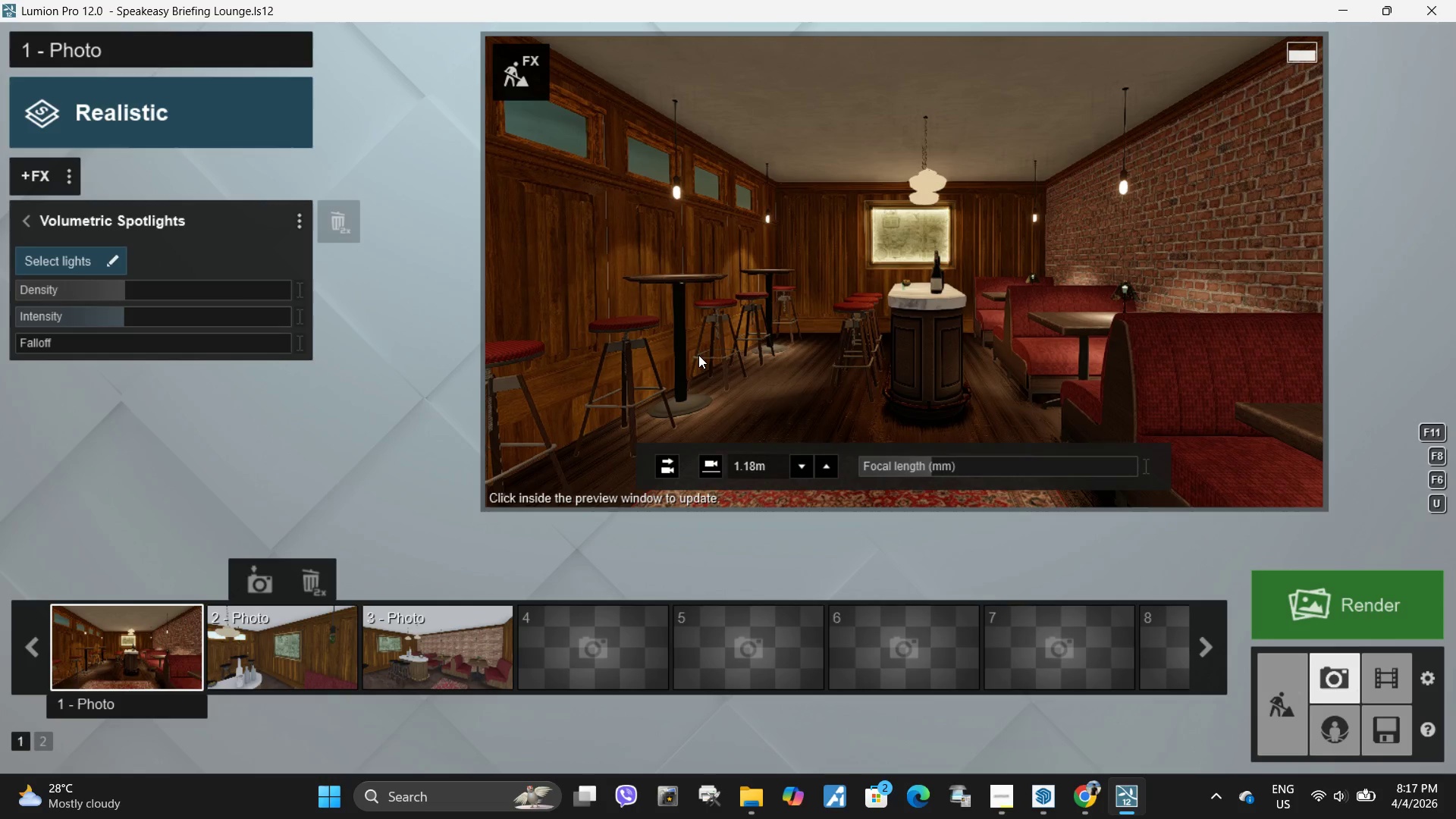 
left_click([699, 355])
 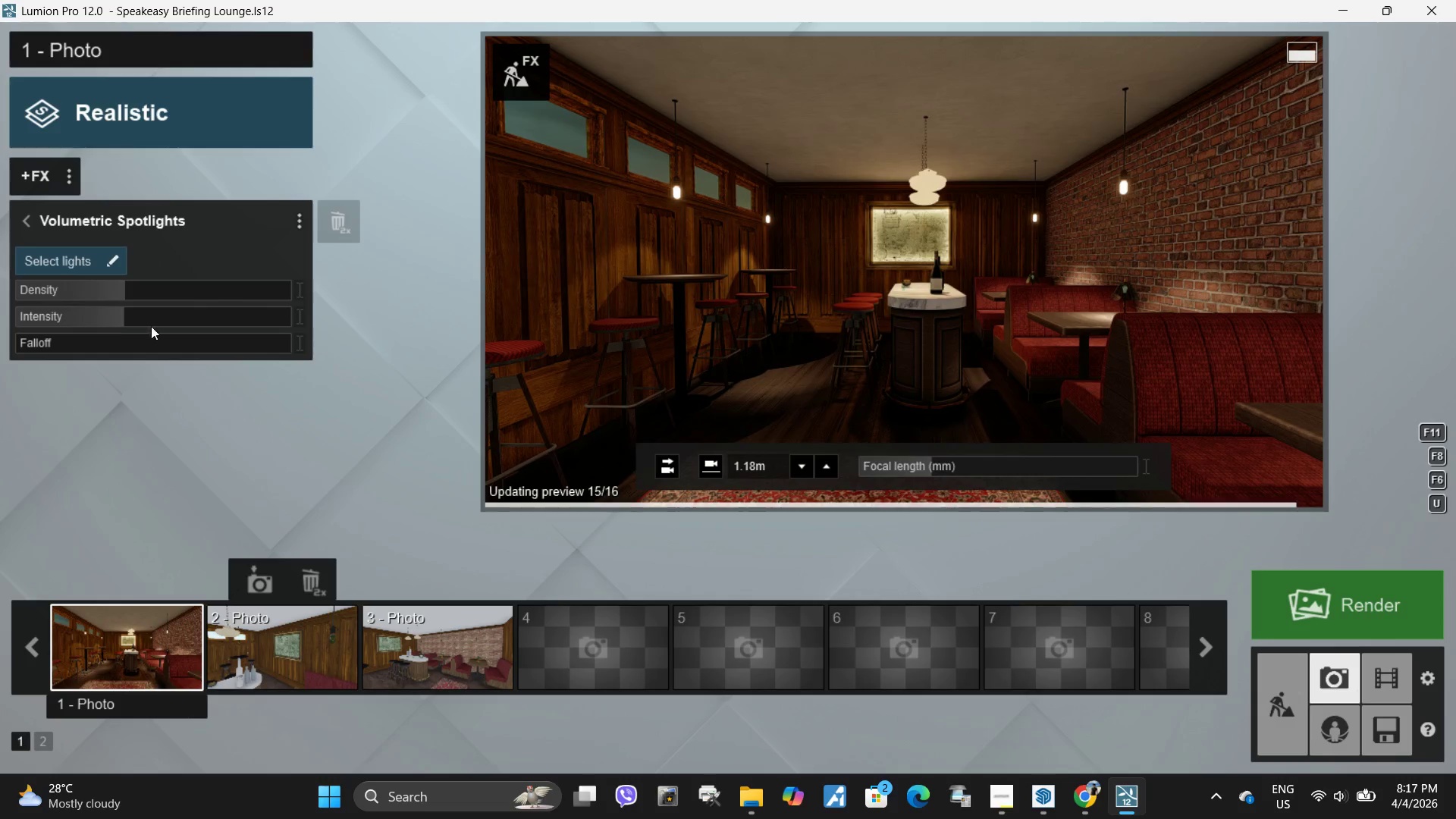 
left_click_drag(start_coordinate=[125, 318], to_coordinate=[238, 320])
 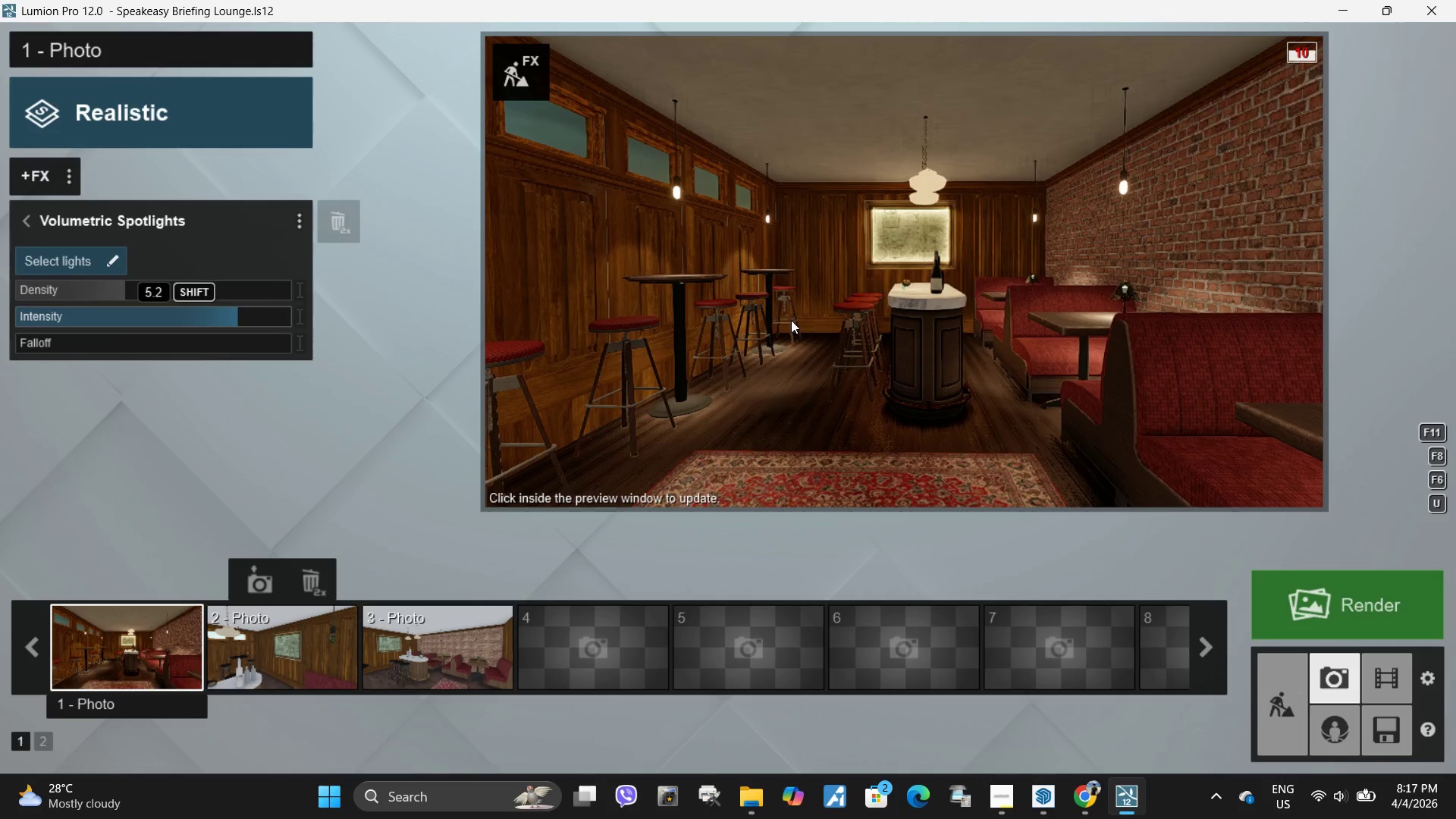 
left_click([889, 331])
 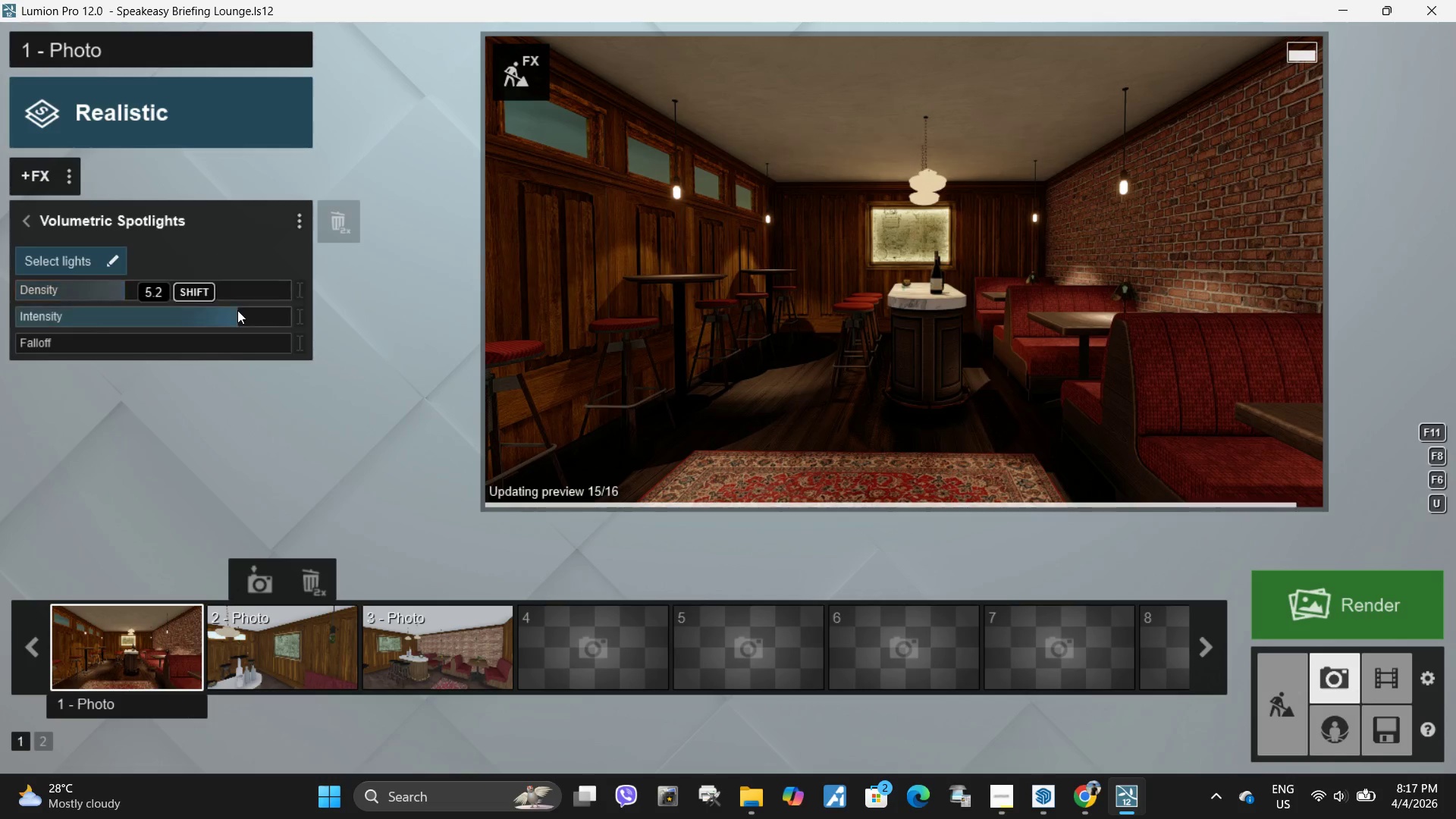 
left_click_drag(start_coordinate=[240, 323], to_coordinate=[366, 331])
 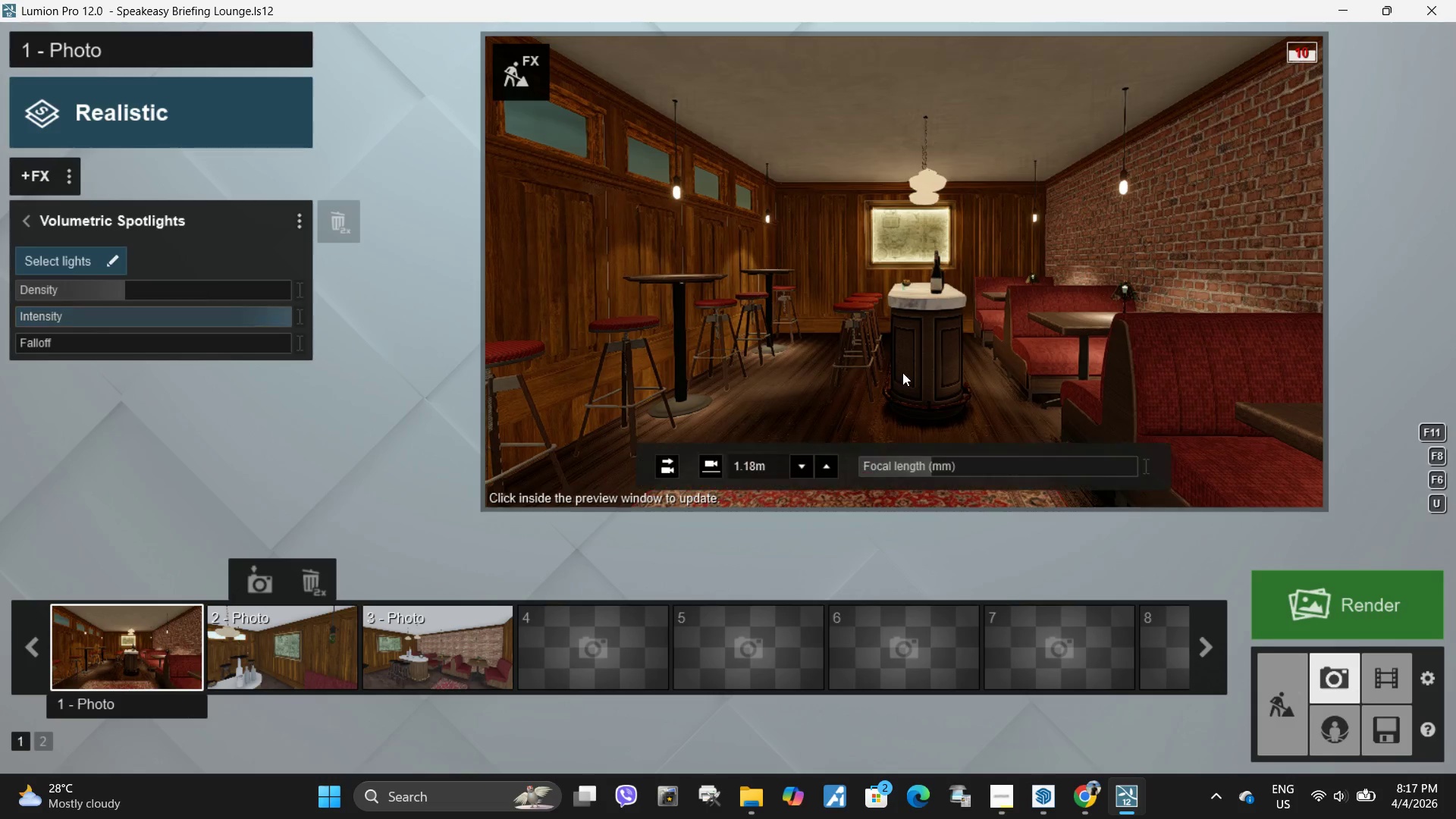 
left_click([918, 375])
 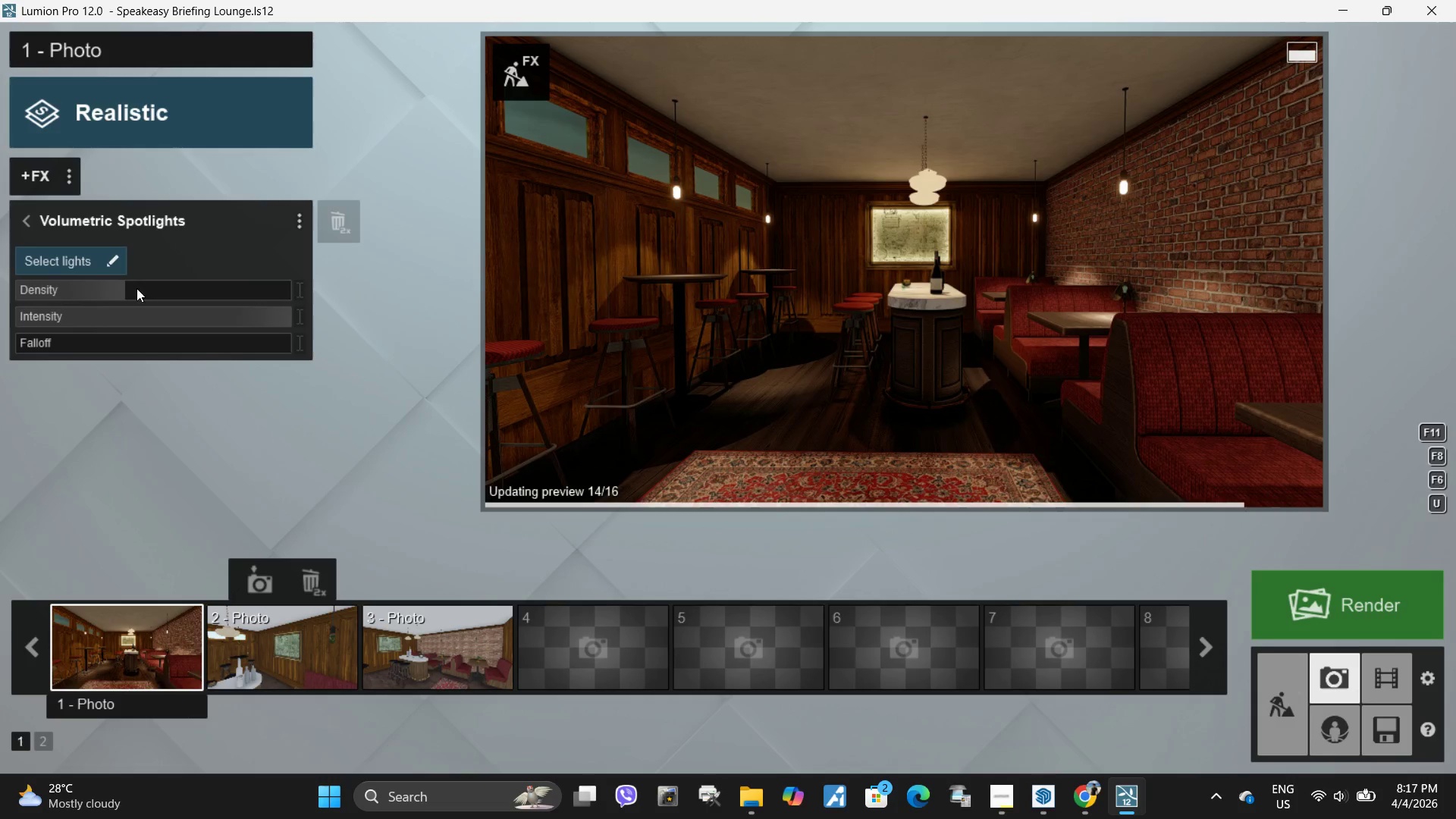 
left_click_drag(start_coordinate=[129, 294], to_coordinate=[333, 291])
 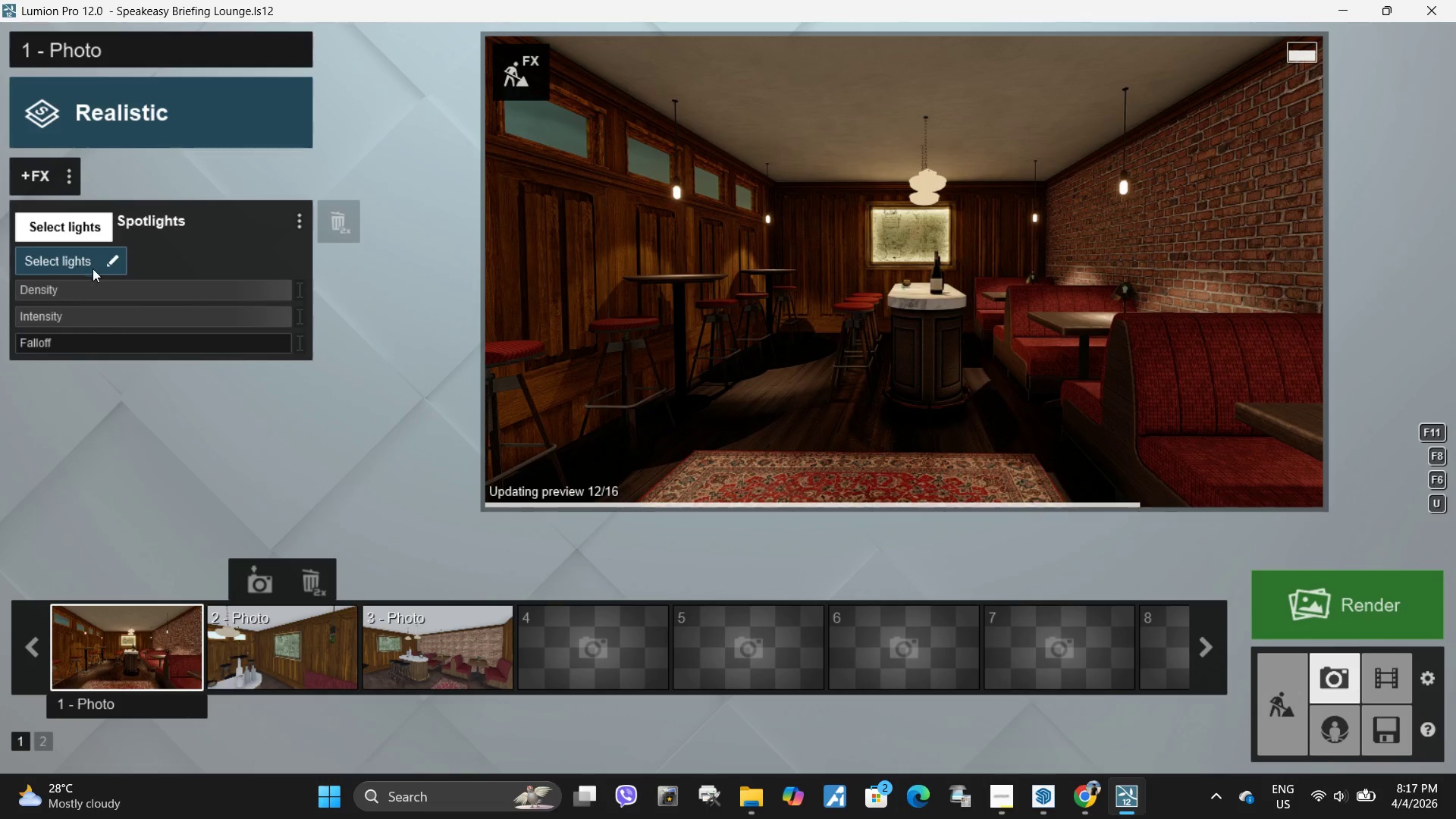 
left_click_drag(start_coordinate=[117, 285], to_coordinate=[0, 287])
 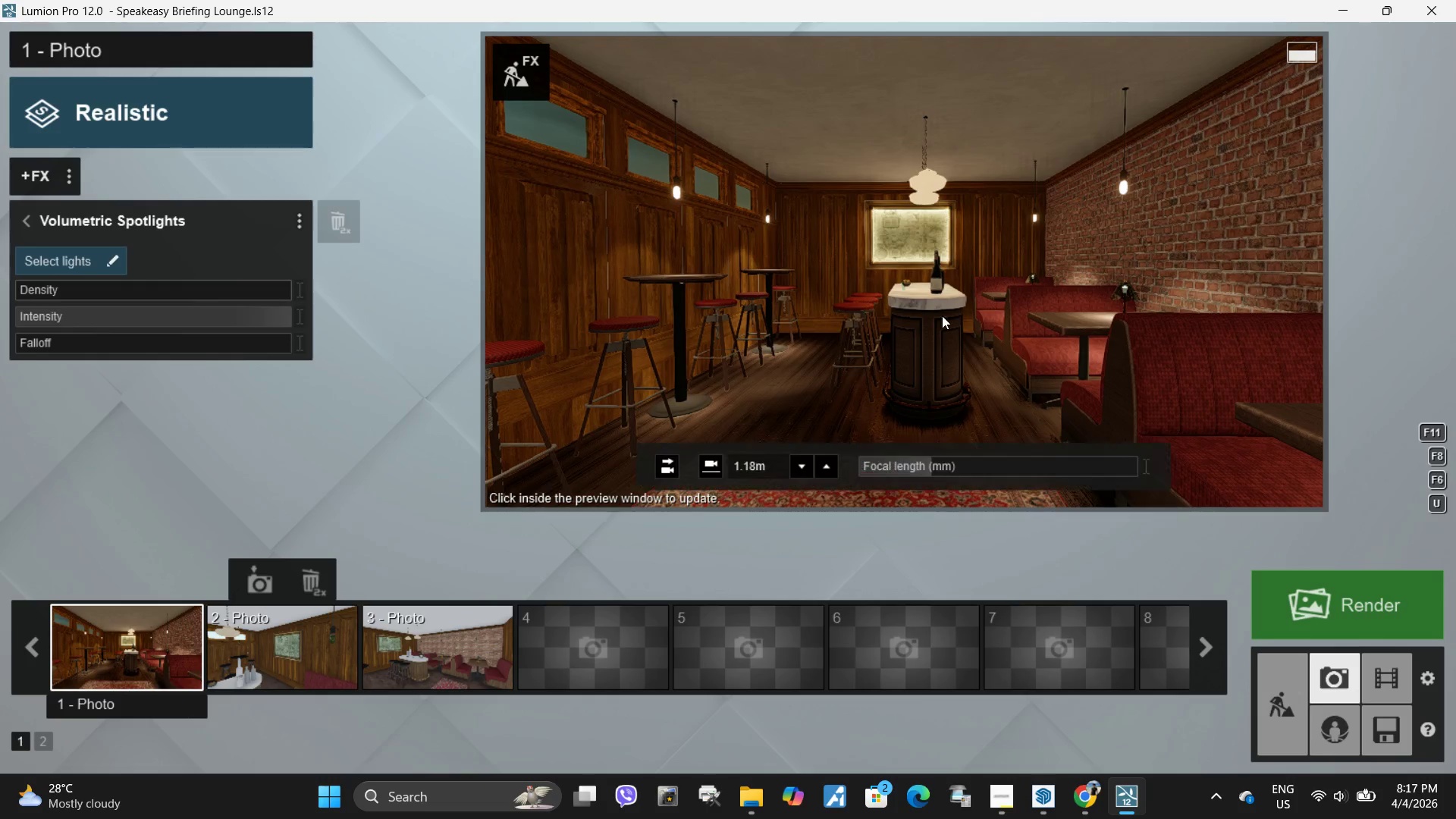 
left_click([942, 315])
 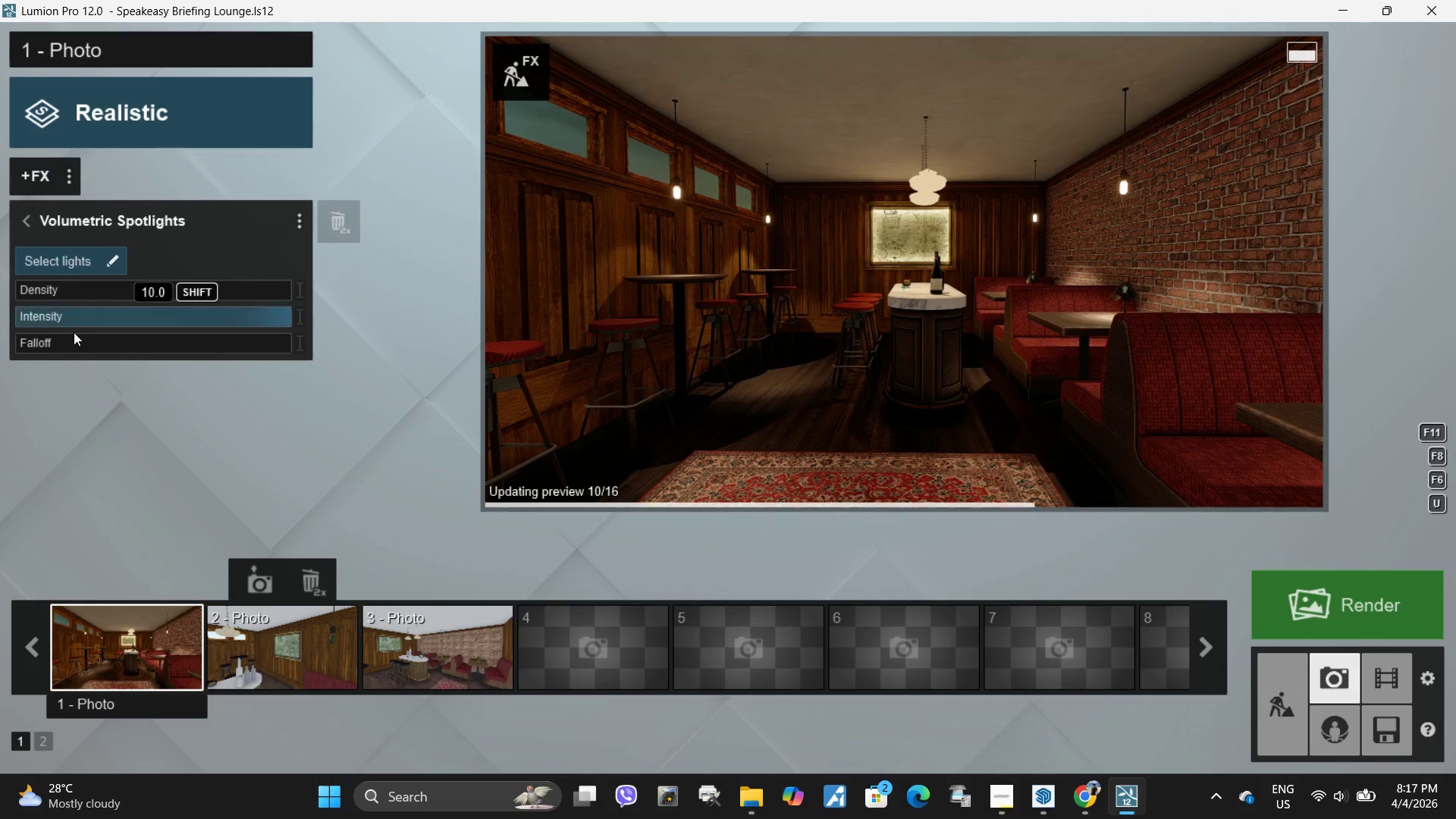 
left_click_drag(start_coordinate=[65, 341], to_coordinate=[255, 350])
 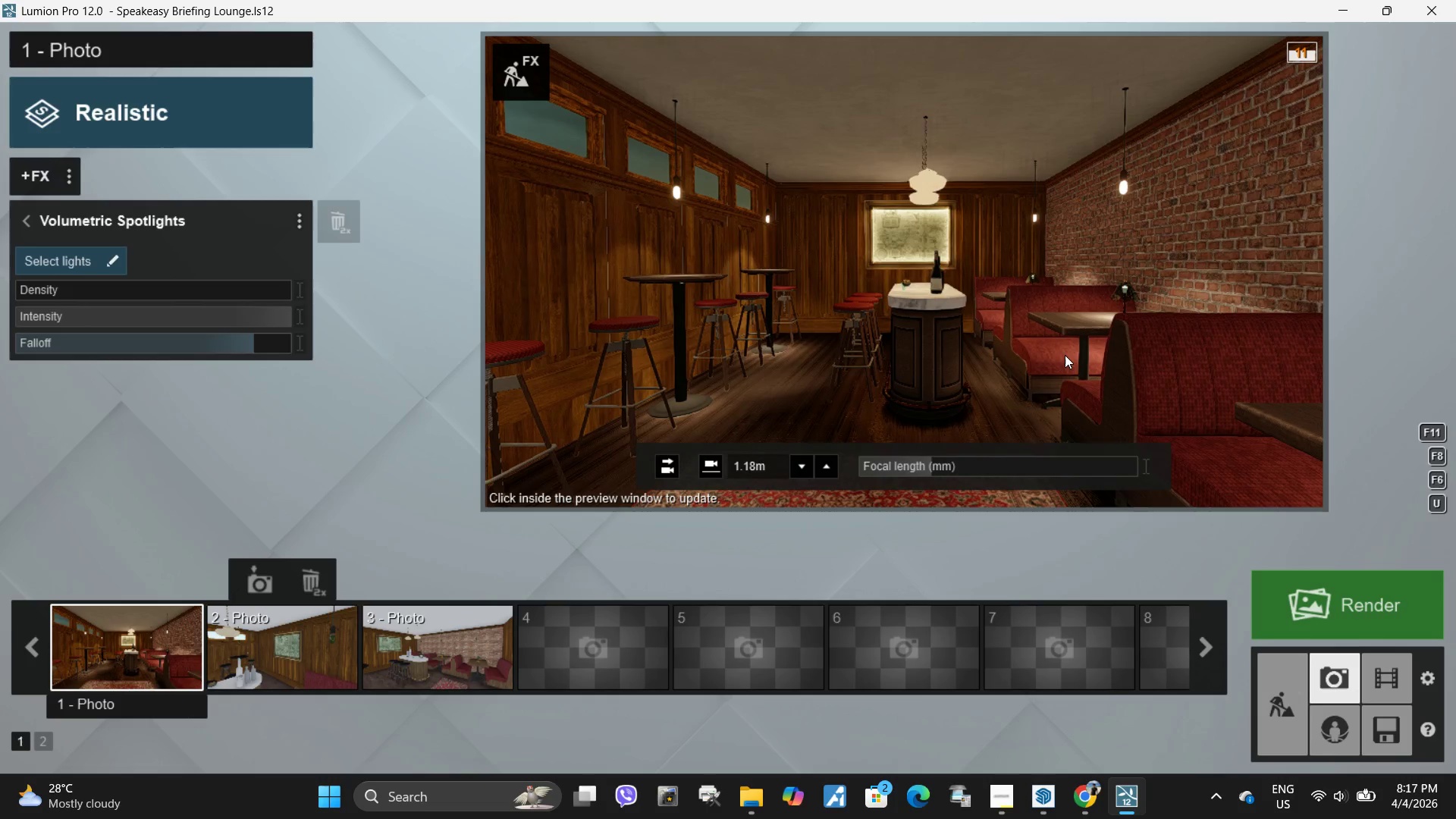 
left_click_drag(start_coordinate=[1060, 355], to_coordinate=[1065, 355])
 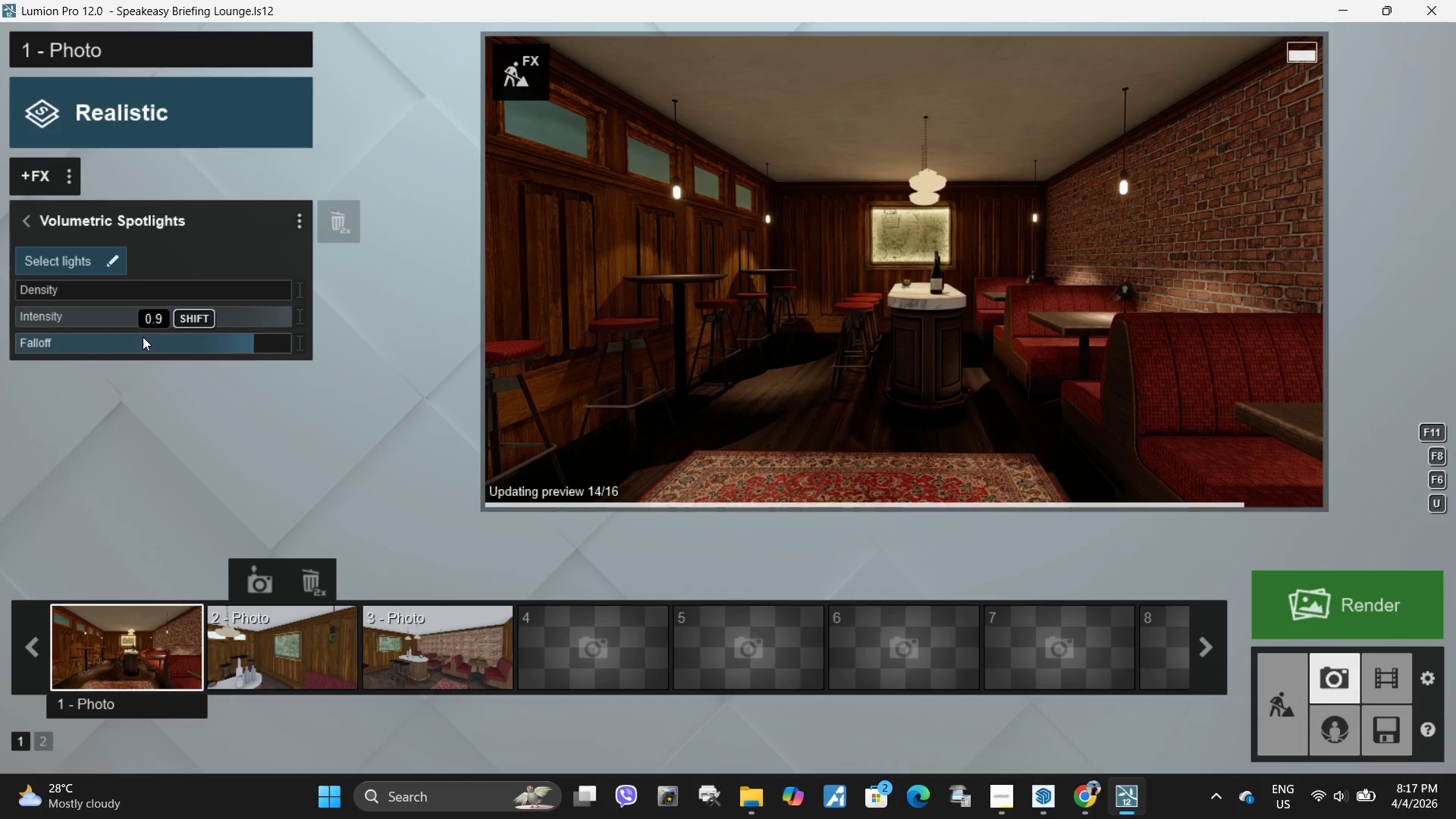 
left_click_drag(start_coordinate=[135, 343], to_coordinate=[128, 344])
 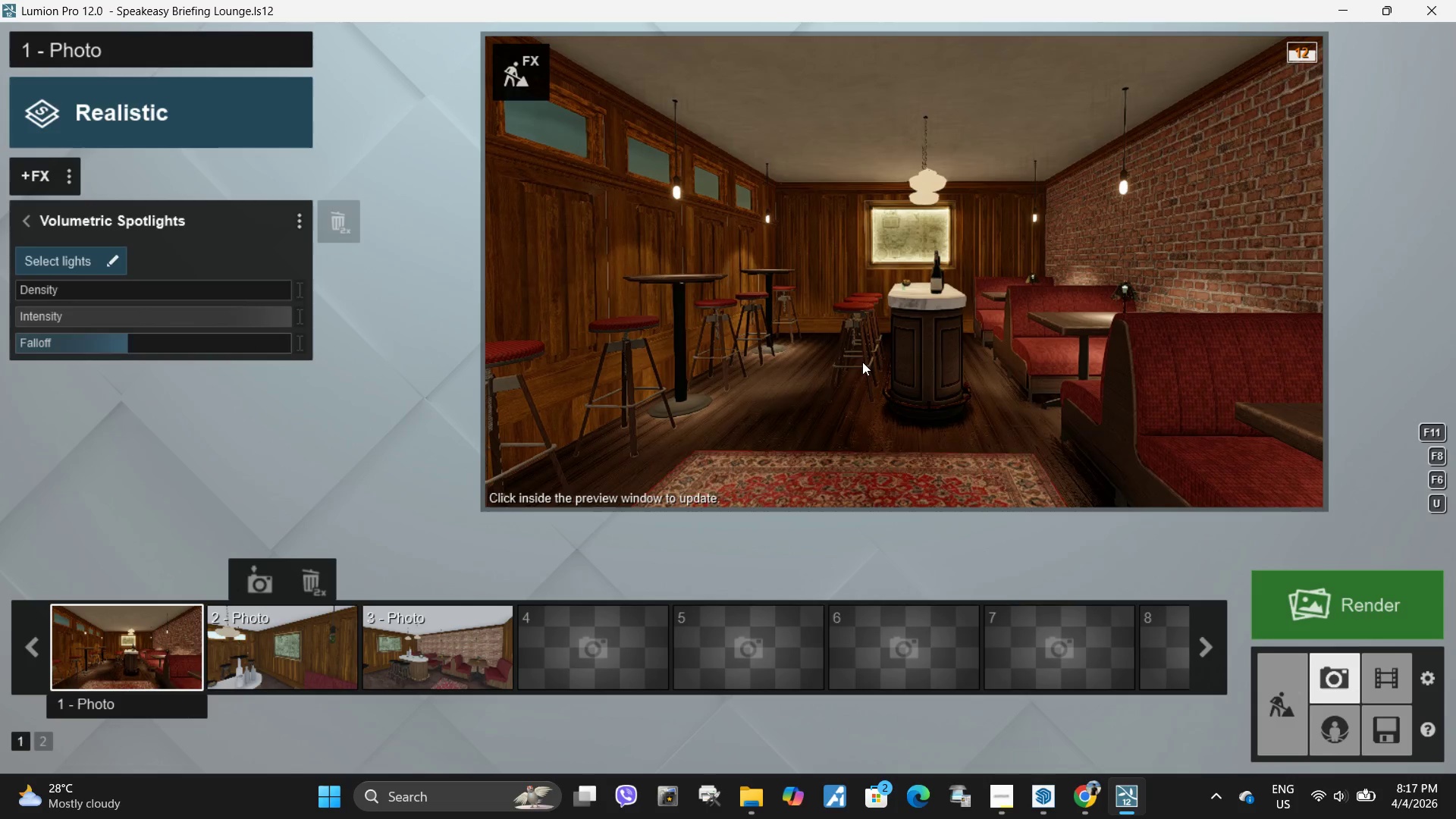 
double_click([940, 363])
 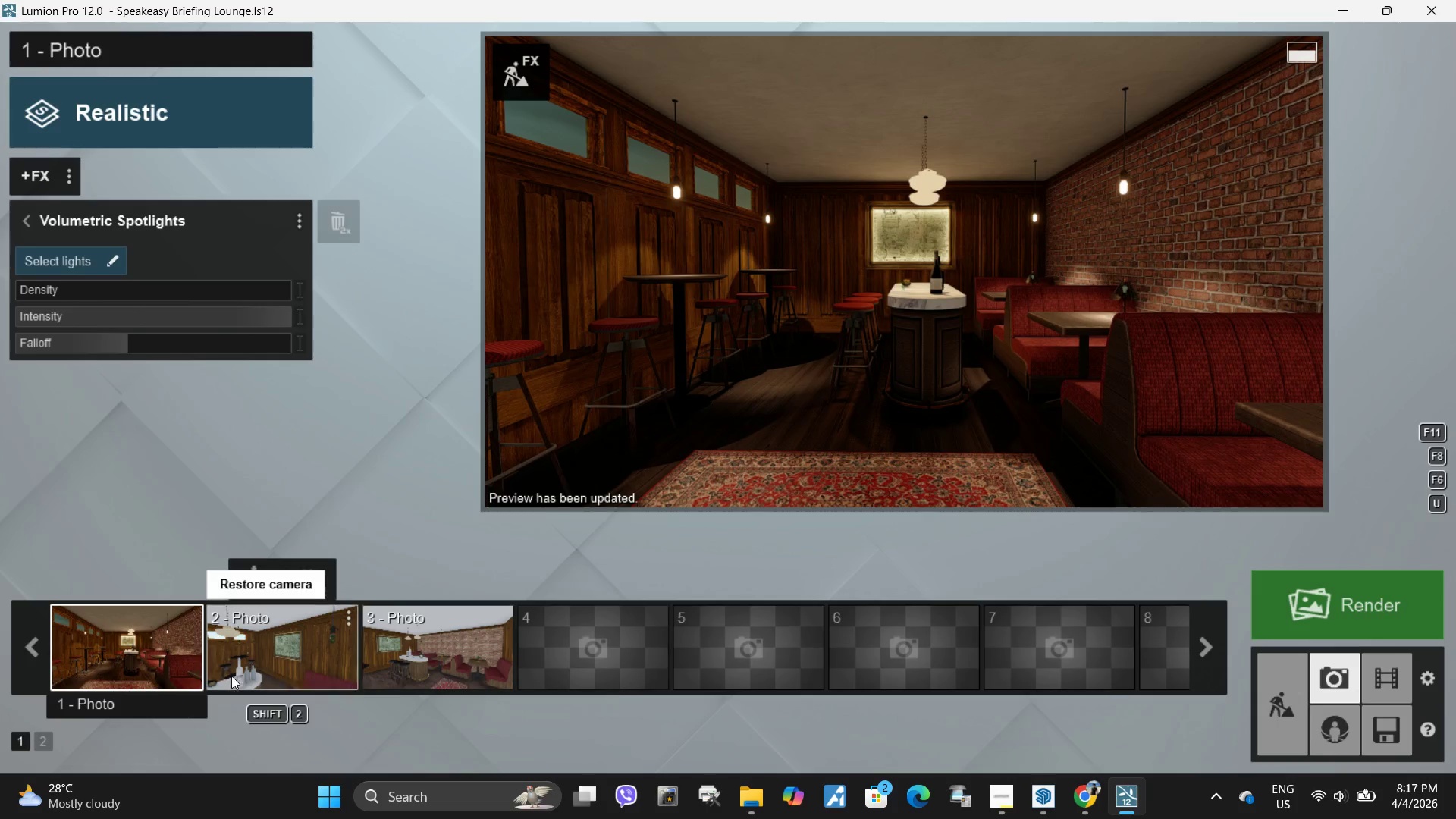 
left_click([27, 227])
 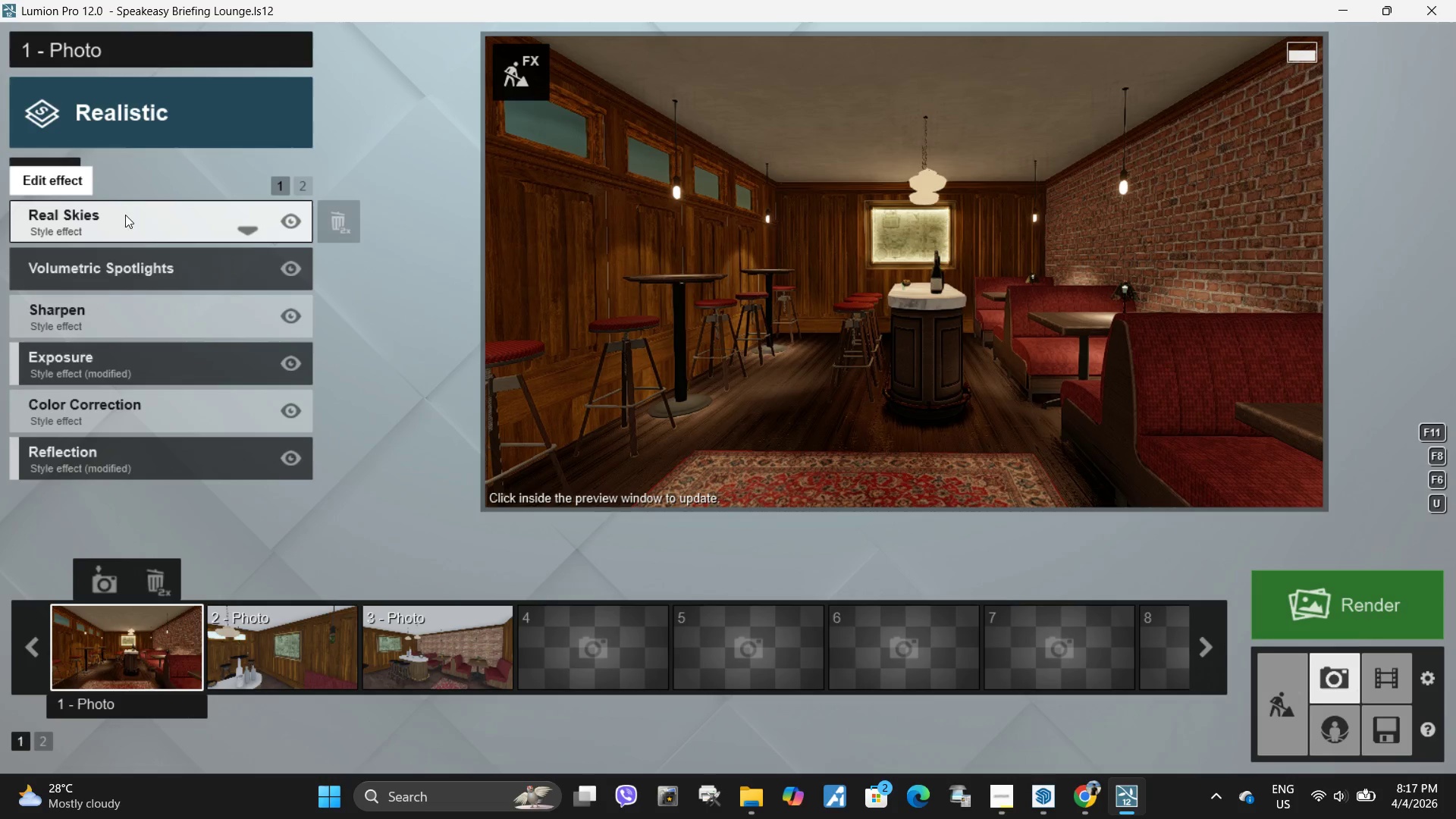 
left_click([212, 262])
 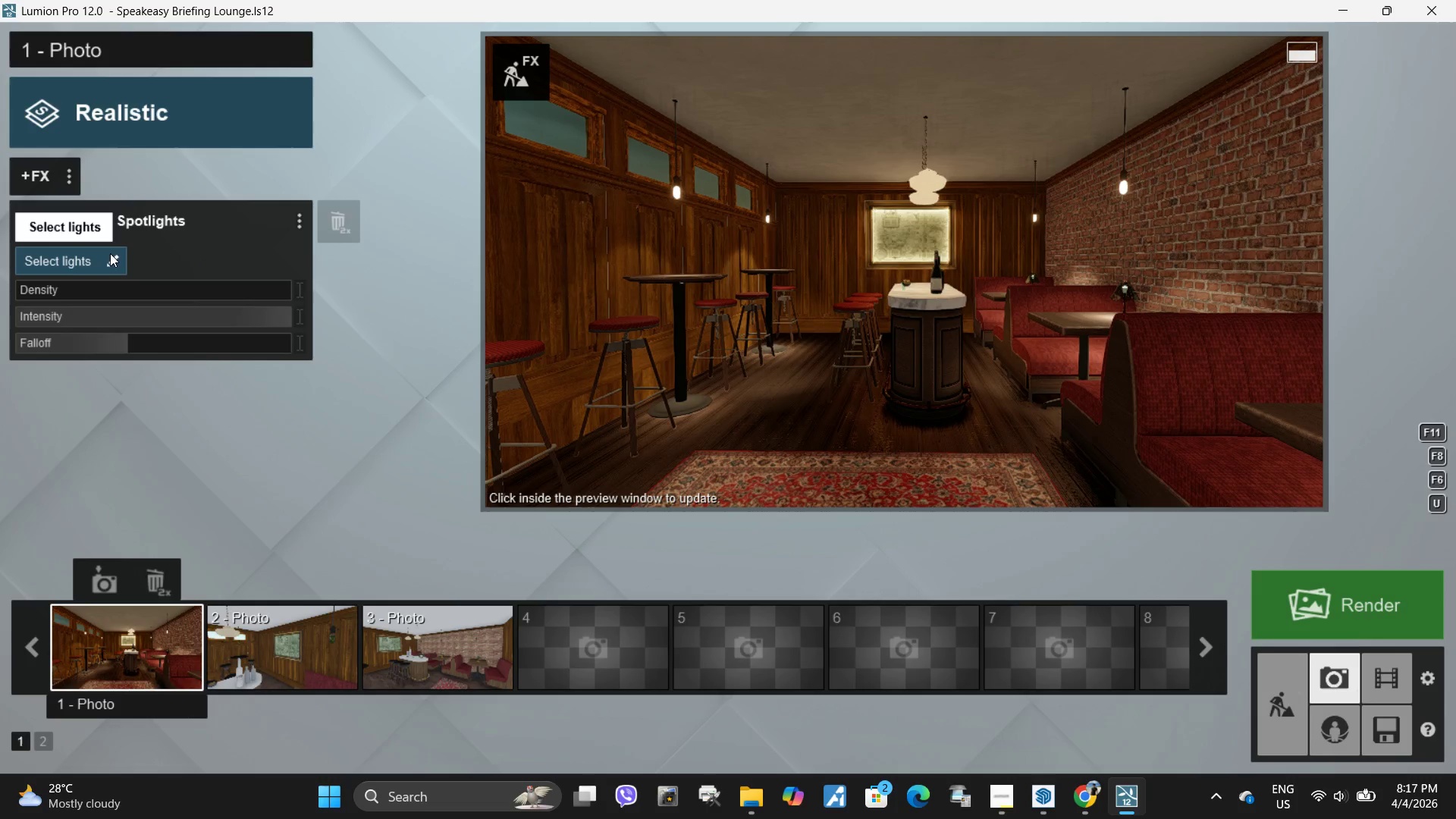 
left_click([109, 260])
 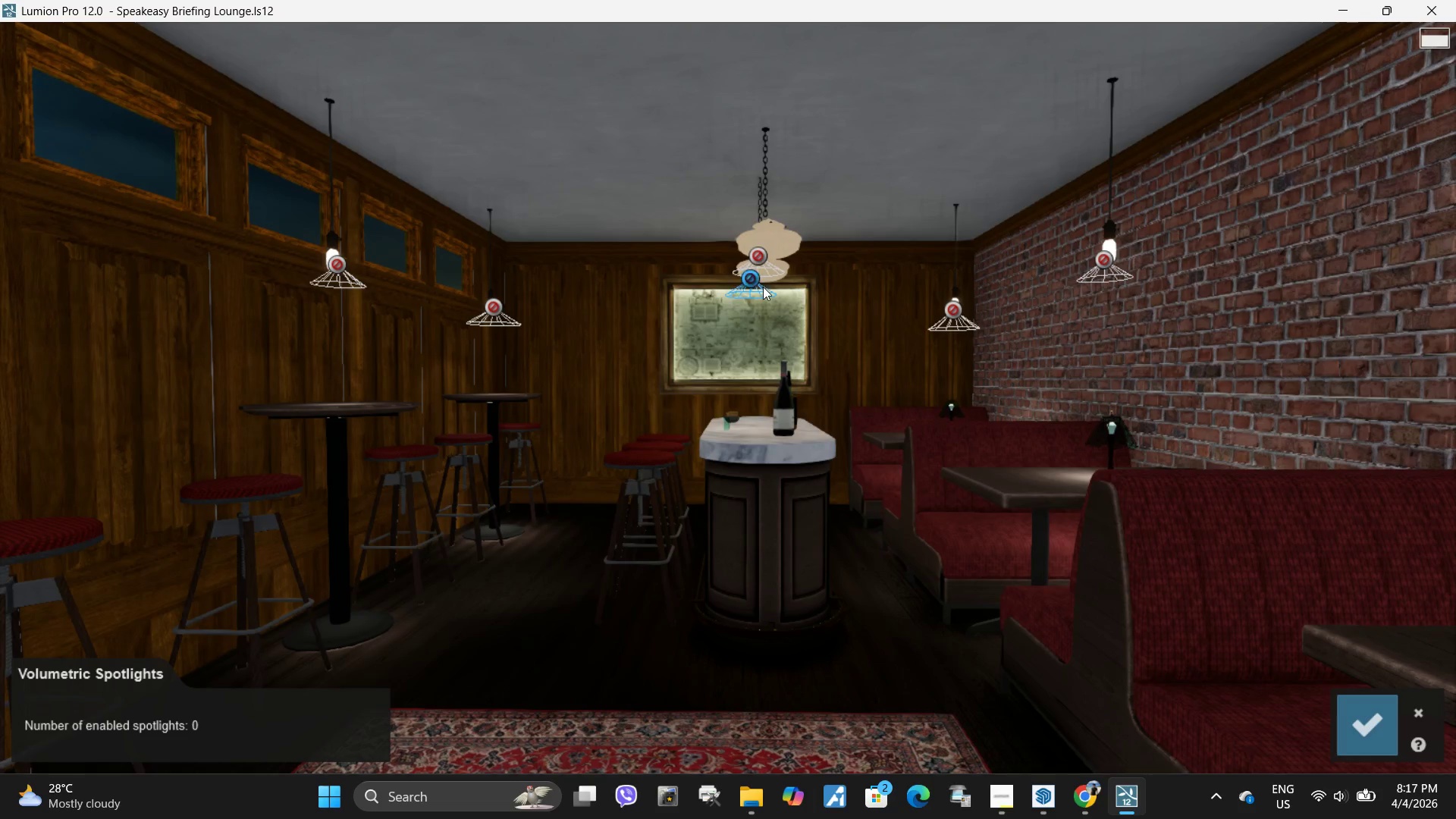 
left_click([753, 294])
 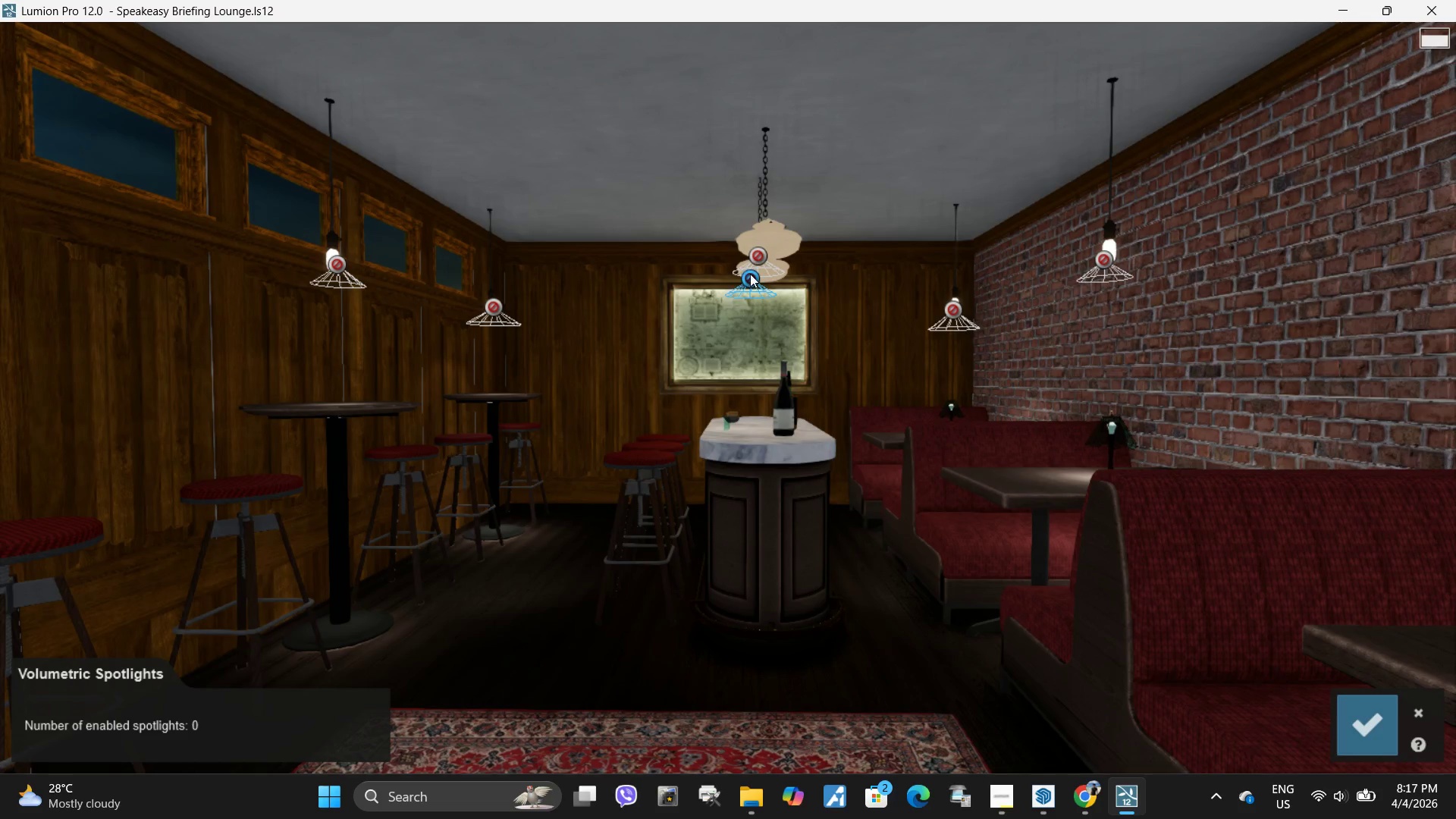 
left_click([750, 274])
 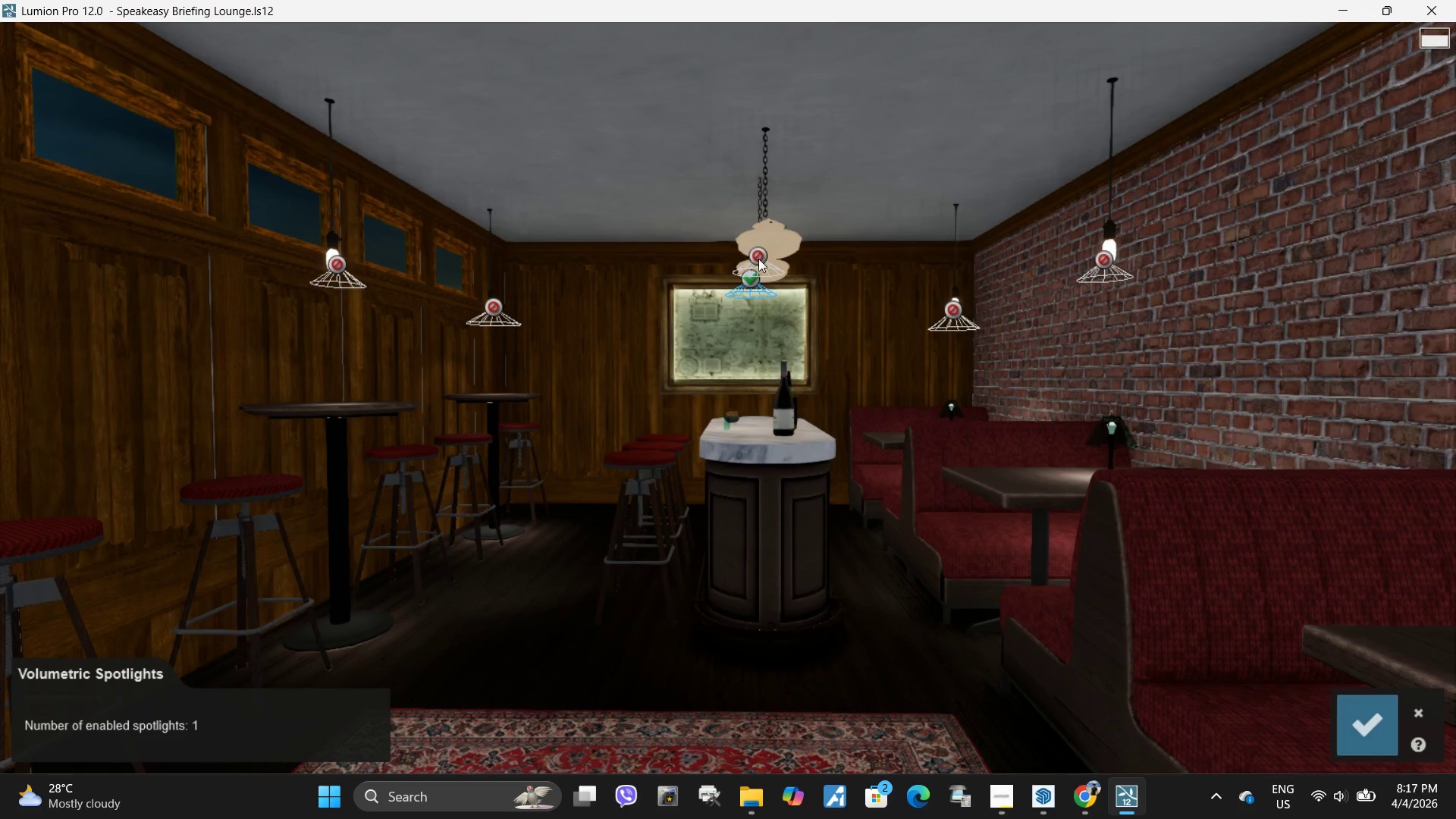 
left_click([758, 255])
 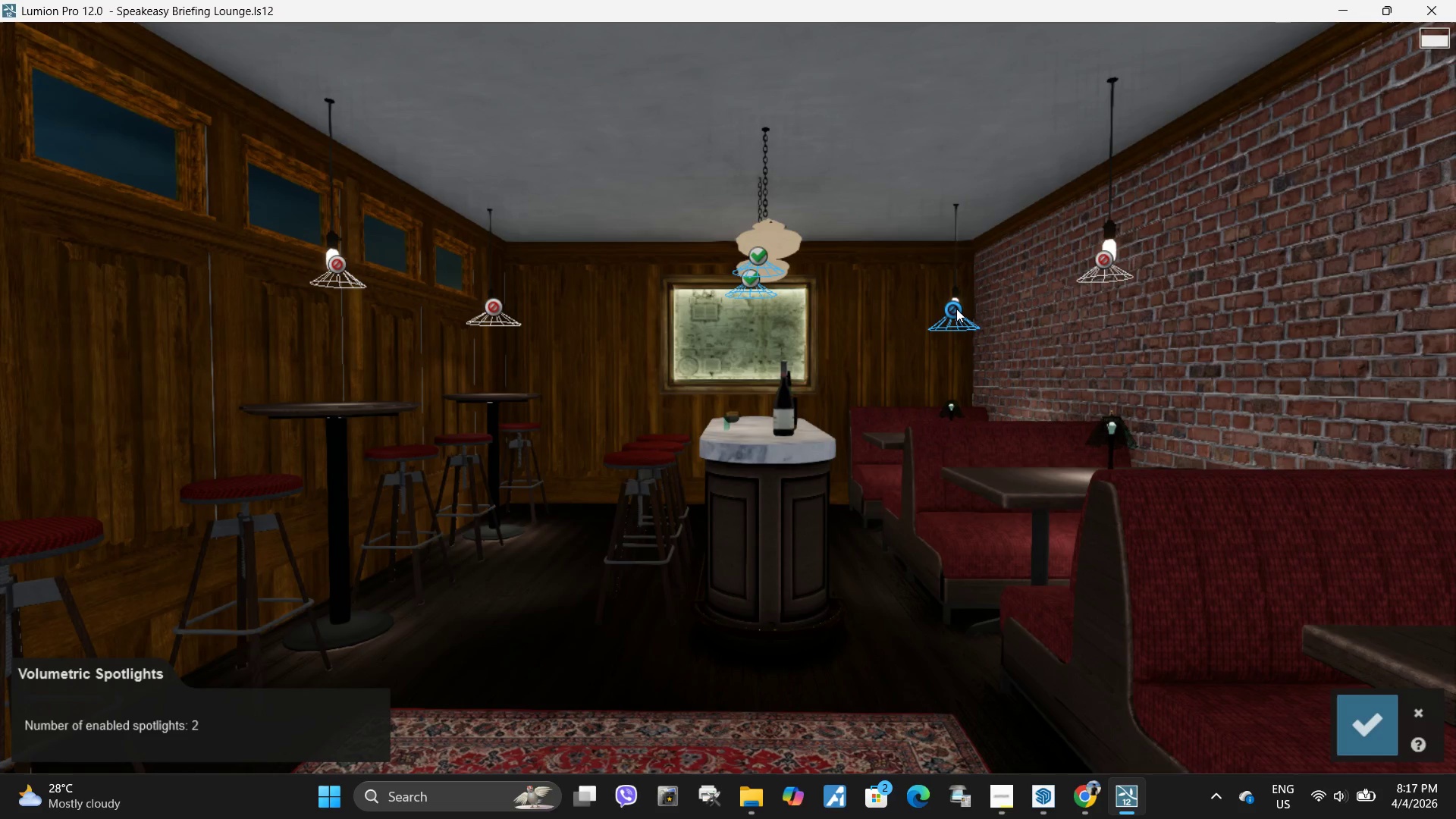 
left_click([956, 309])
 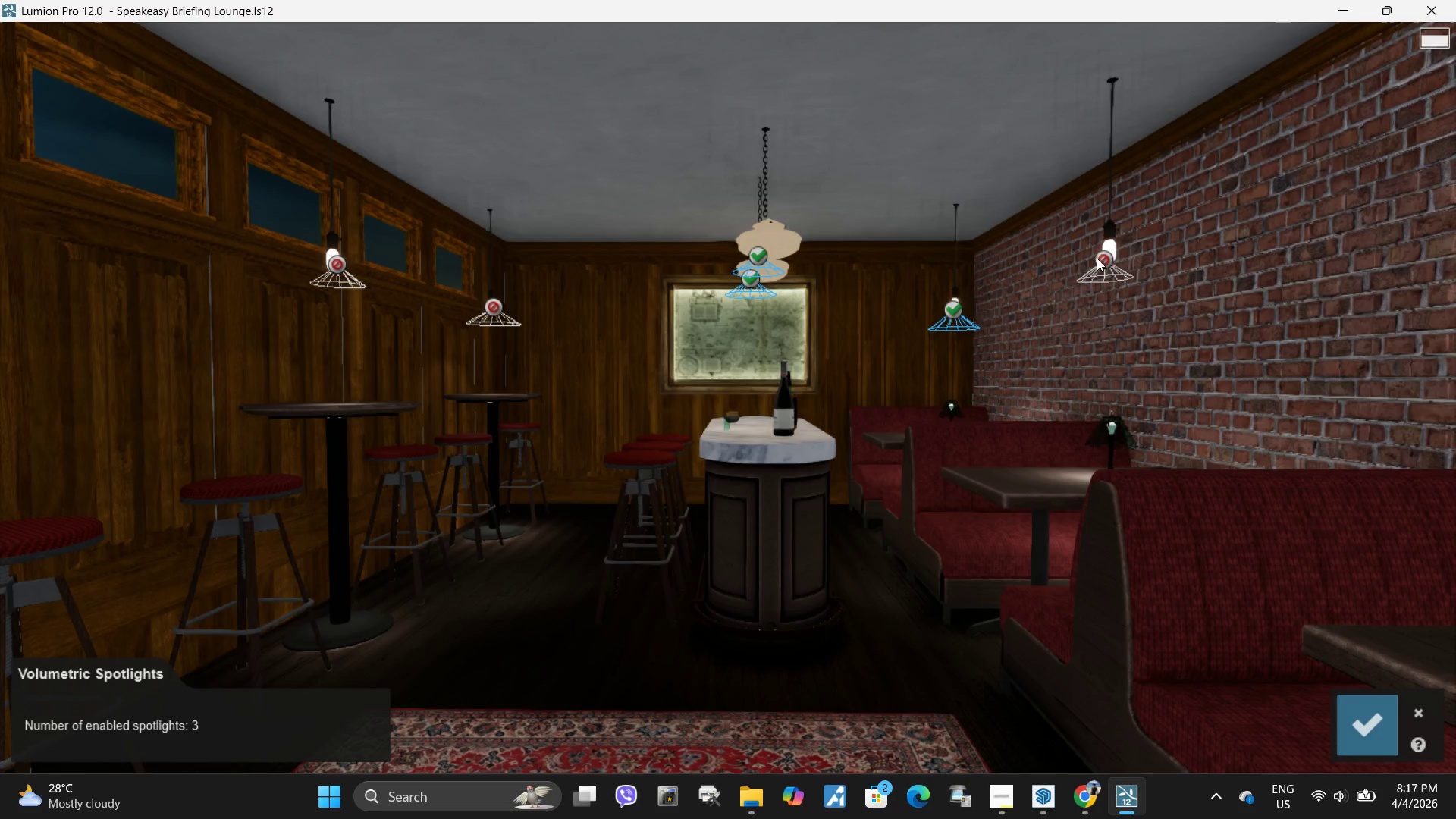 
left_click([1103, 258])
 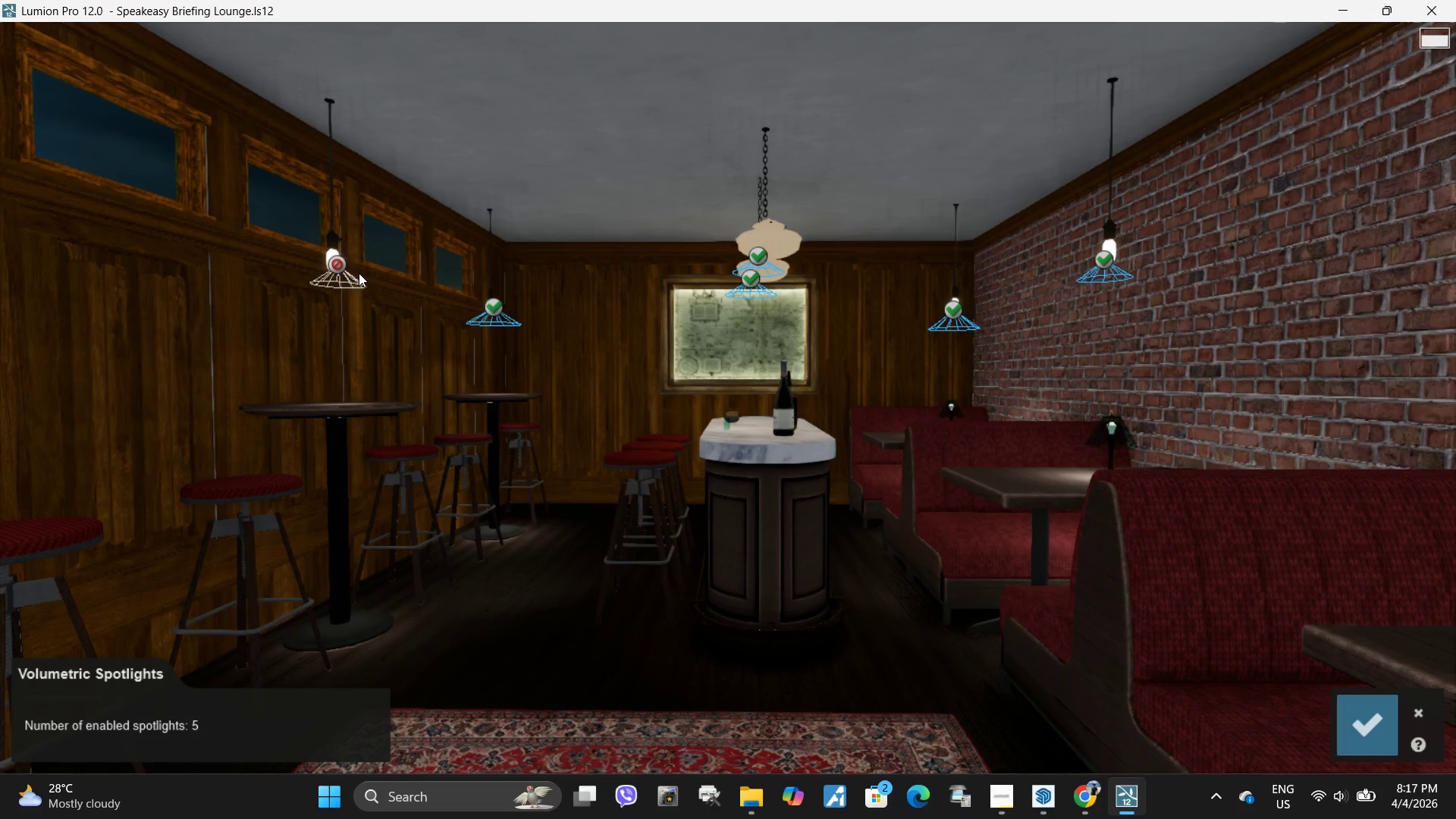 
left_click([330, 265])
 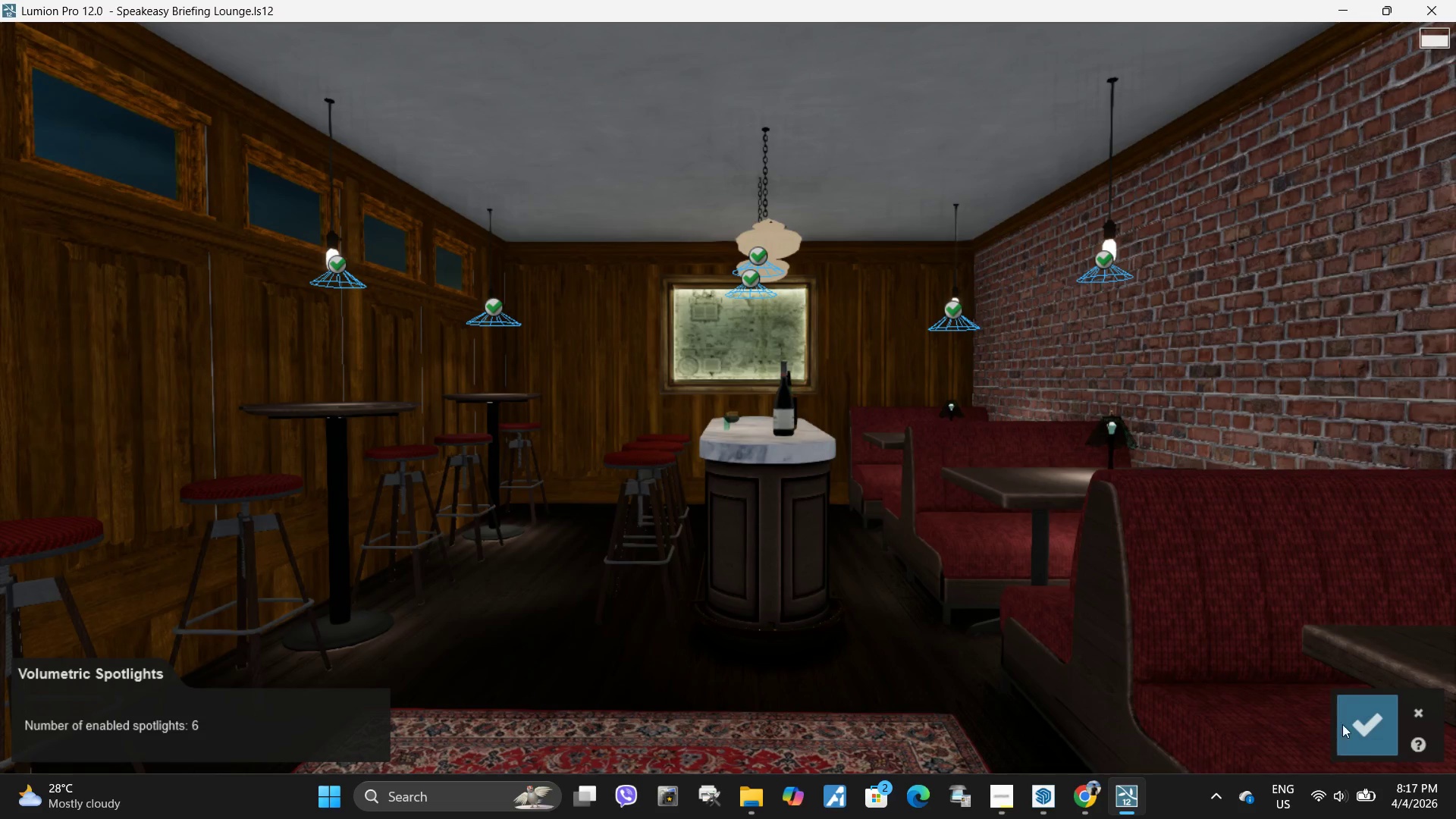 
left_click([1355, 722])
 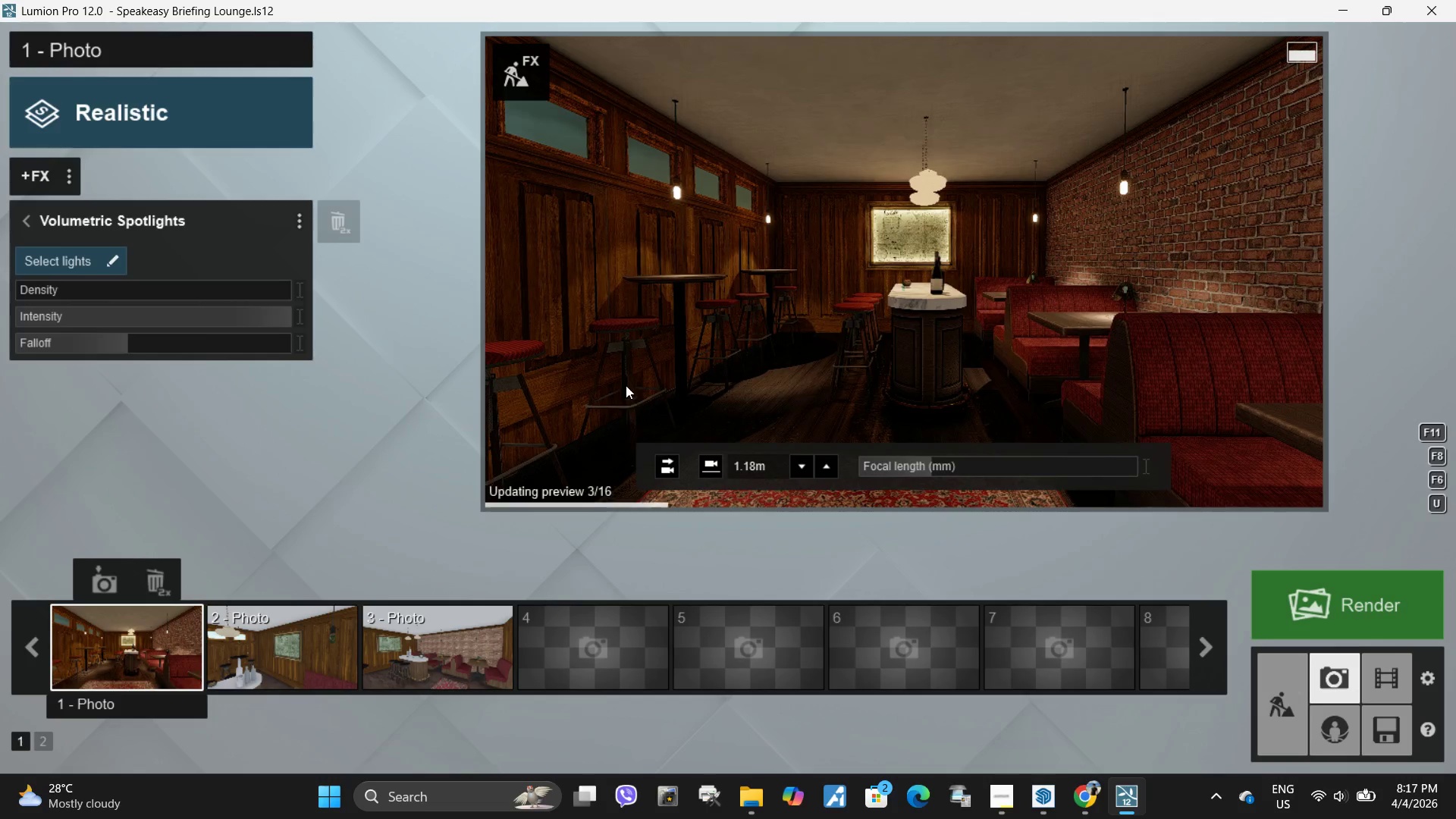 
left_click([739, 297])
 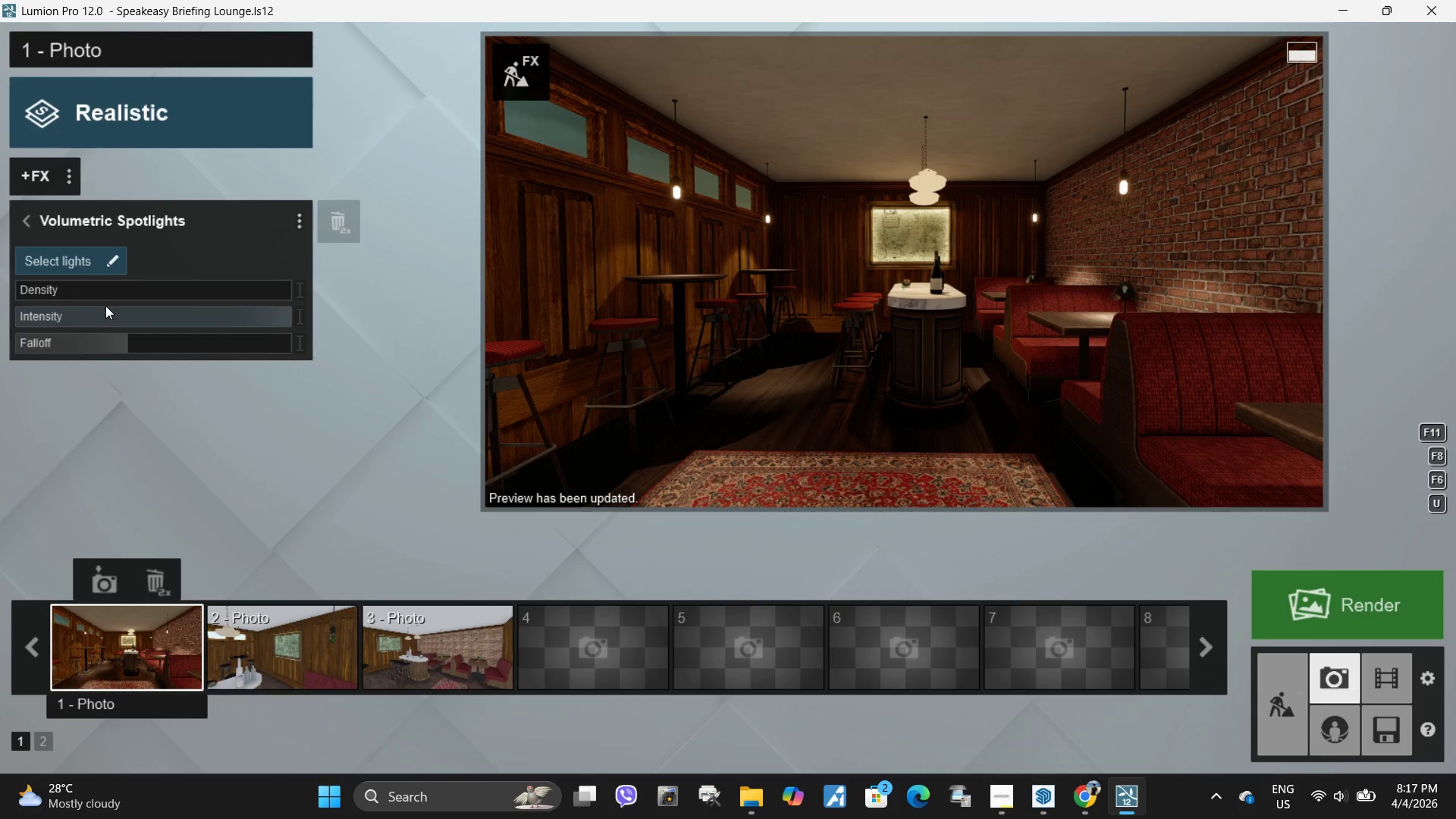 
left_click_drag(start_coordinate=[148, 315], to_coordinate=[153, 308])
 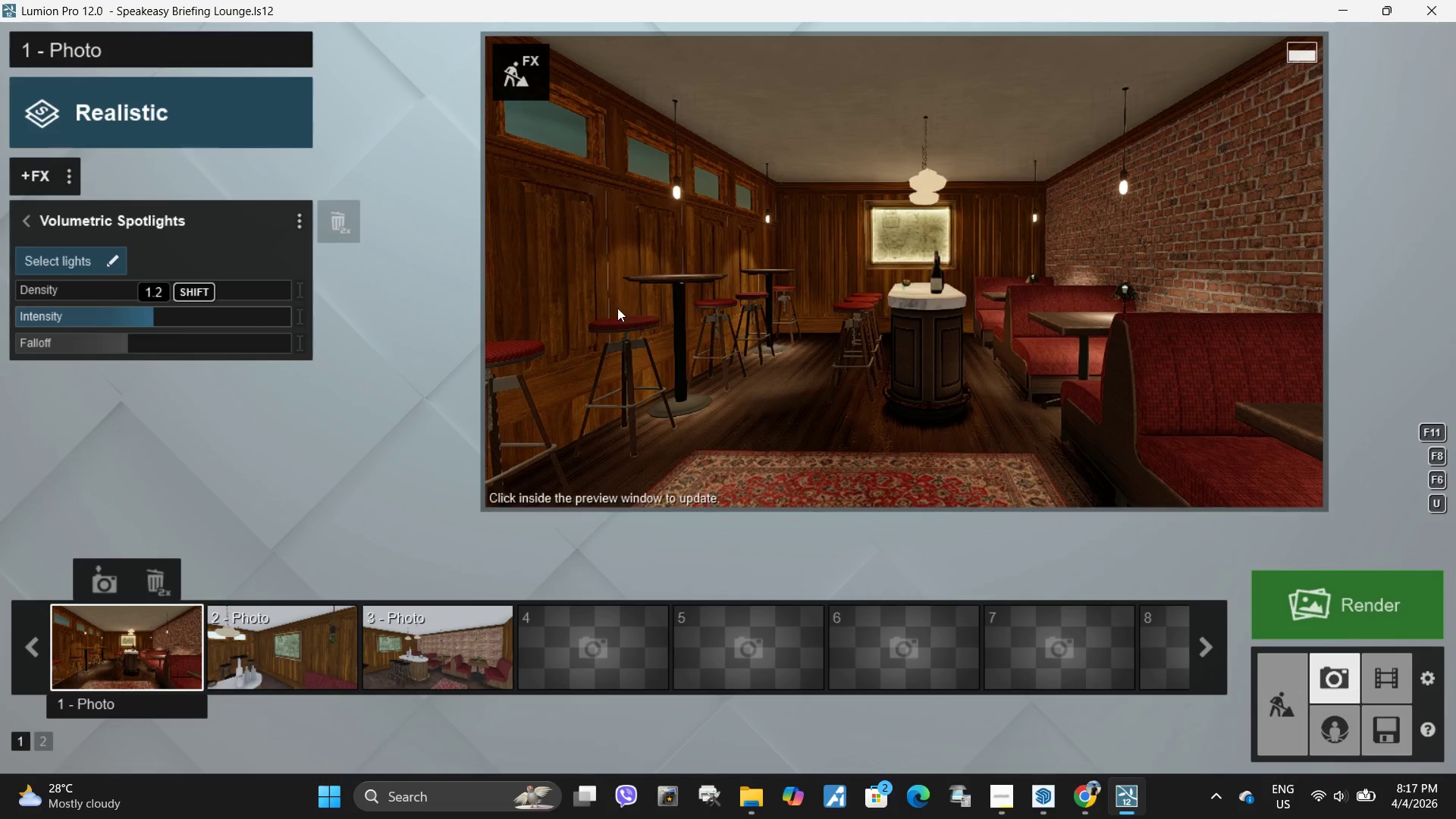 
left_click([691, 314])
 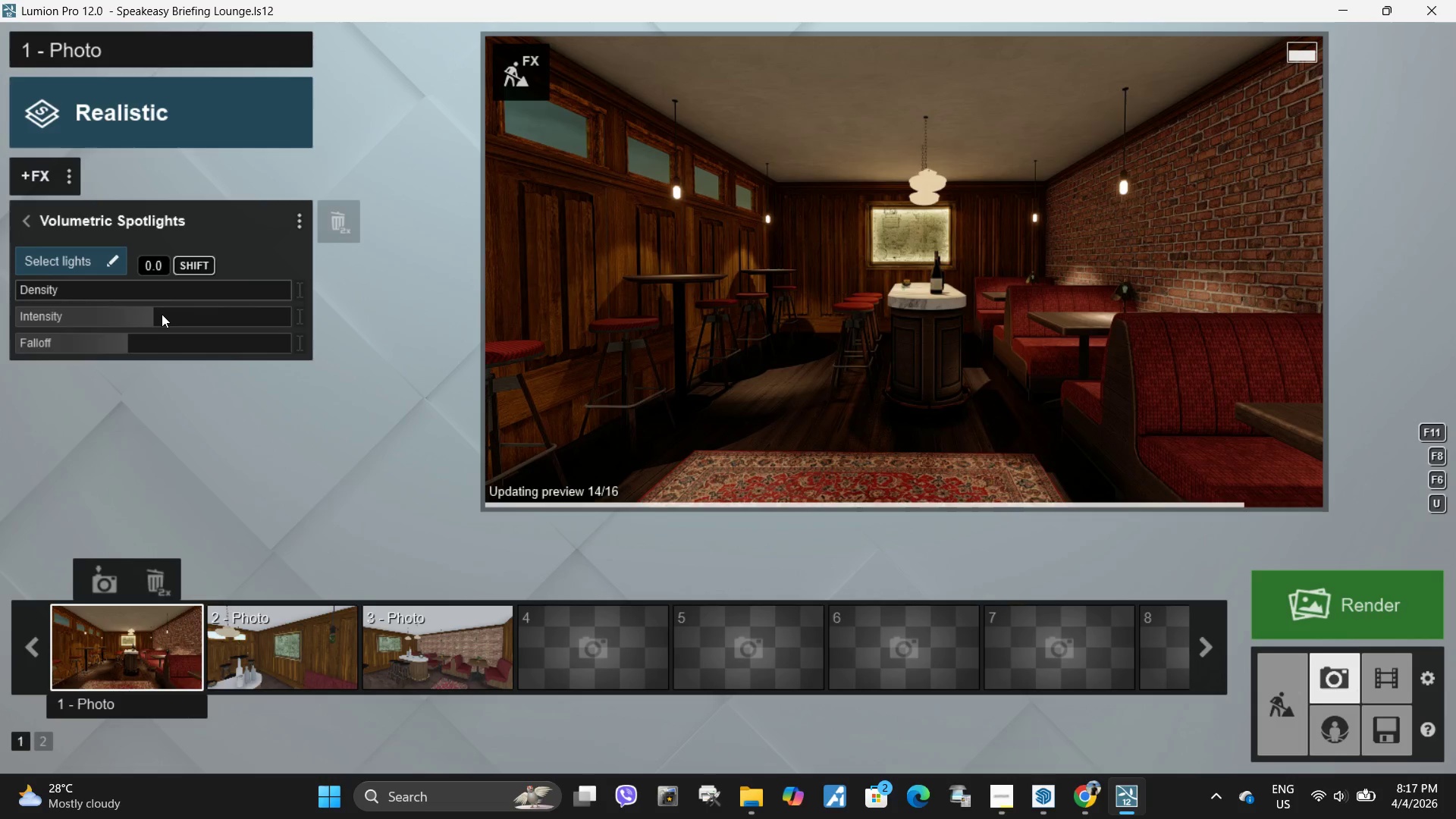 
left_click_drag(start_coordinate=[161, 316], to_coordinate=[473, 318])
 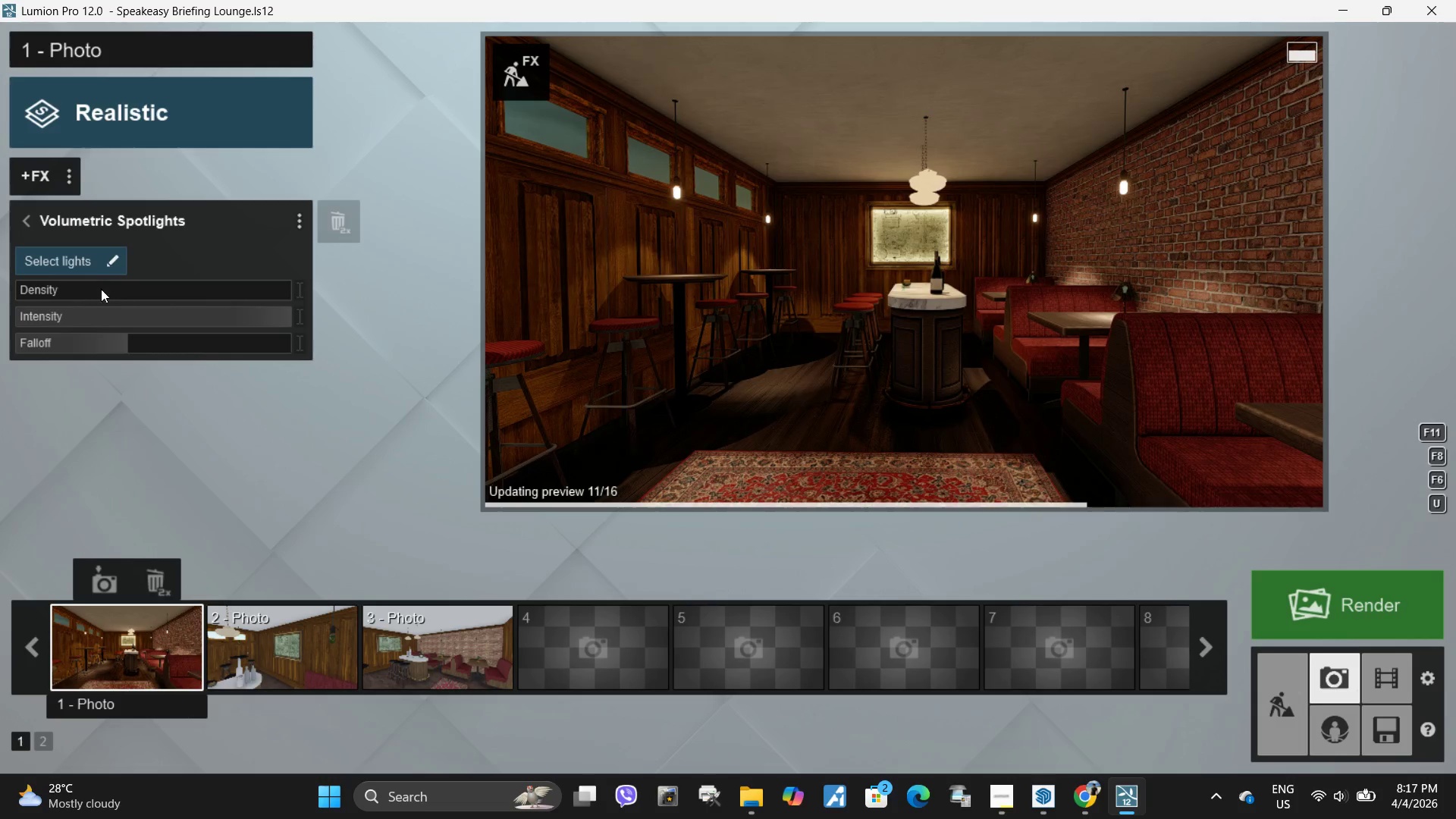 
left_click_drag(start_coordinate=[91, 291], to_coordinate=[309, 287])
 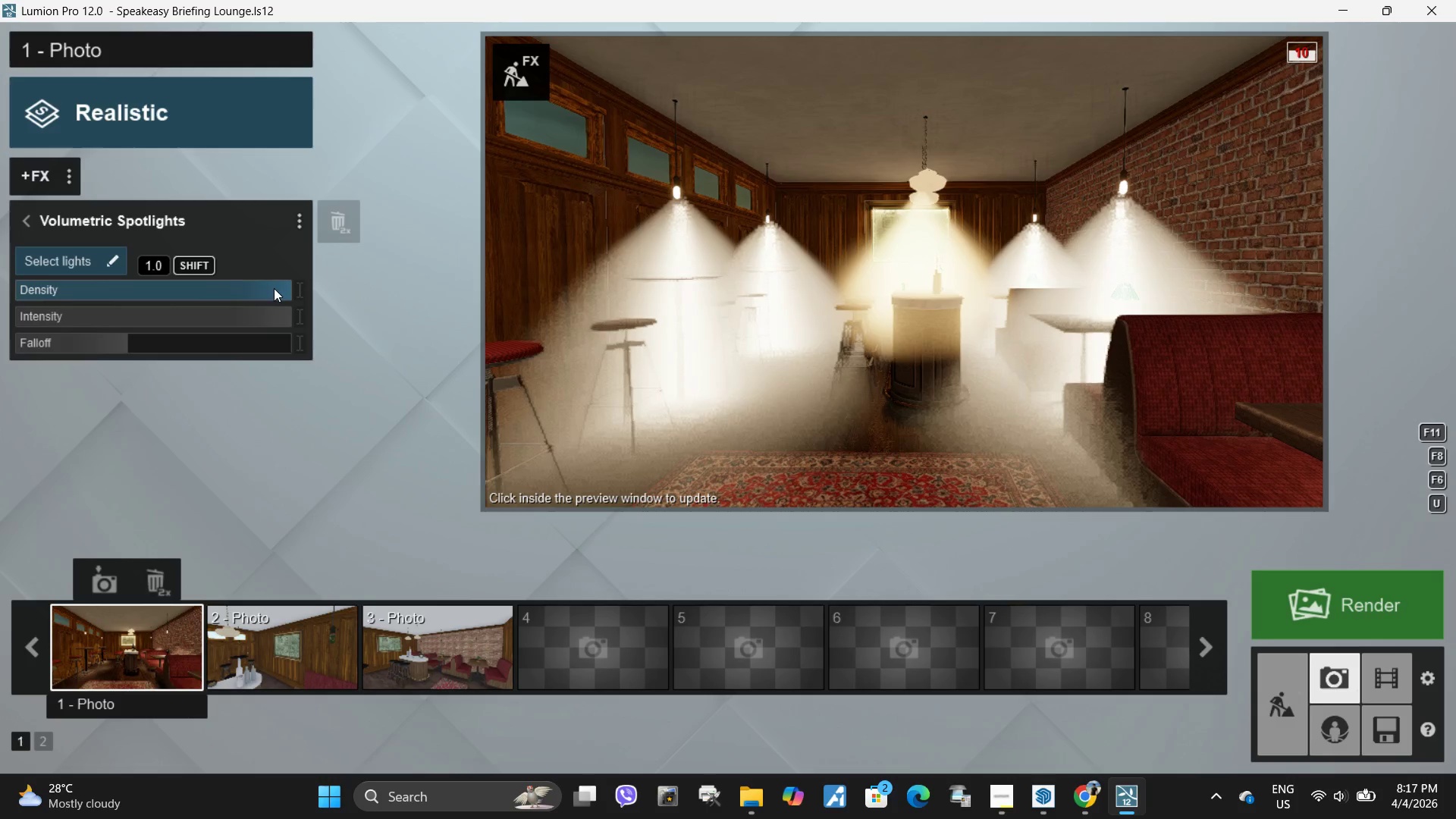 
left_click_drag(start_coordinate=[270, 288], to_coordinate=[18, 286])
 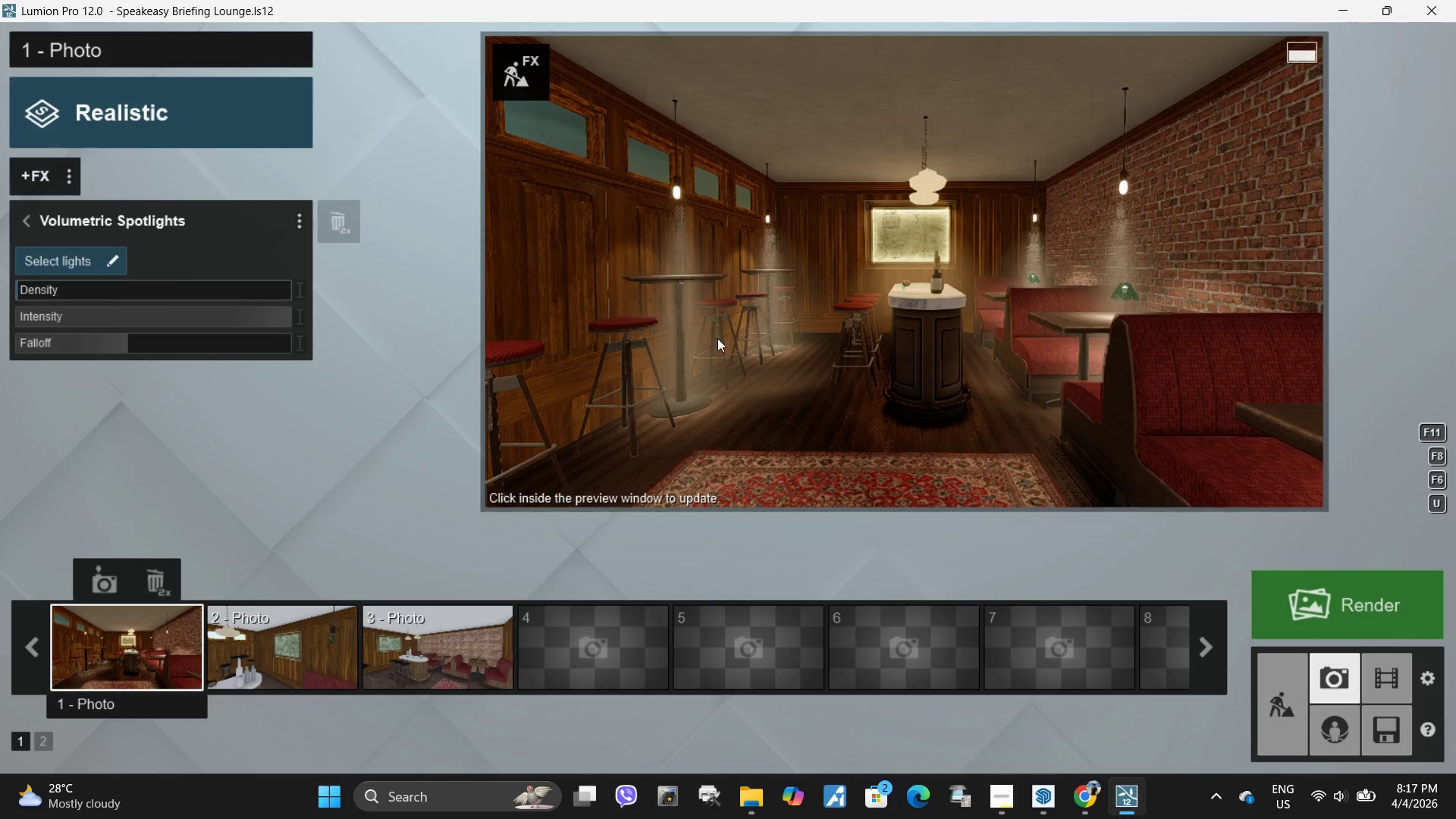 
left_click([717, 338])
 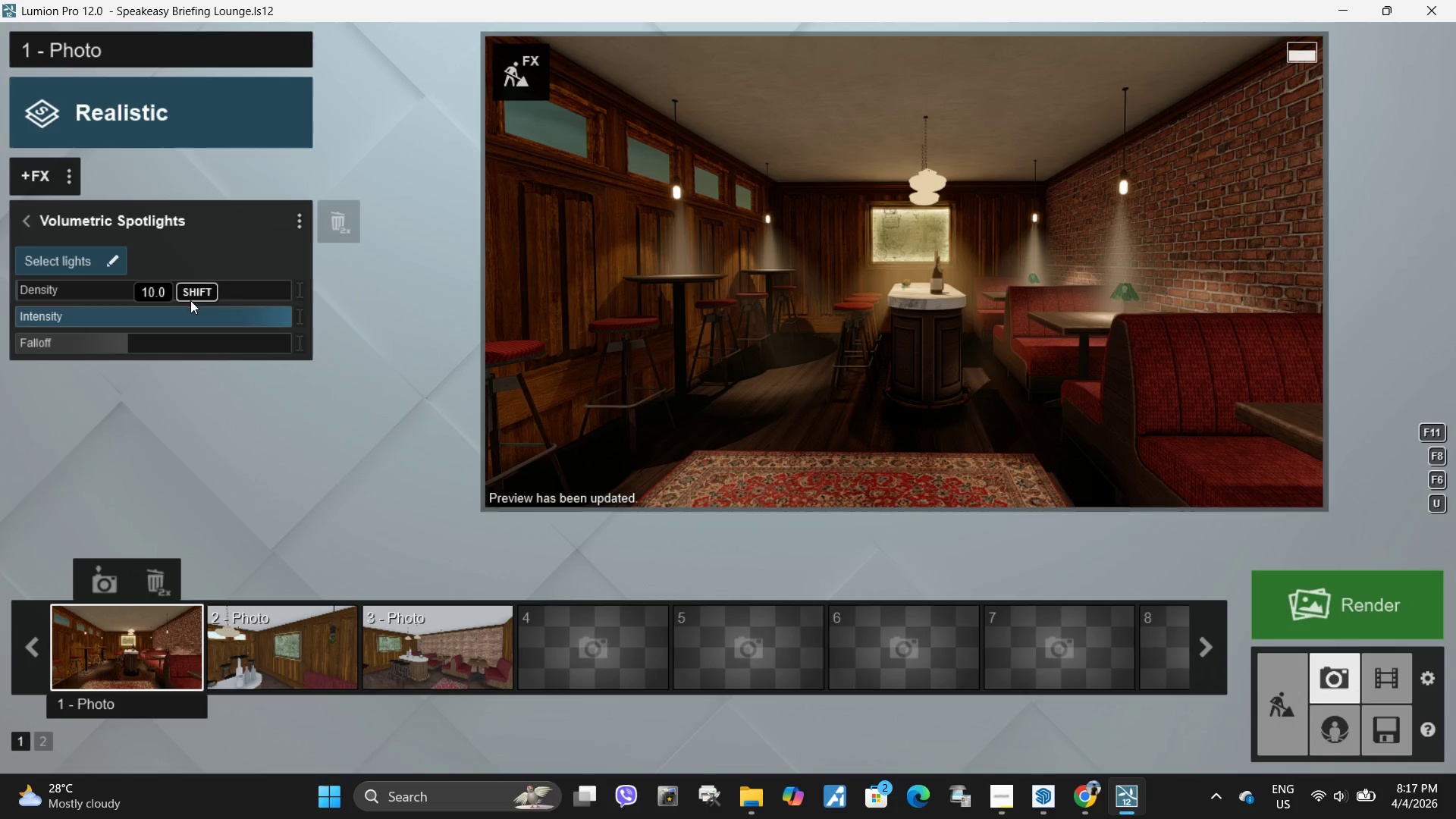 
left_click_drag(start_coordinate=[32, 287], to_coordinate=[0, 290])
 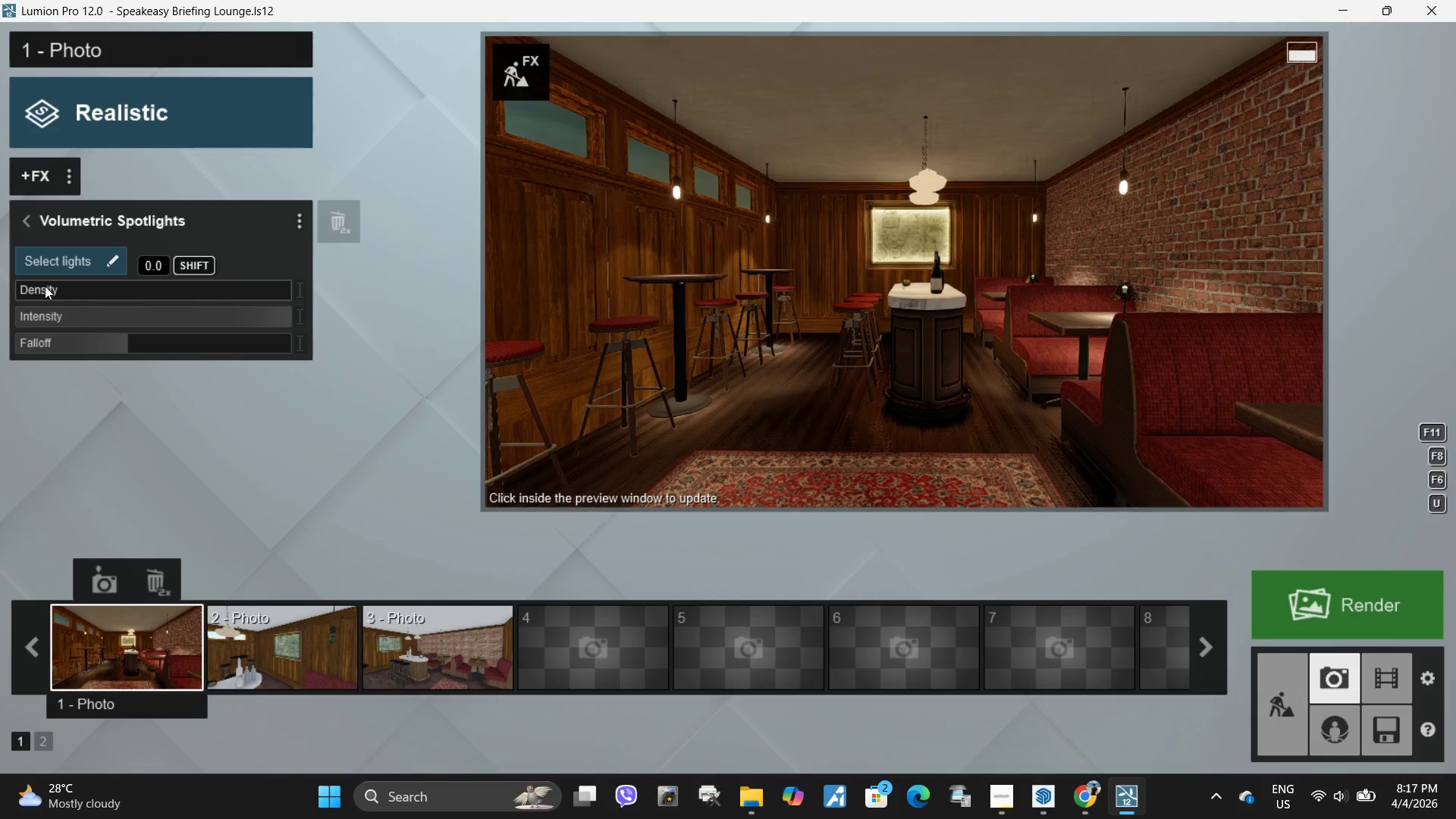 
hold_key(key=ShiftLeft, duration=1.5)
left_click_drag(start_coordinate=[39, 287], to_coordinate=[28, 290])
 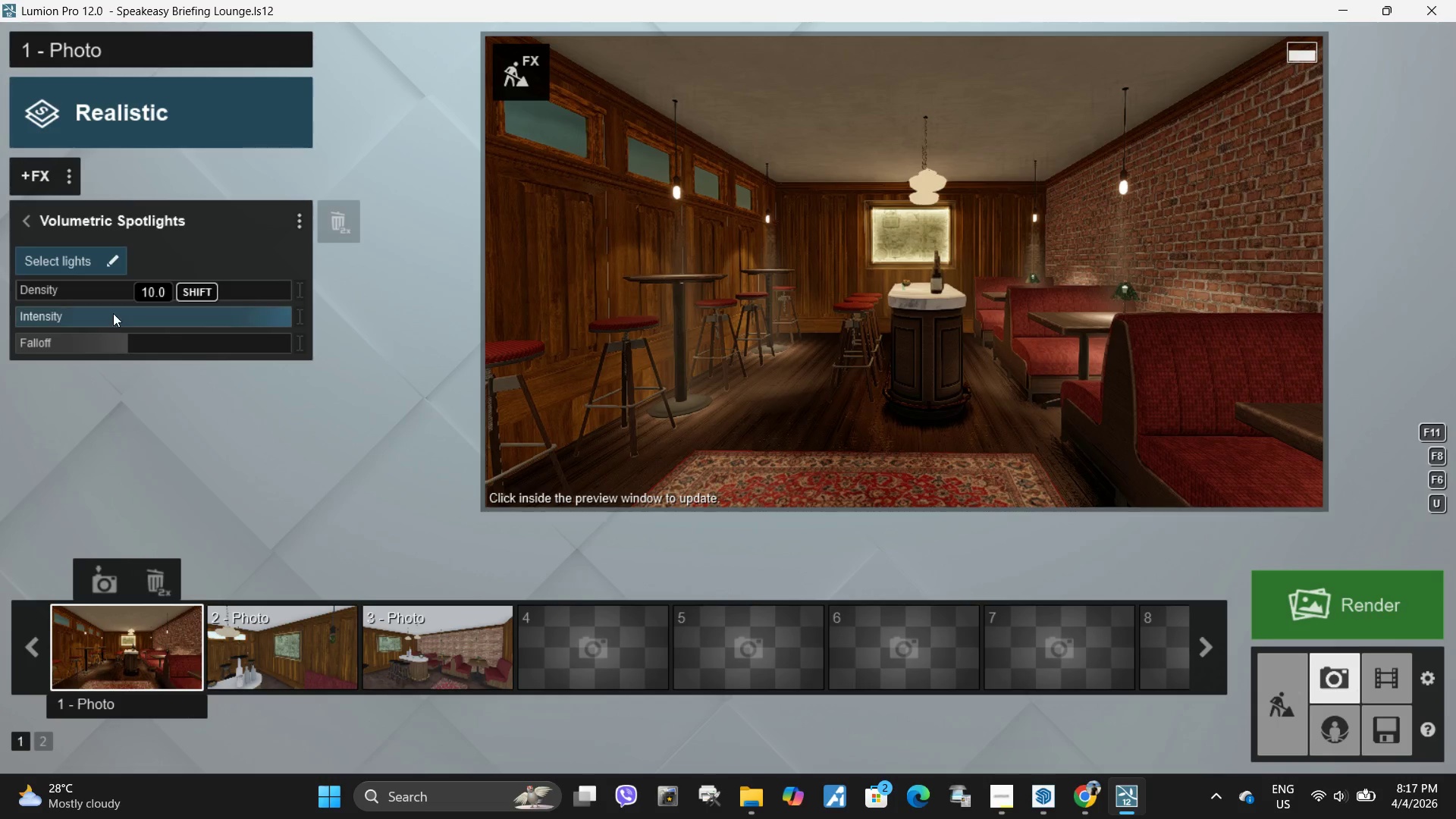 
hold_key(key=ShiftLeft, duration=1.5)
 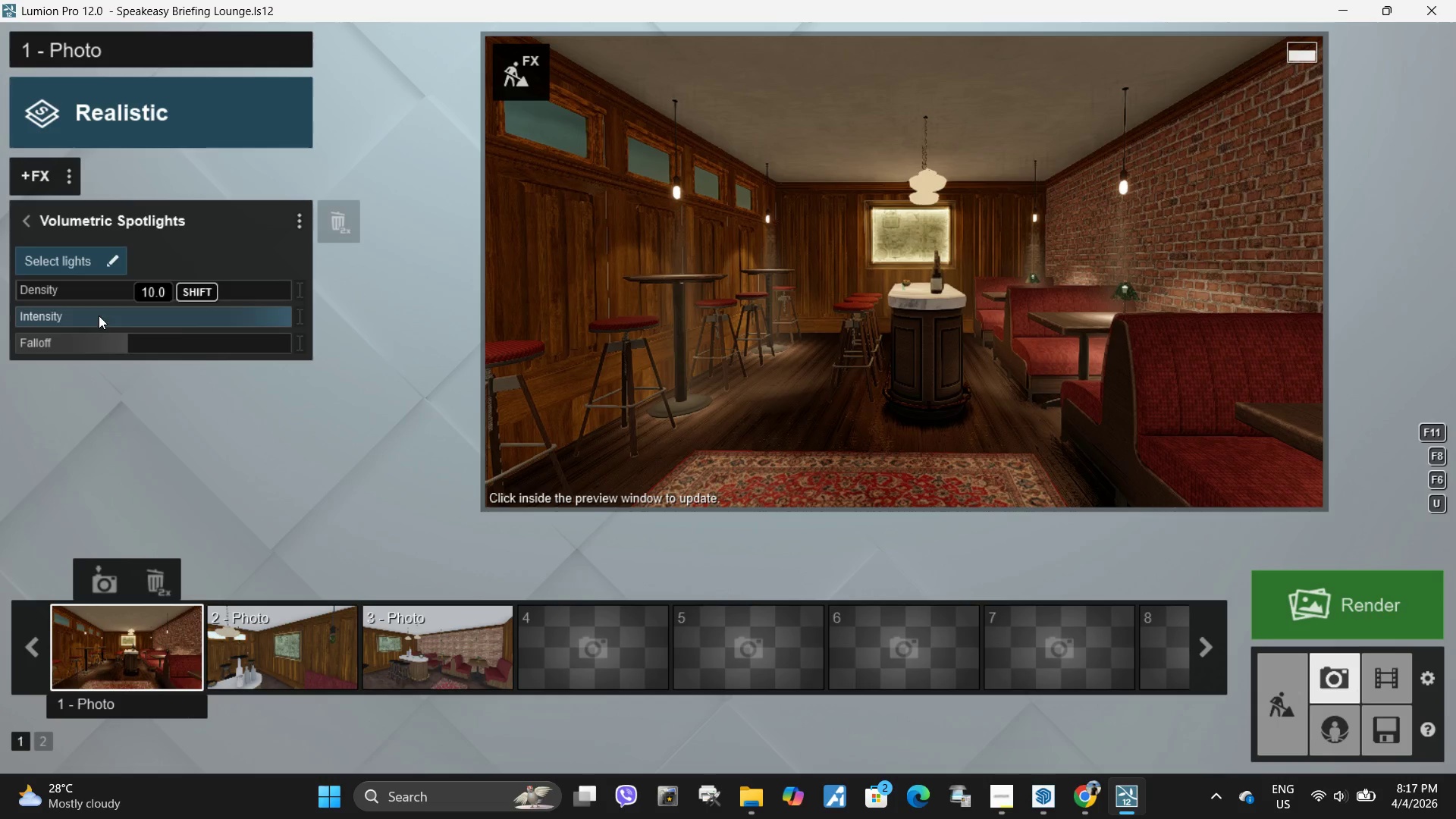 
hold_key(key=ShiftLeft, duration=1.08)
left_click_drag(start_coordinate=[268, 317], to_coordinate=[79, 317])
 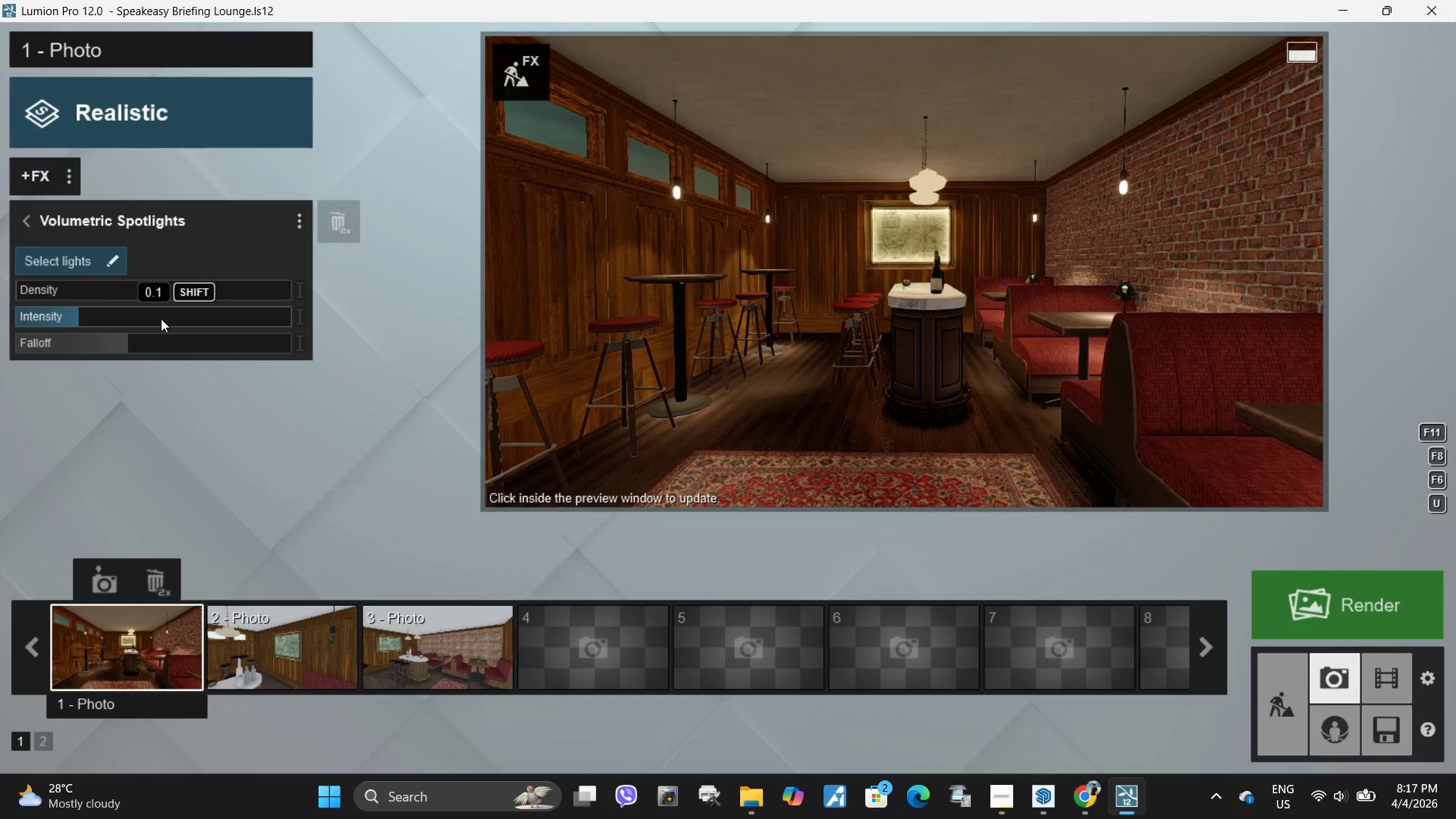 
hold_key(key=ShiftLeft, duration=1.66)
left_click_drag(start_coordinate=[157, 318], to_coordinate=[137, 319])
 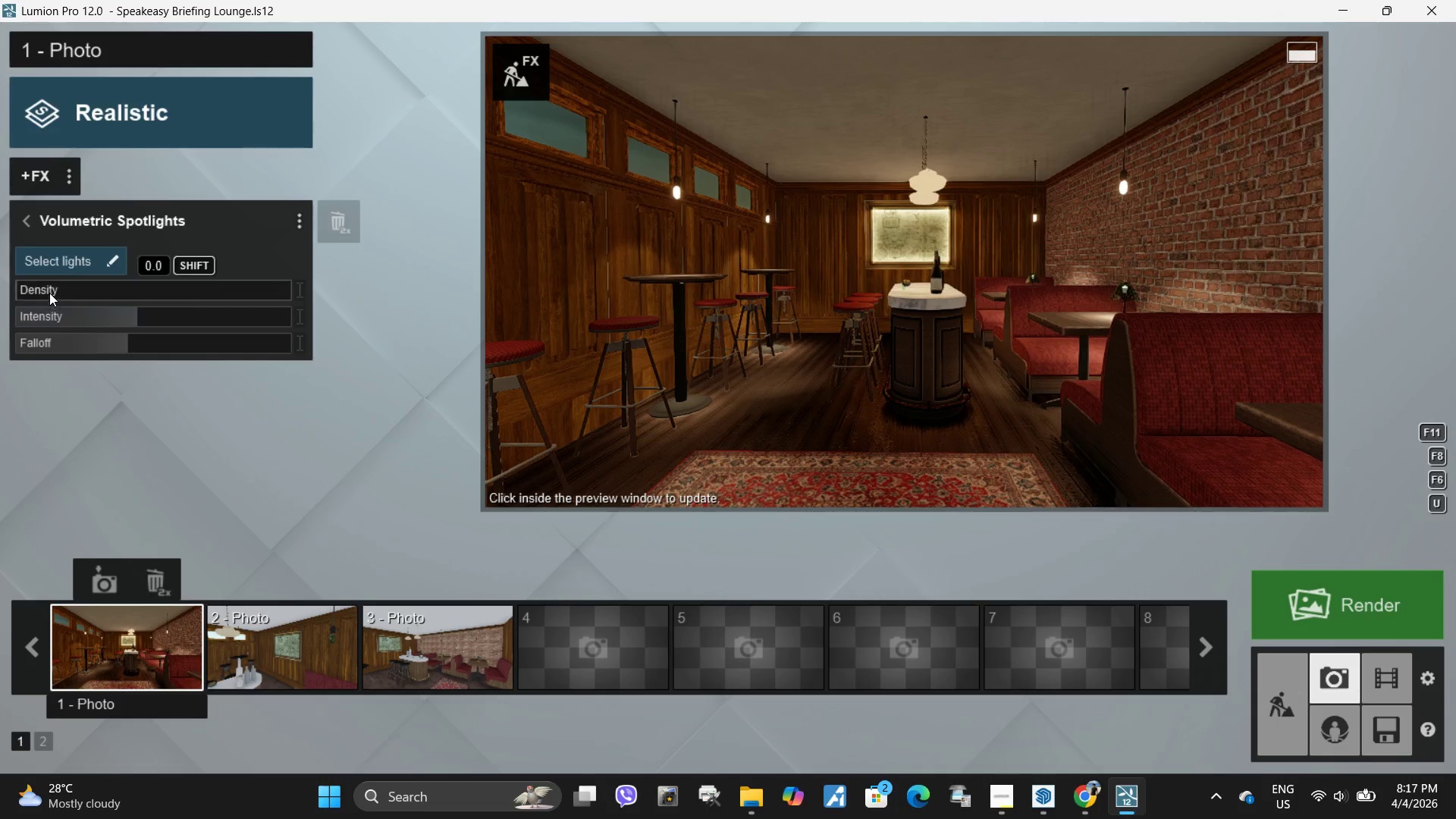 
hold_key(key=ShiftLeft, duration=1.52)
left_click_drag(start_coordinate=[48, 289], to_coordinate=[93, 287])
 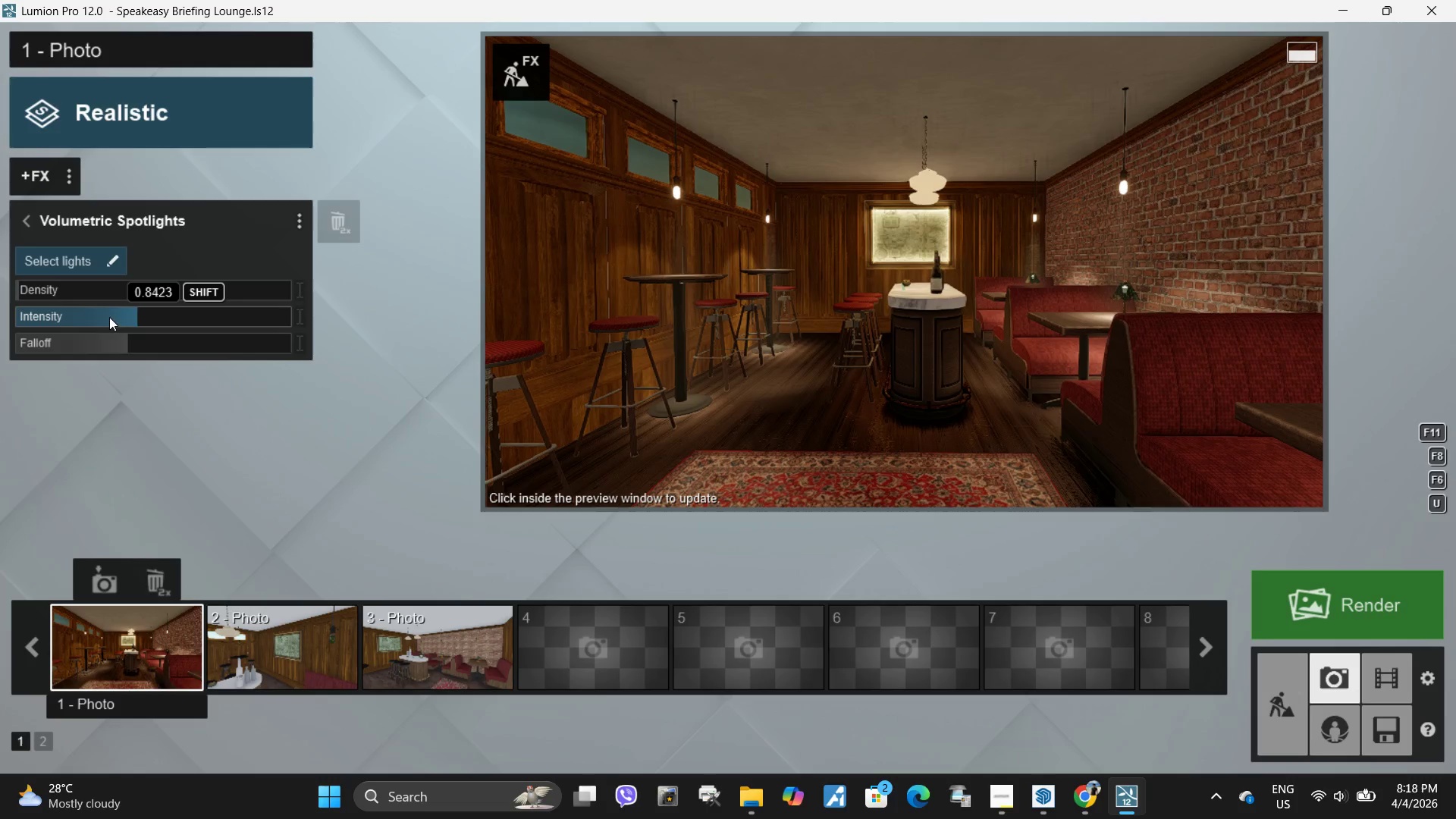 
key(Shift+ShiftLeft)
 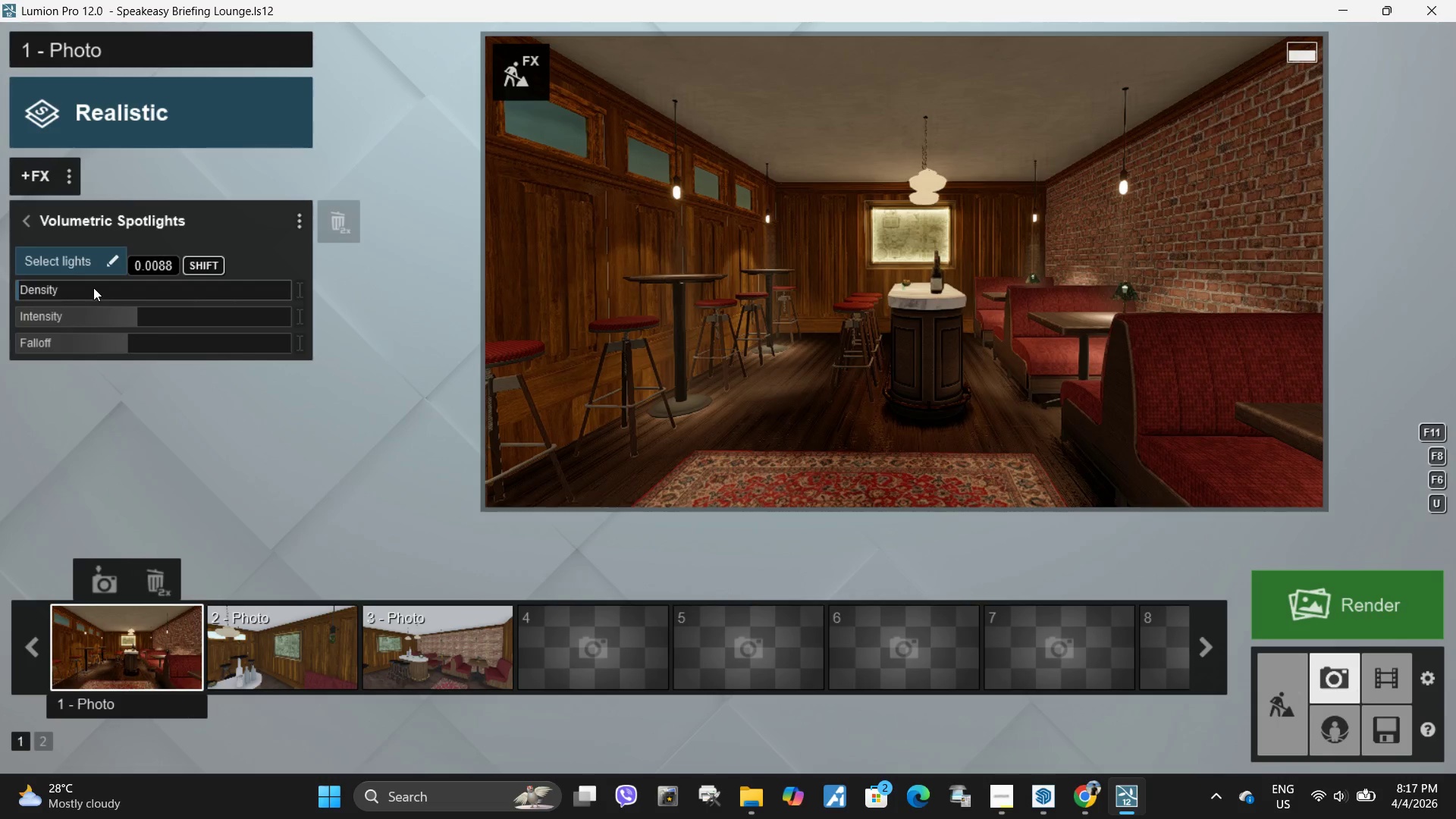 
key(Shift+ShiftLeft)
 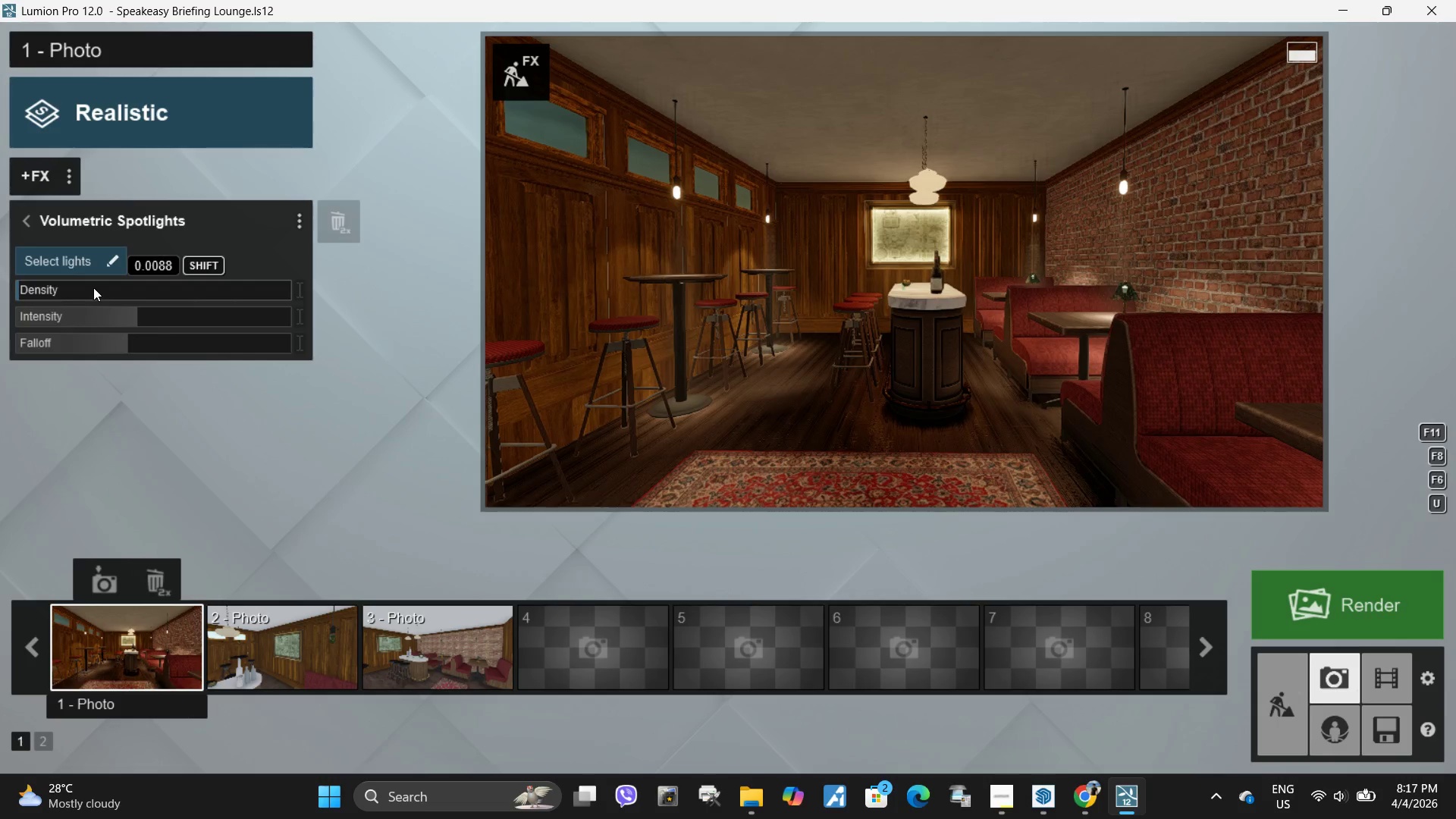 
key(Shift+ShiftLeft)
 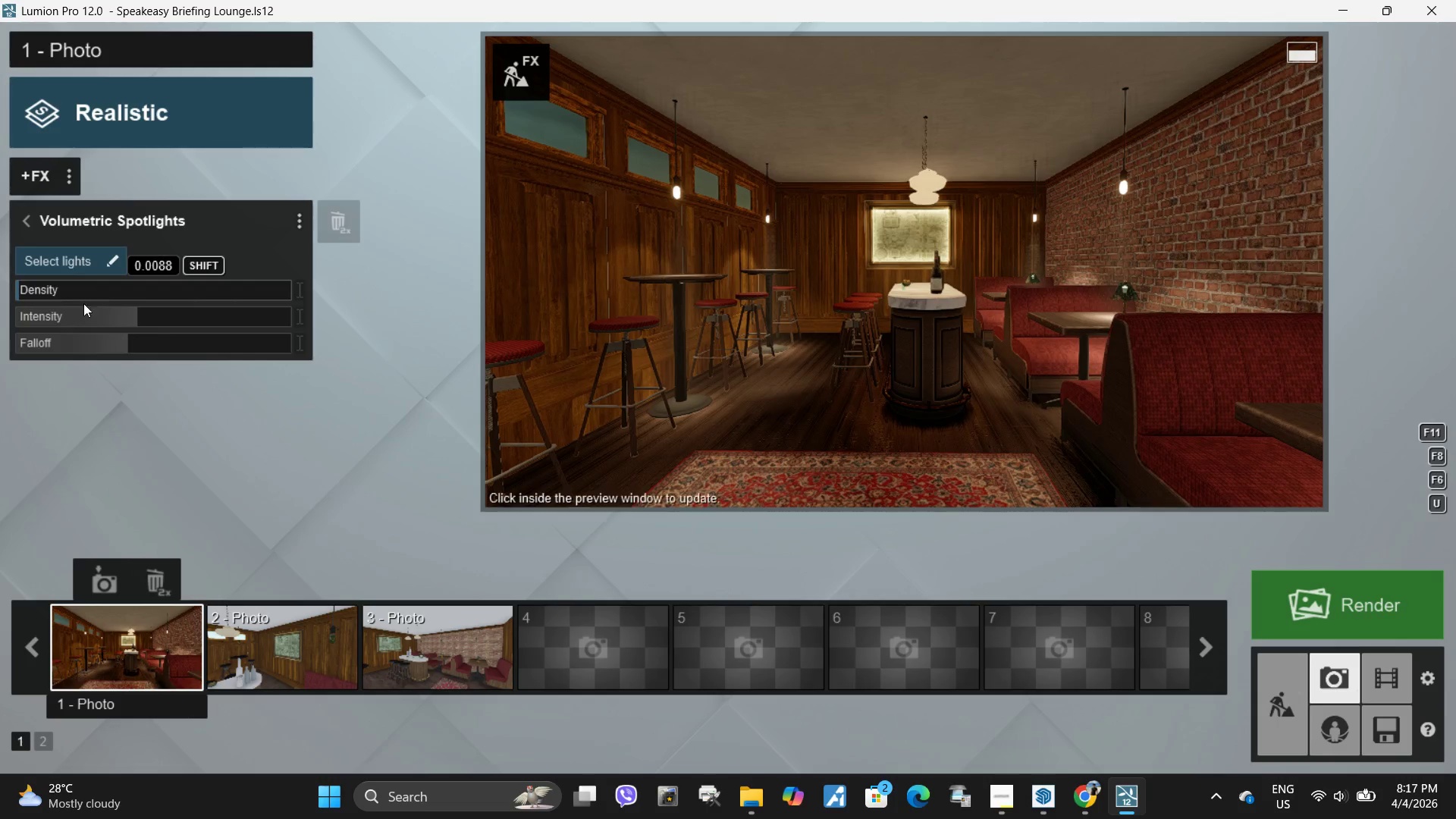 
key(Shift+ShiftLeft)
 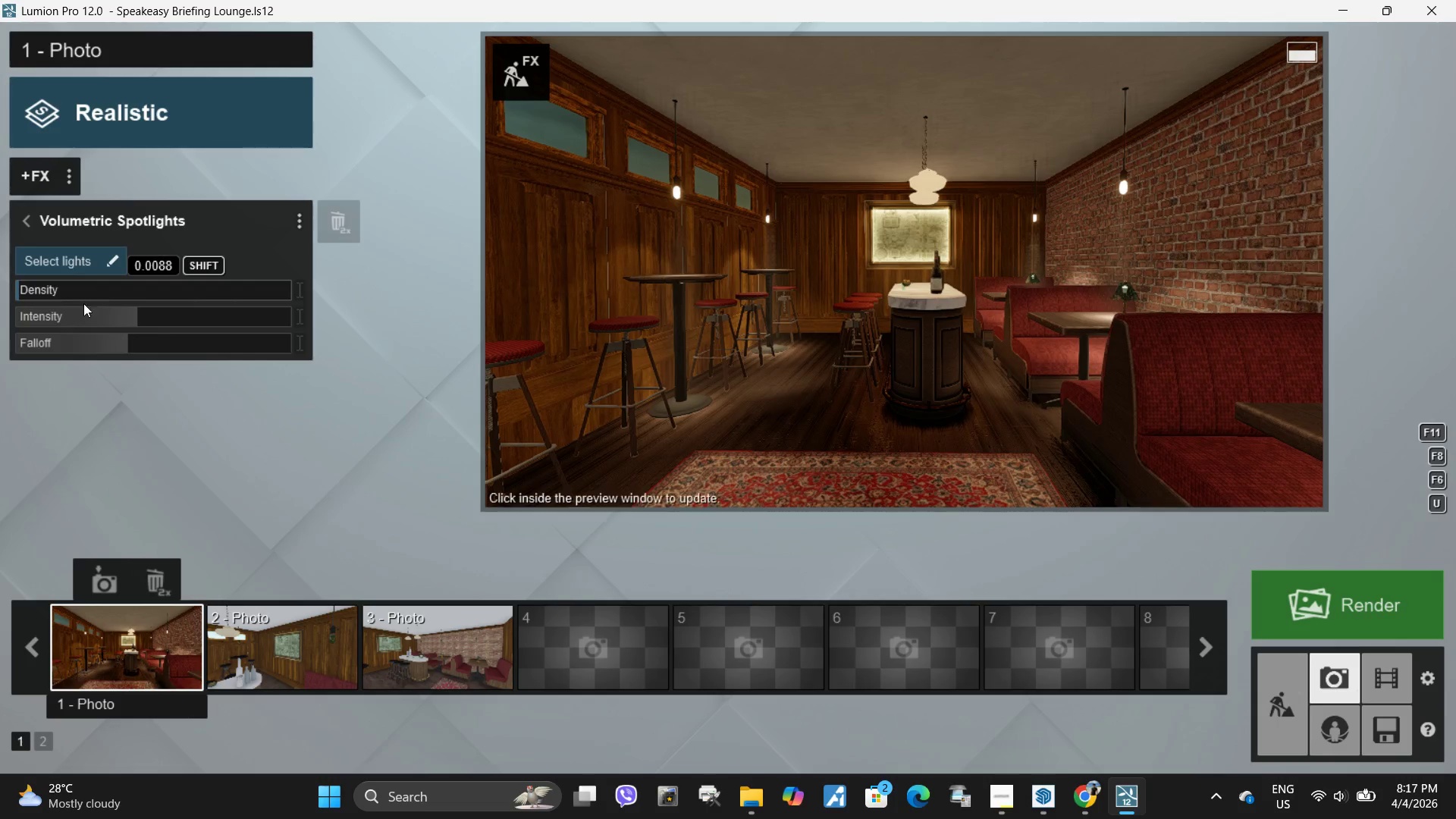 
key(Shift+ShiftLeft)
 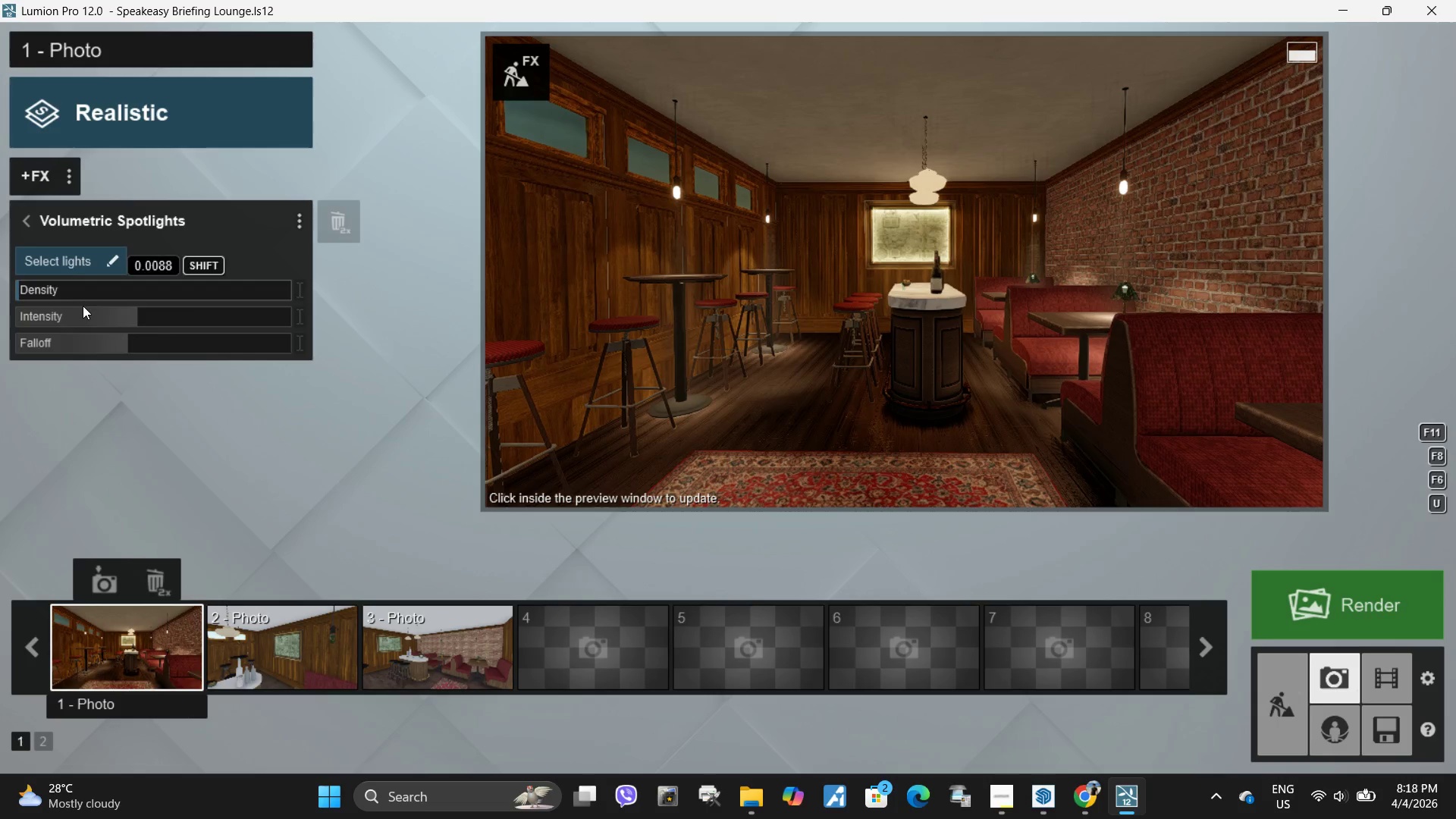 
key(Shift+ShiftLeft)
 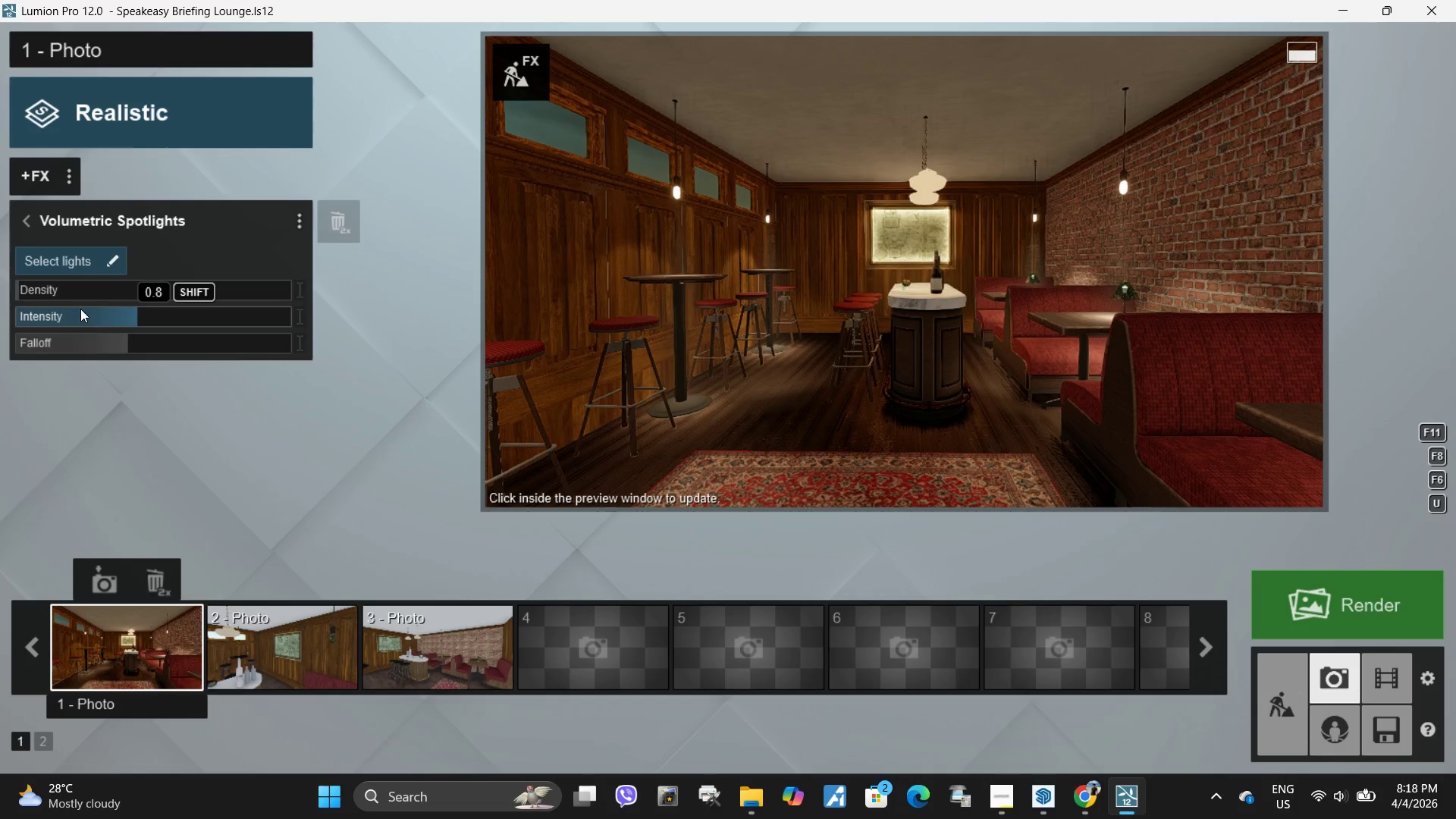 
hold_key(key=ShiftLeft, duration=0.84)
left_click_drag(start_coordinate=[141, 315], to_coordinate=[209, 315])
 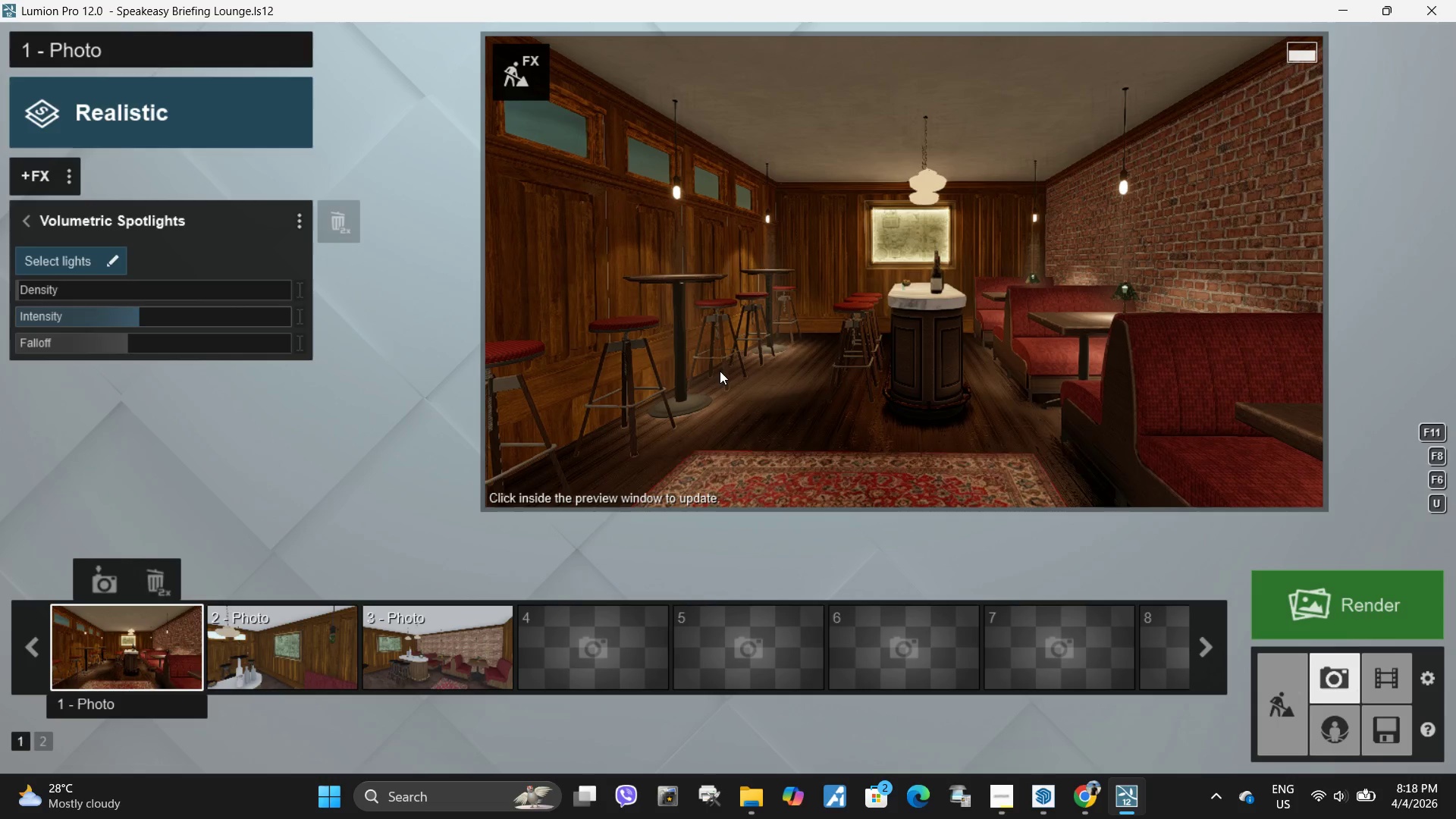 
left_click([720, 371])
 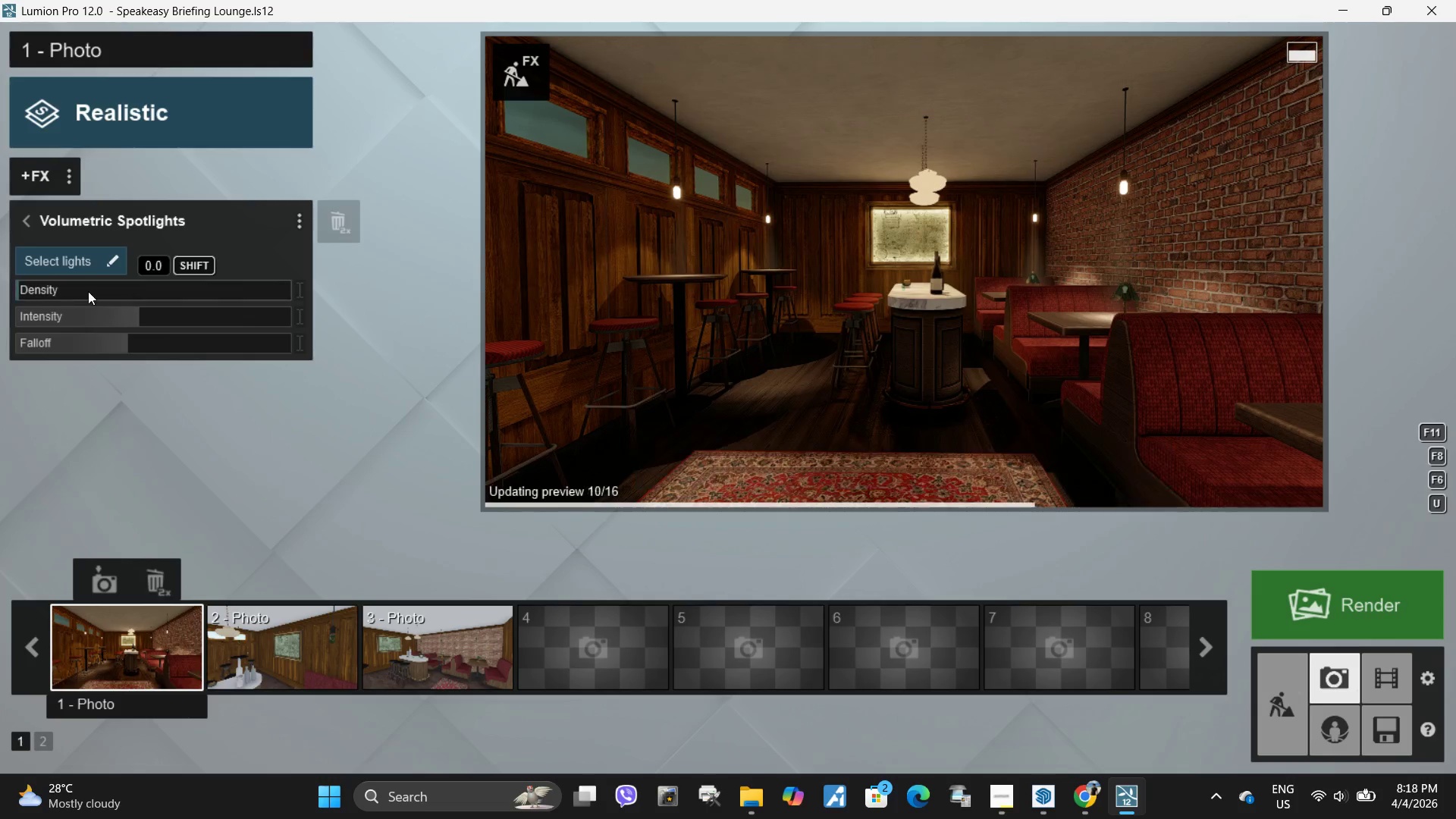 
hold_key(key=ShiftLeft, duration=1.5)
left_click_drag(start_coordinate=[49, 290], to_coordinate=[172, 287])
 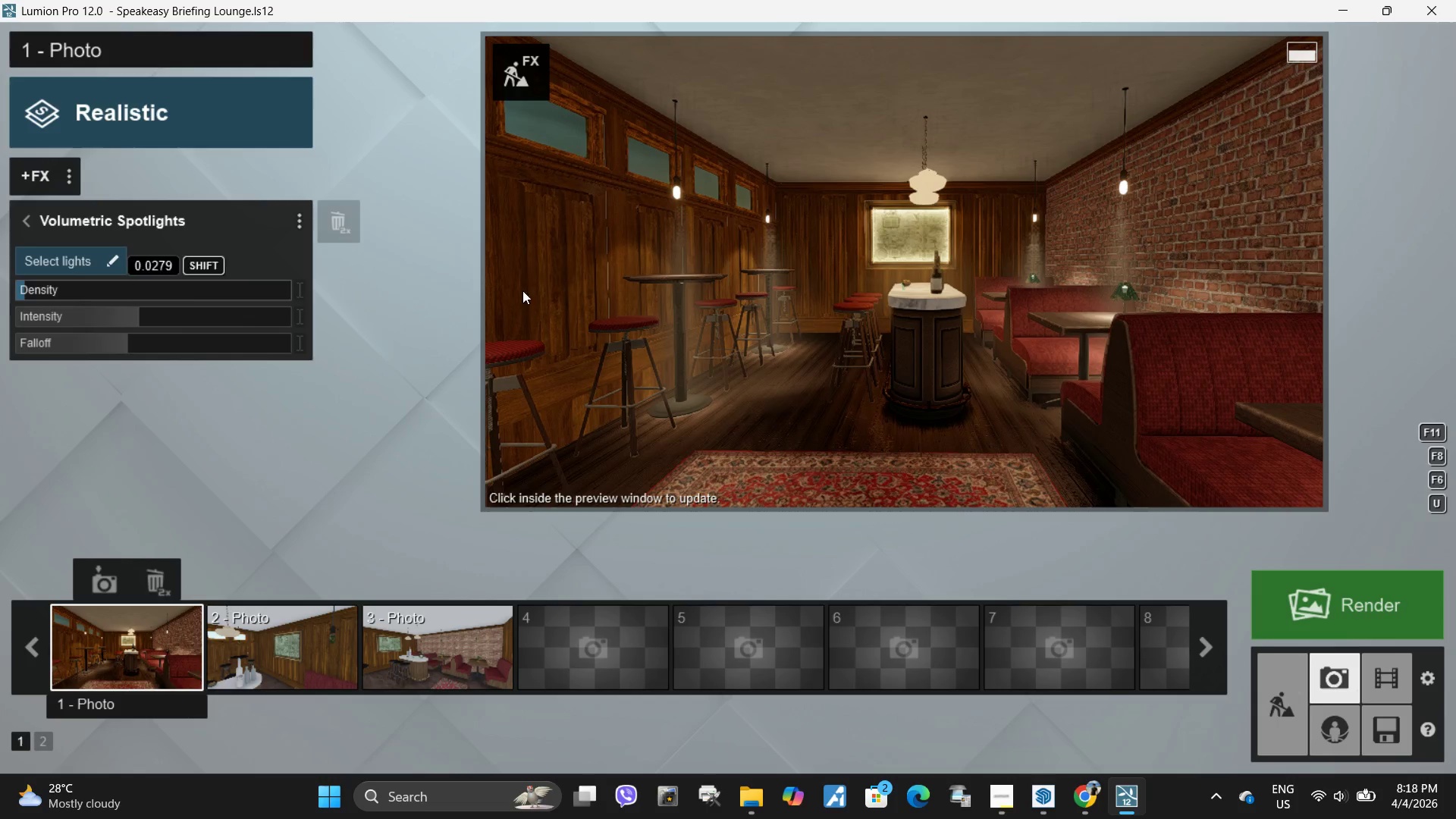 
key(Shift+ShiftLeft)
 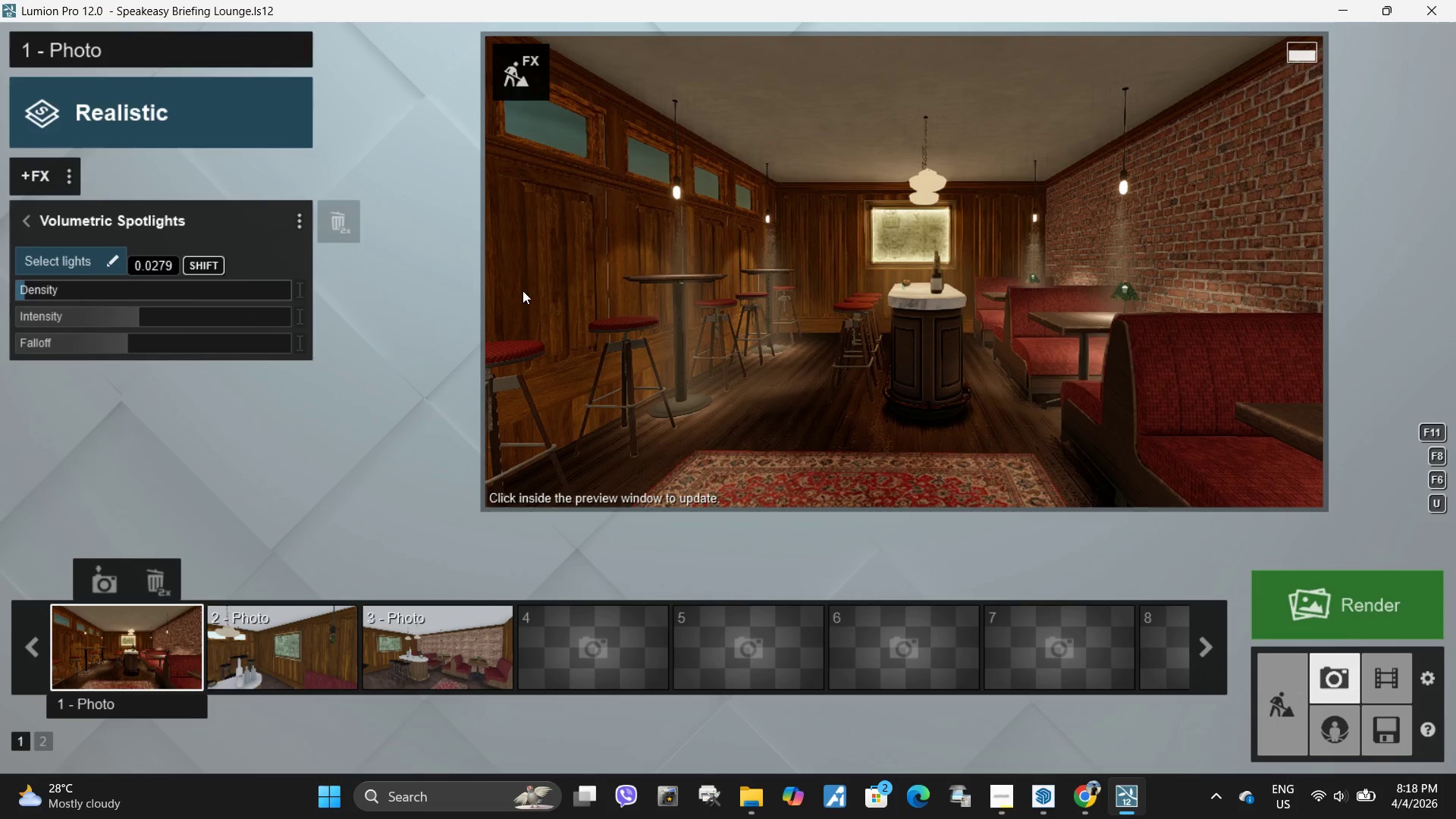 
hold_key(key=ShiftLeft, duration=2.47)
left_click([875, 293])
 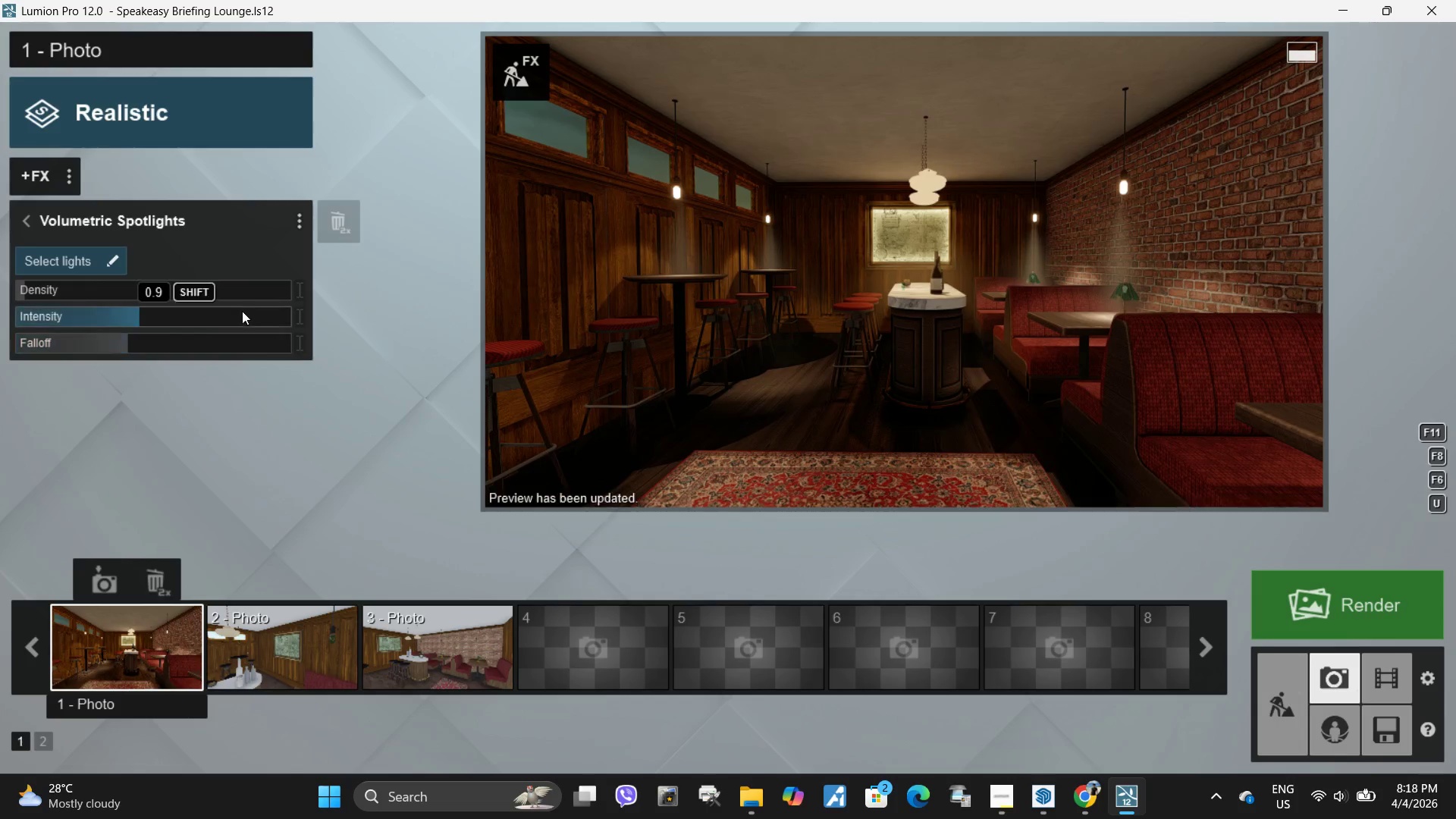 
hold_key(key=ShiftLeft, duration=1.53)
left_click_drag(start_coordinate=[161, 311], to_coordinate=[281, 315])
 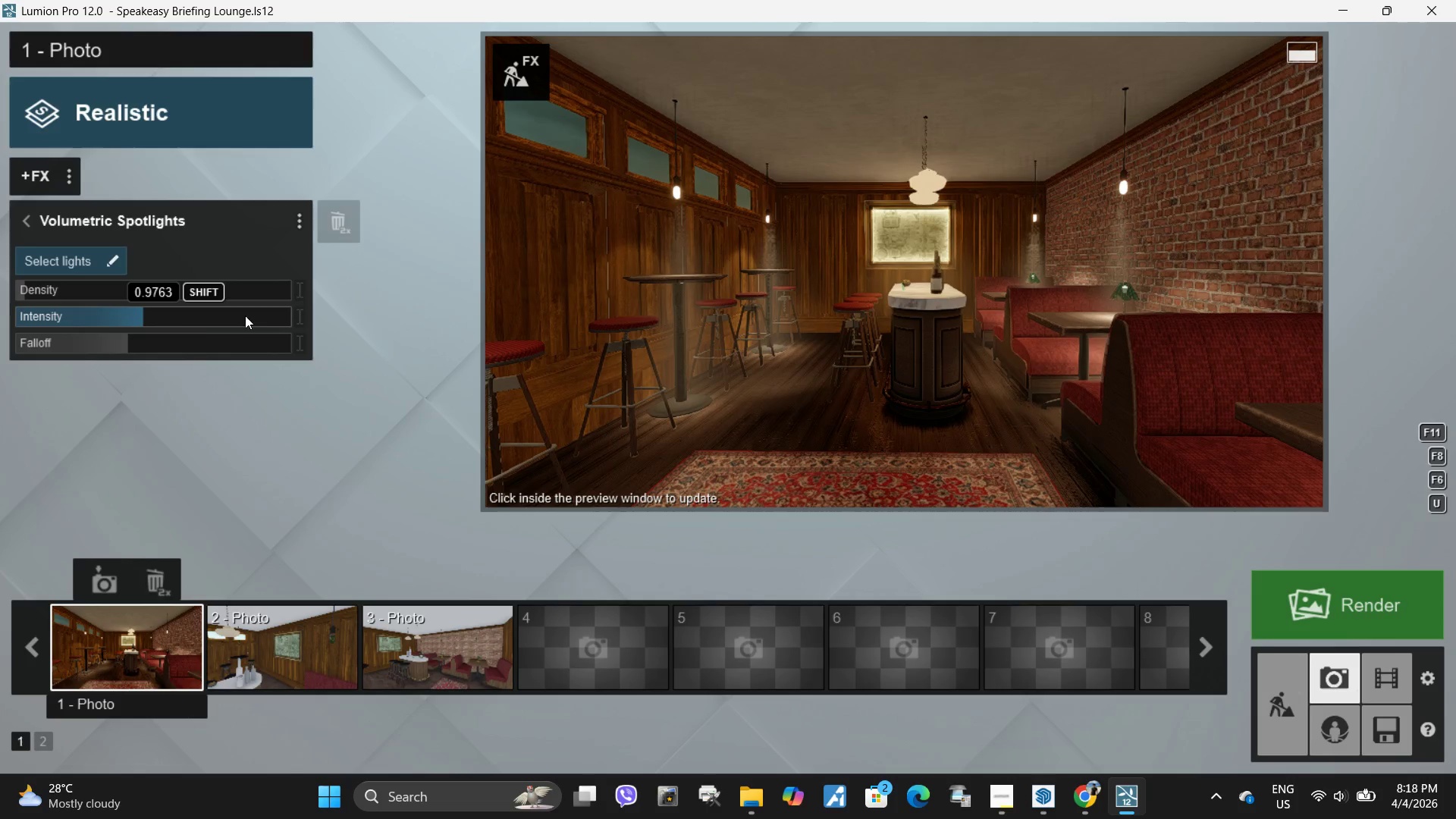 
key(Shift+ShiftLeft)
 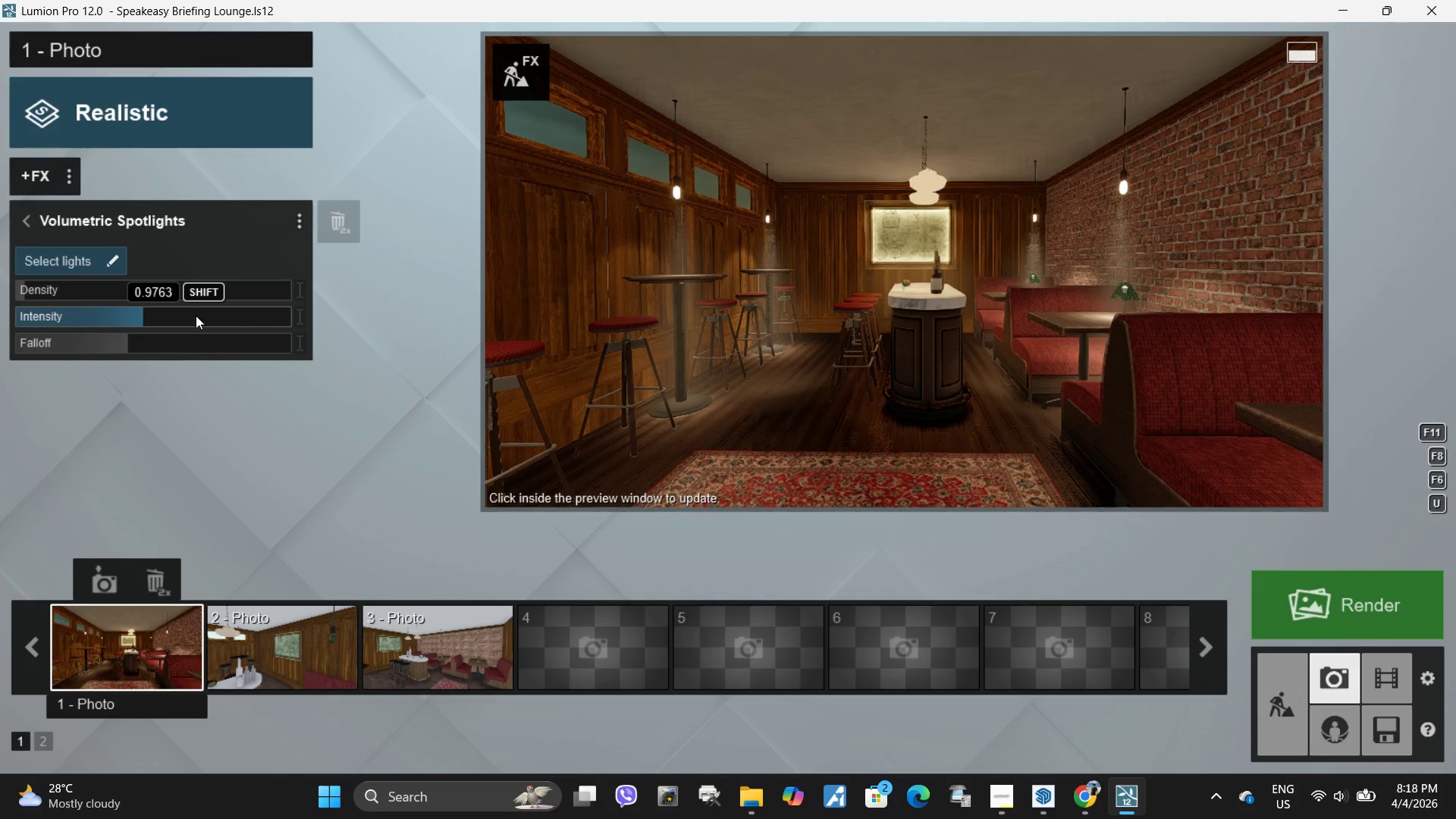 
key(Shift+ShiftLeft)
 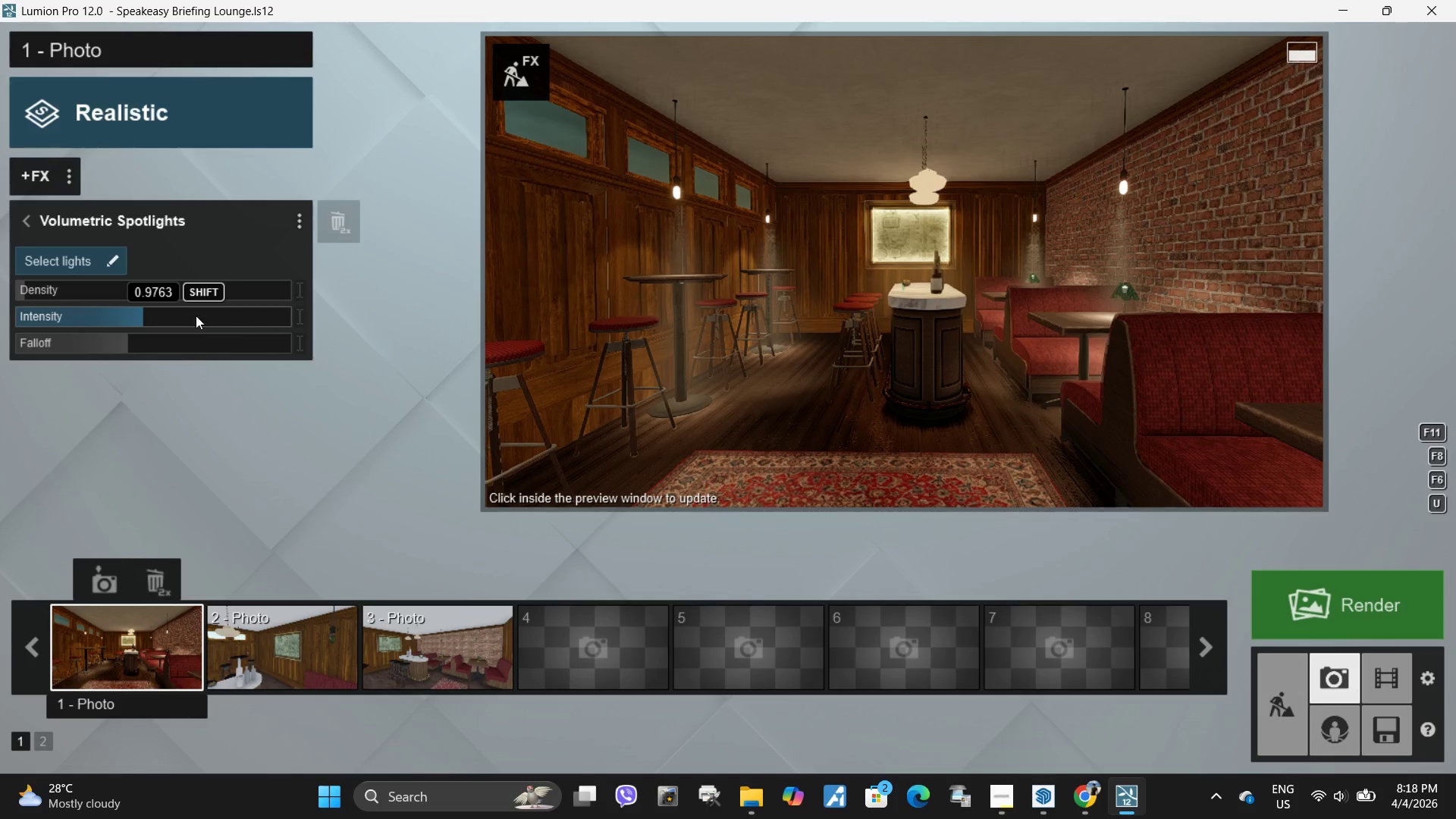 
key(Shift+ShiftLeft)
 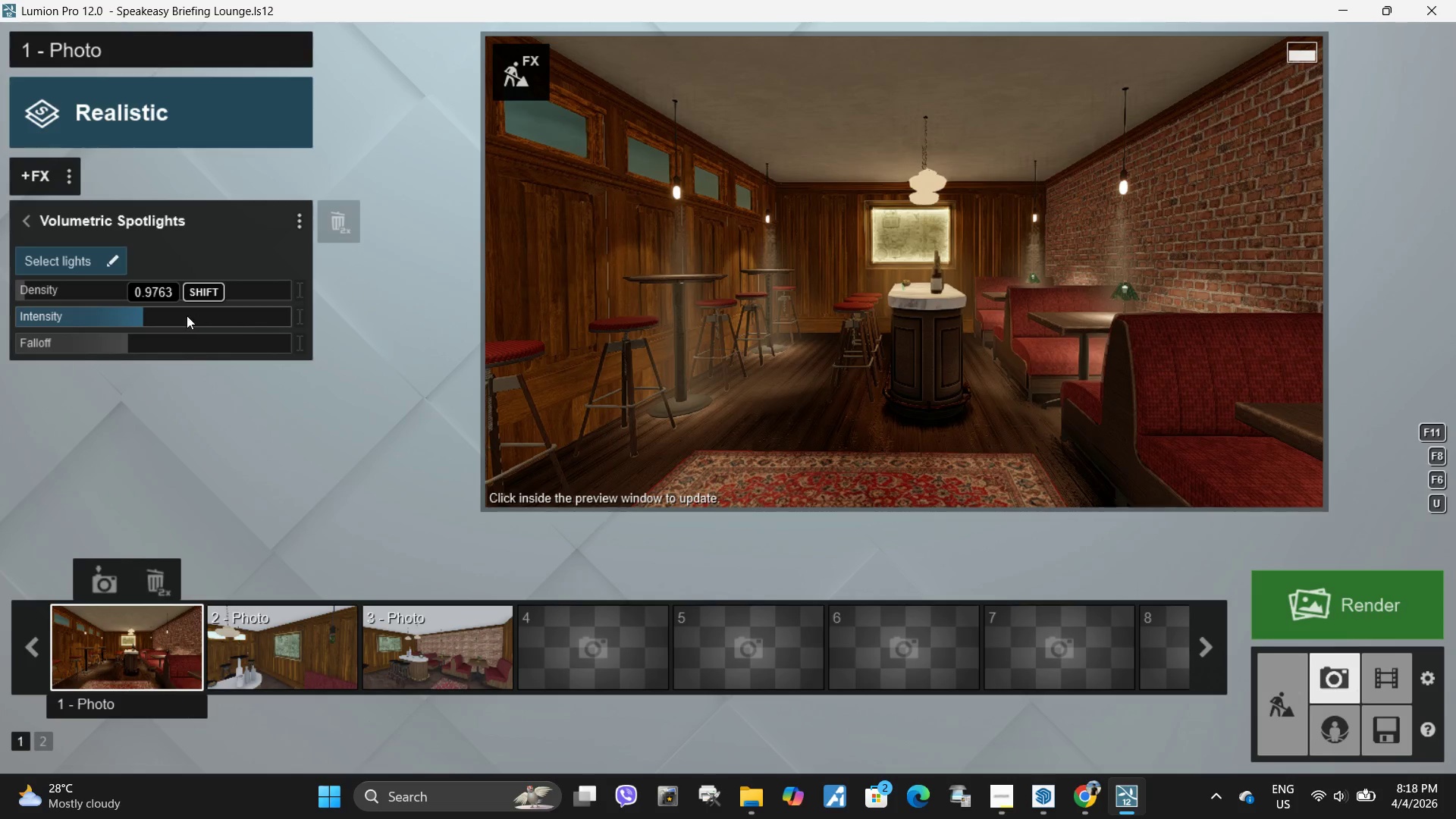 
key(Shift+ShiftLeft)
 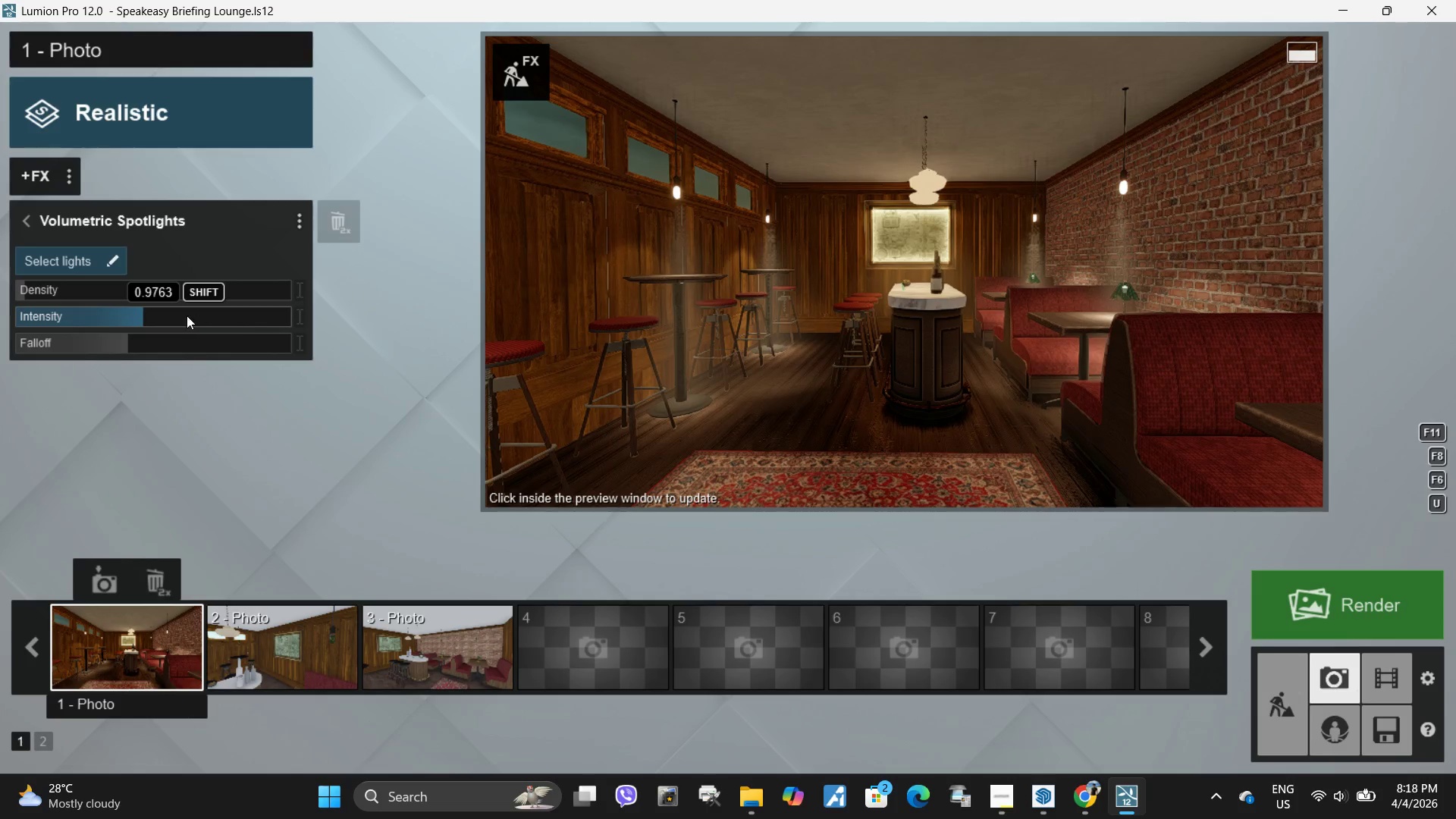 
key(Shift+ShiftLeft)
 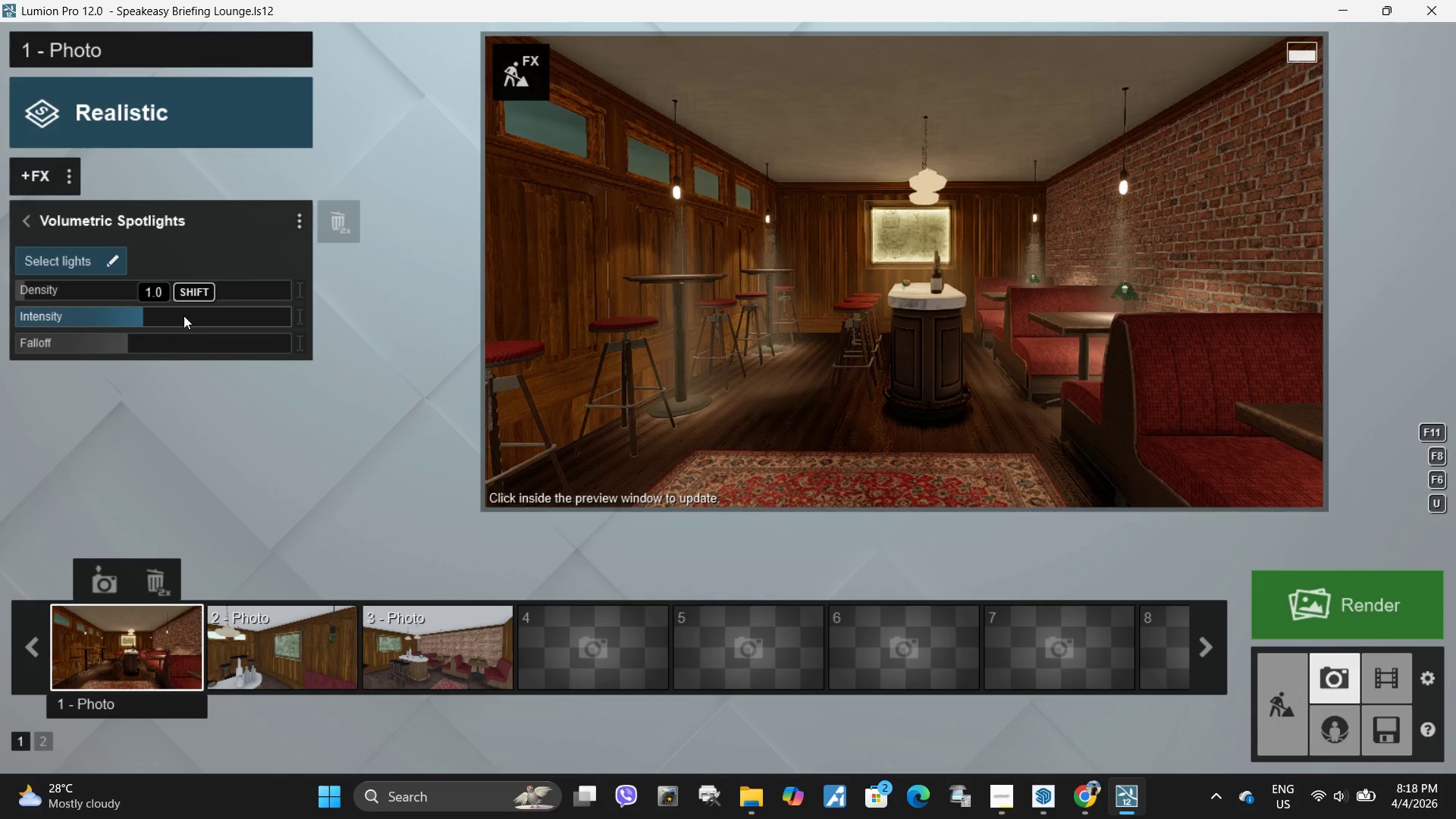 
left_click_drag(start_coordinate=[175, 315], to_coordinate=[214, 318])
 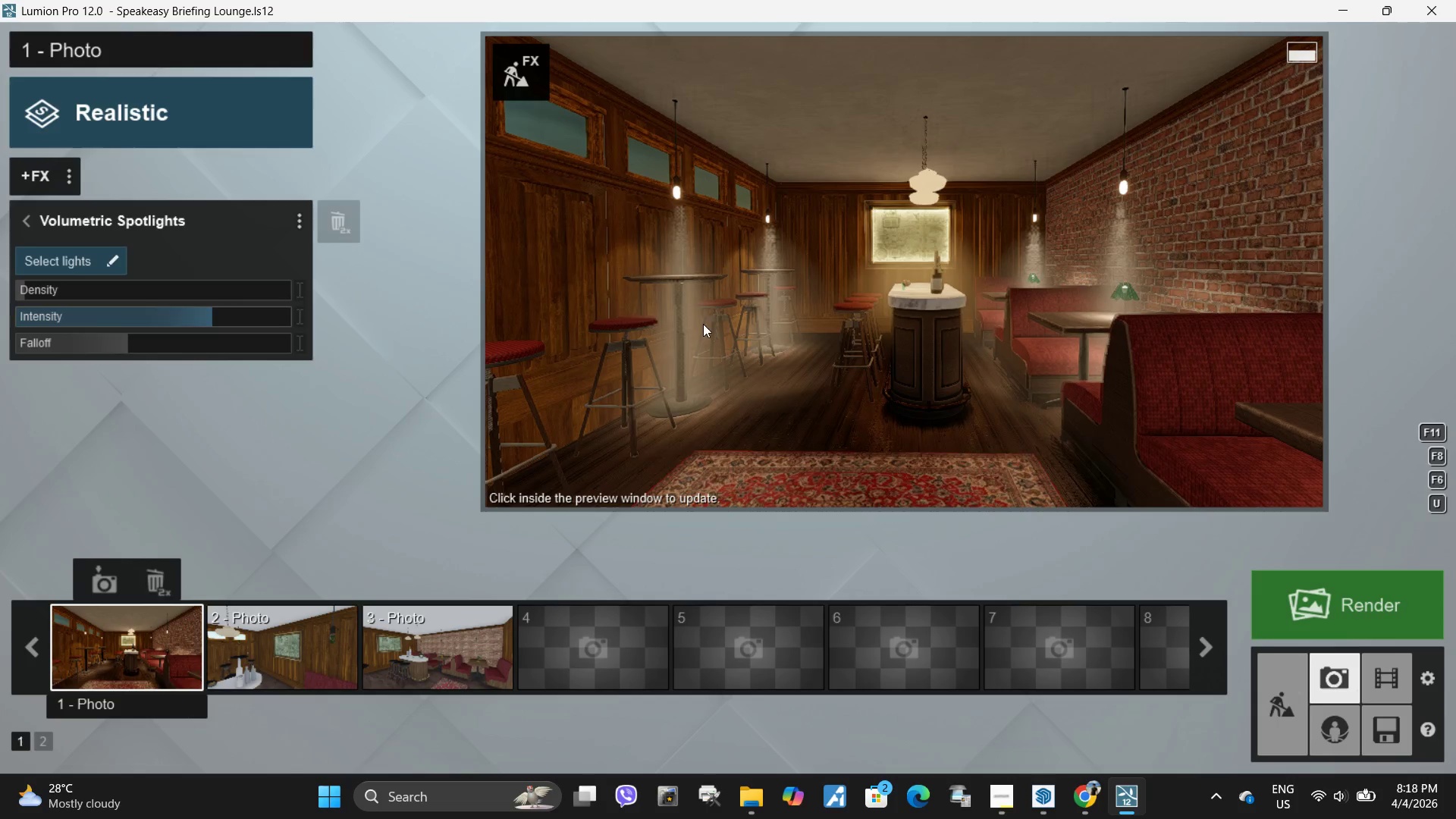 
hold_key(key=ShiftLeft, duration=0.34)
left_click([771, 324])
 